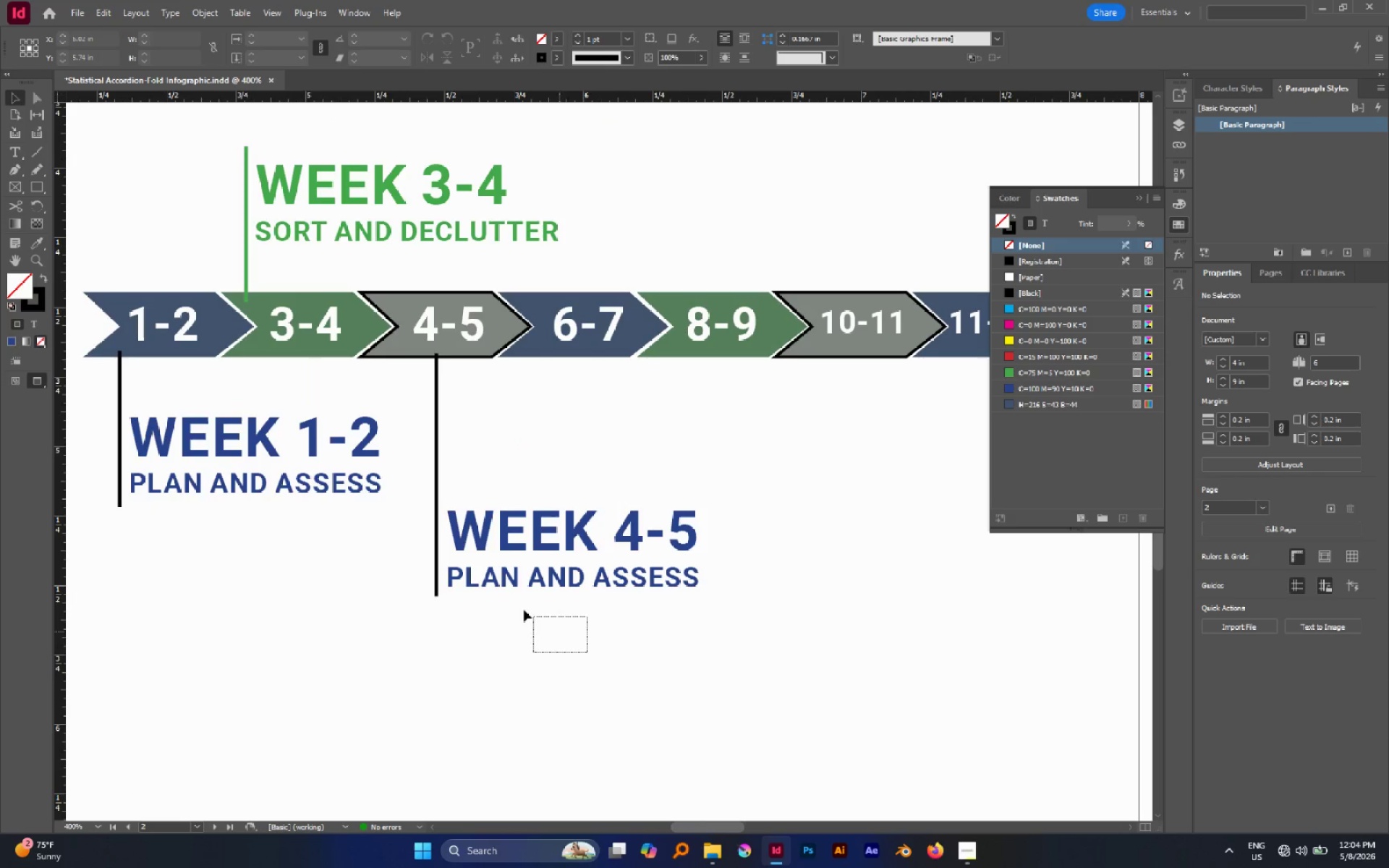 
left_click_drag(start_coordinate=[587, 652], to_coordinate=[426, 501])
 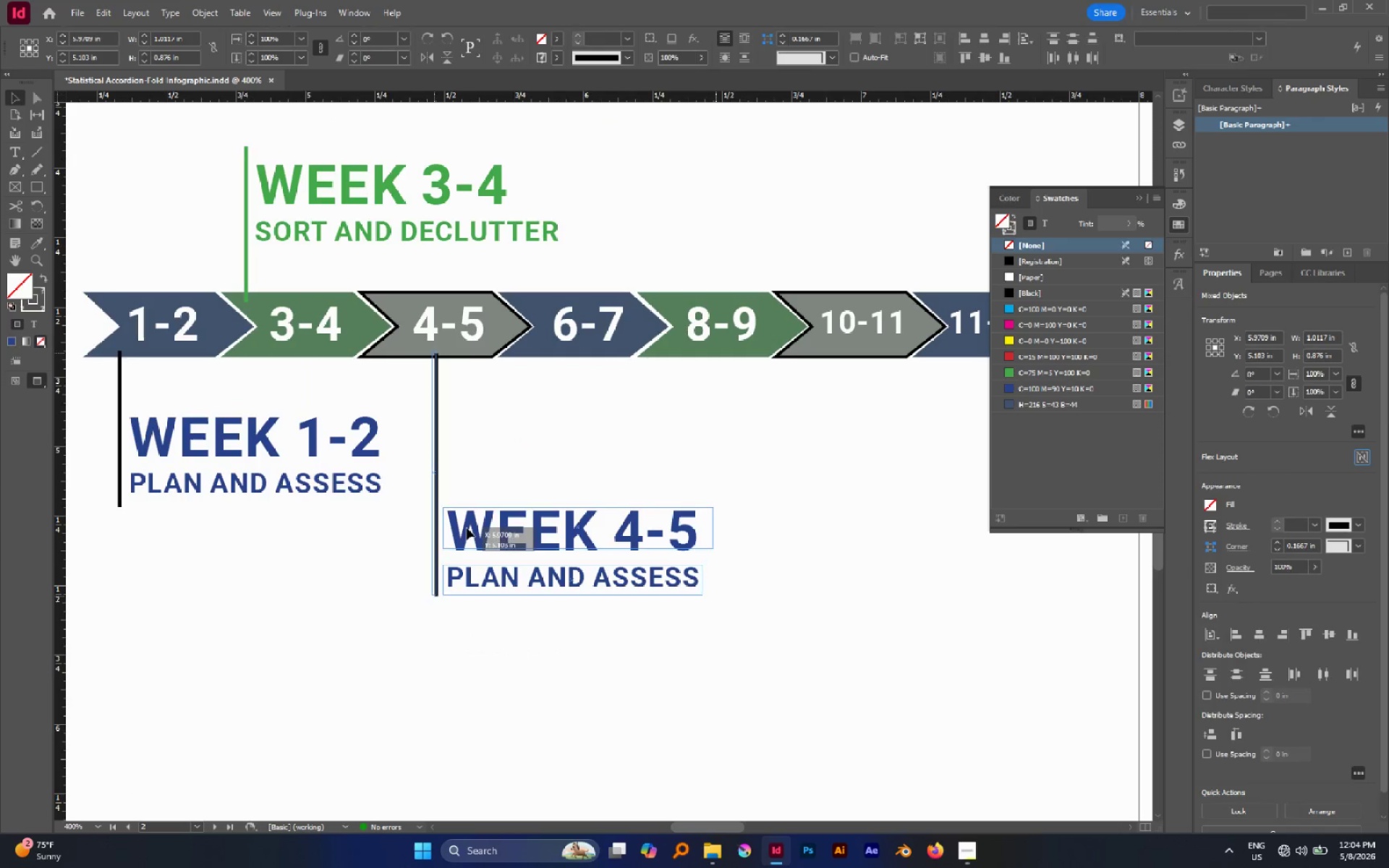 
left_click_drag(start_coordinate=[472, 531], to_coordinate=[457, 522])
 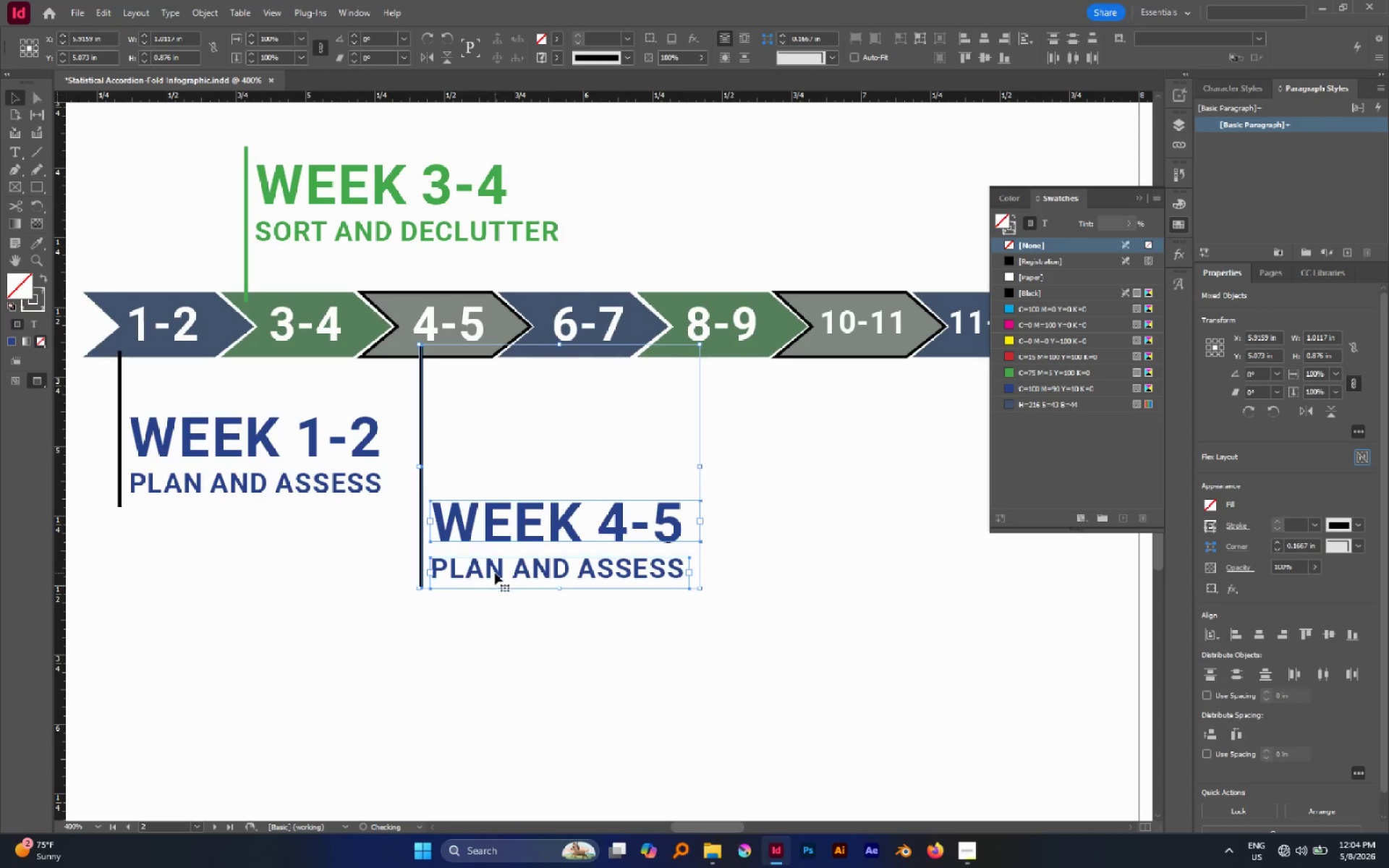 
left_click([495, 573])
 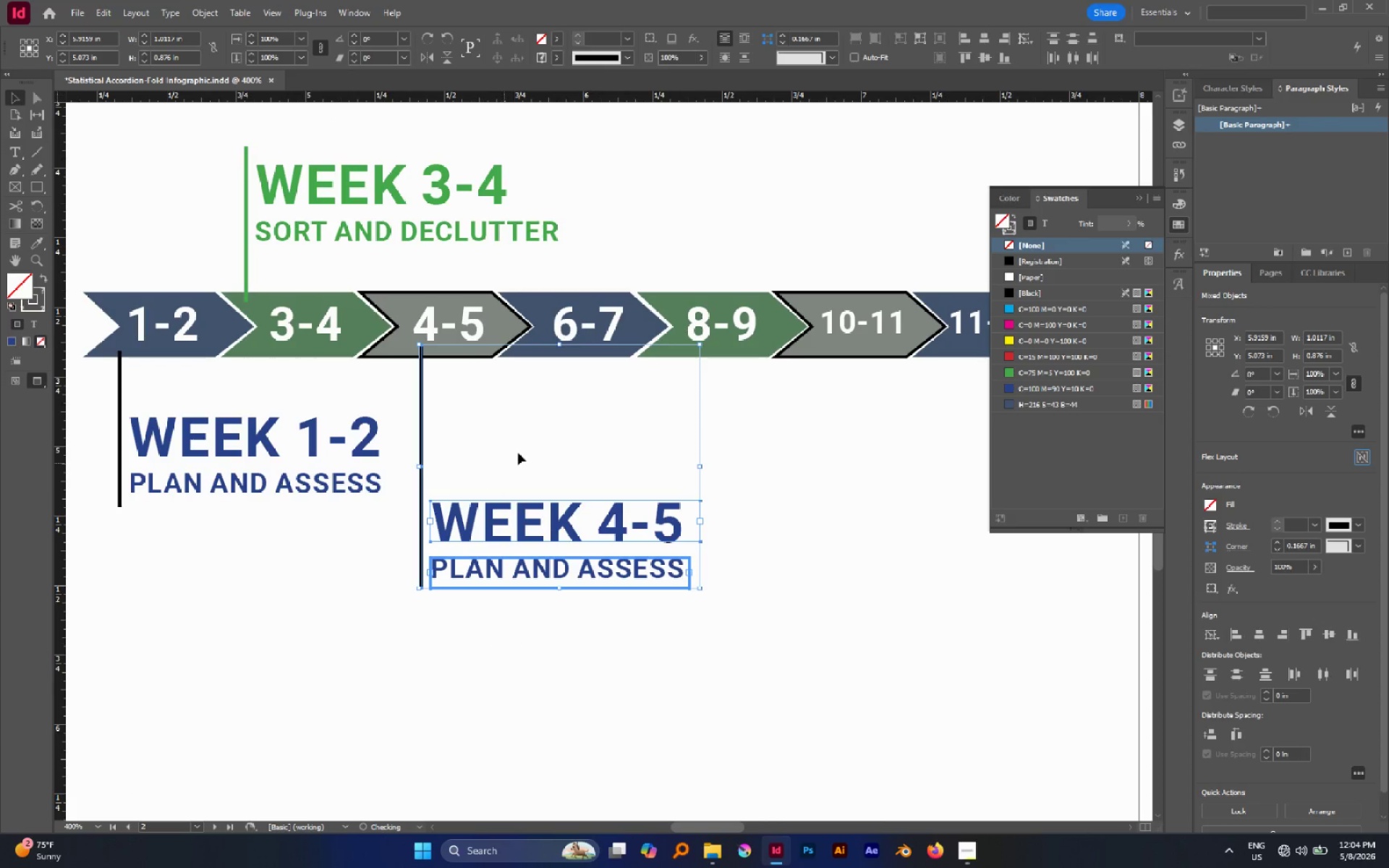 
left_click([519, 452])
 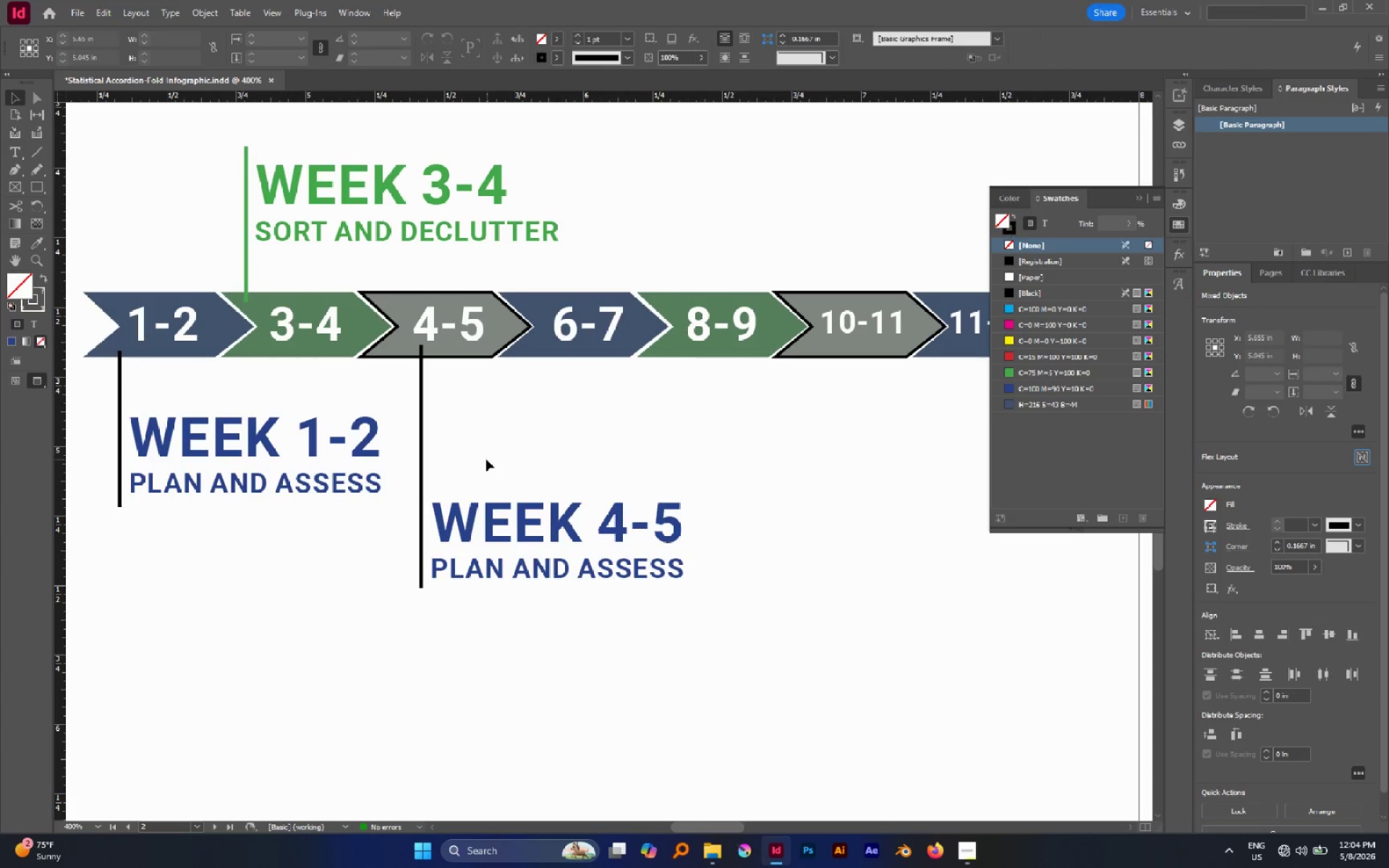 
hold_key(key=AltLeft, duration=0.33)
 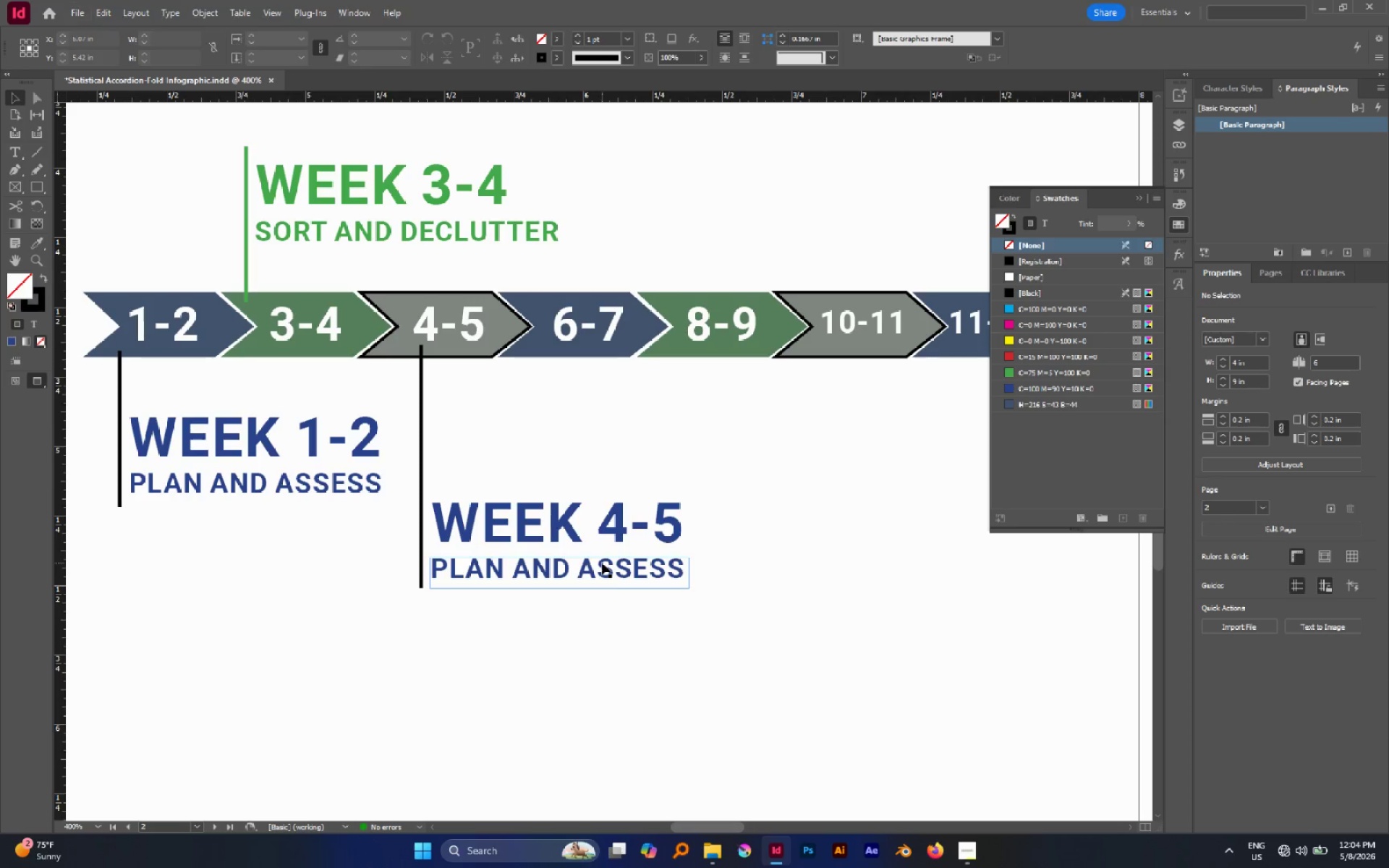 
double_click([602, 563])
 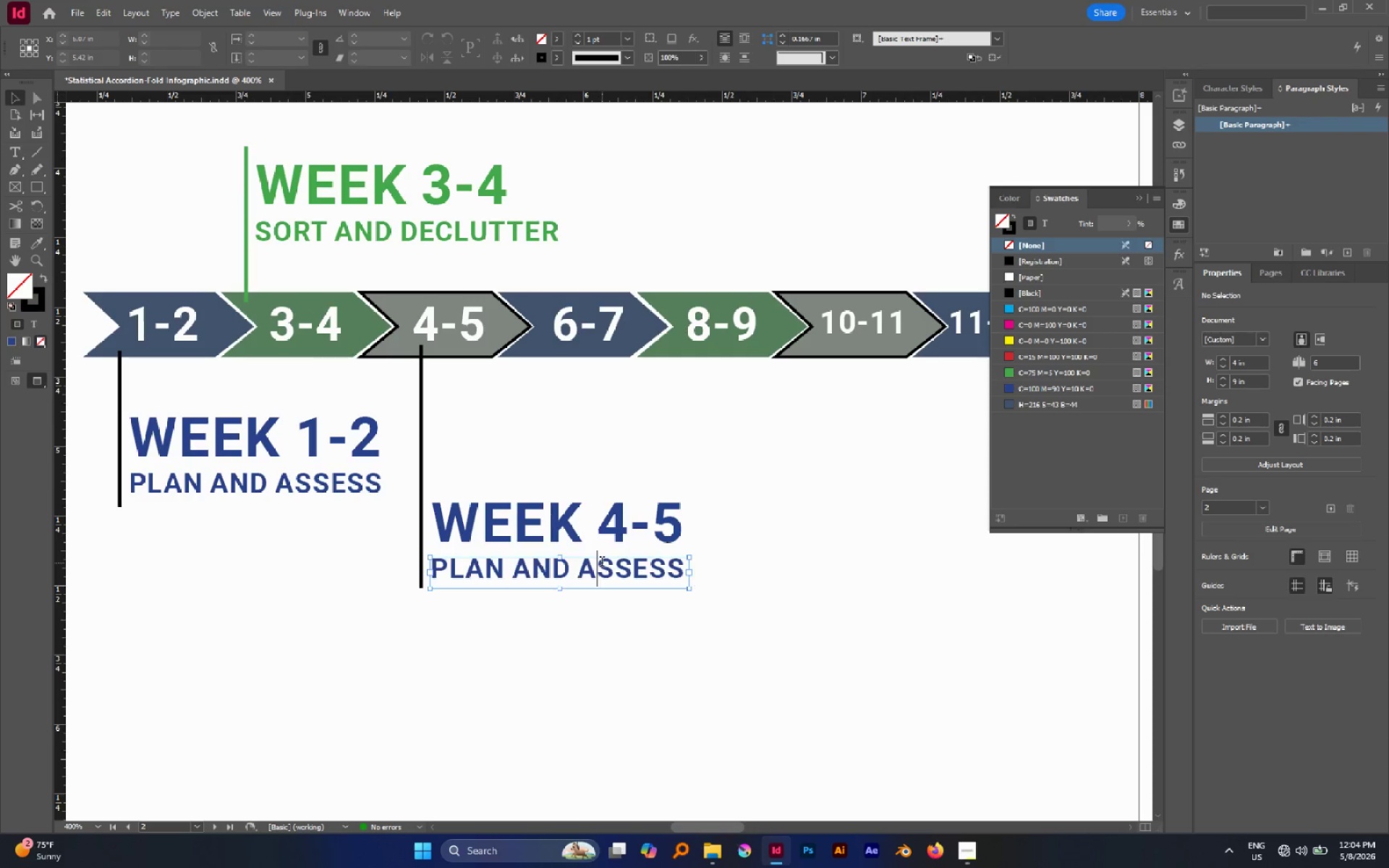 
triple_click([602, 563])
 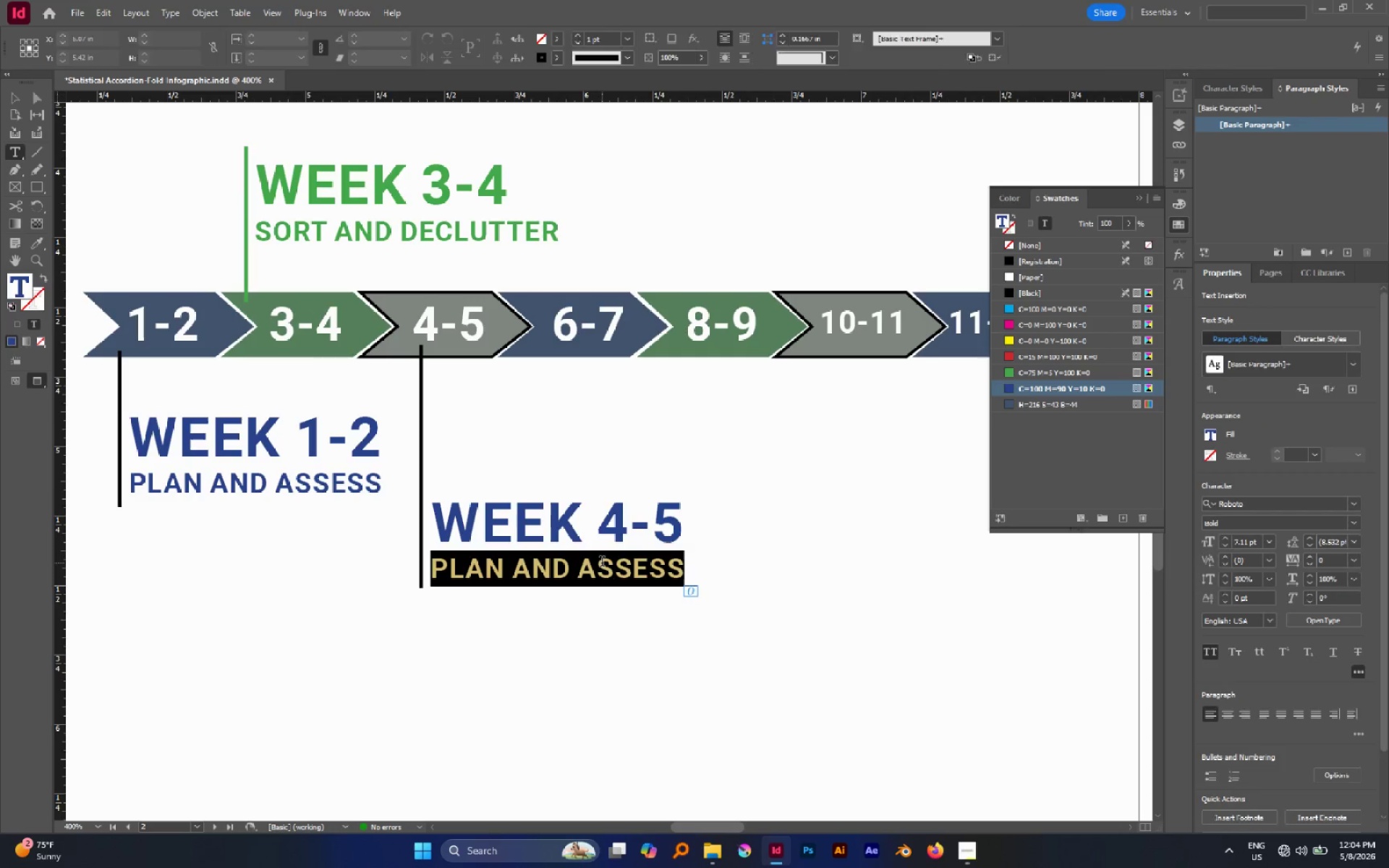 
triple_click([602, 563])
 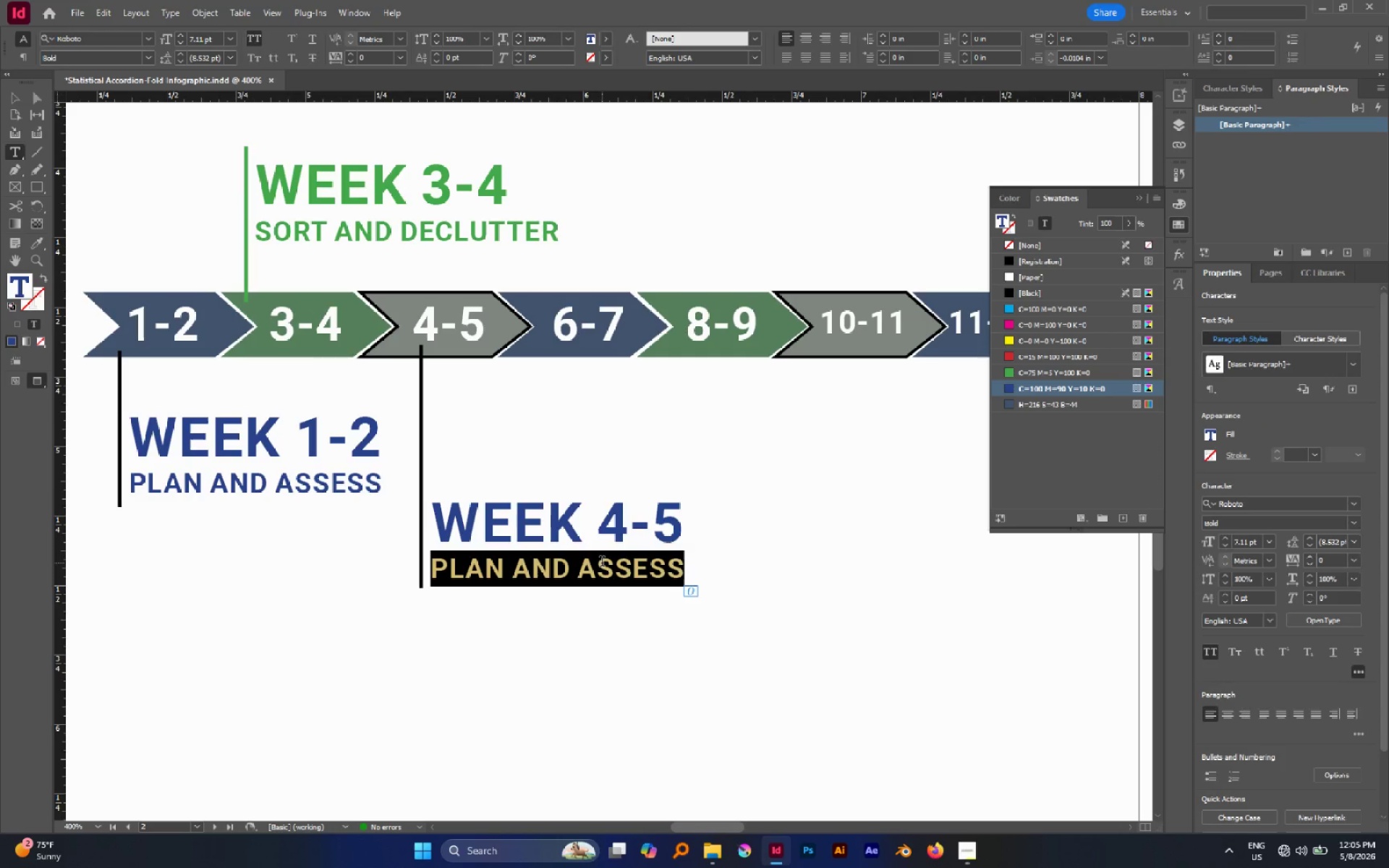 
wait(14.62)
 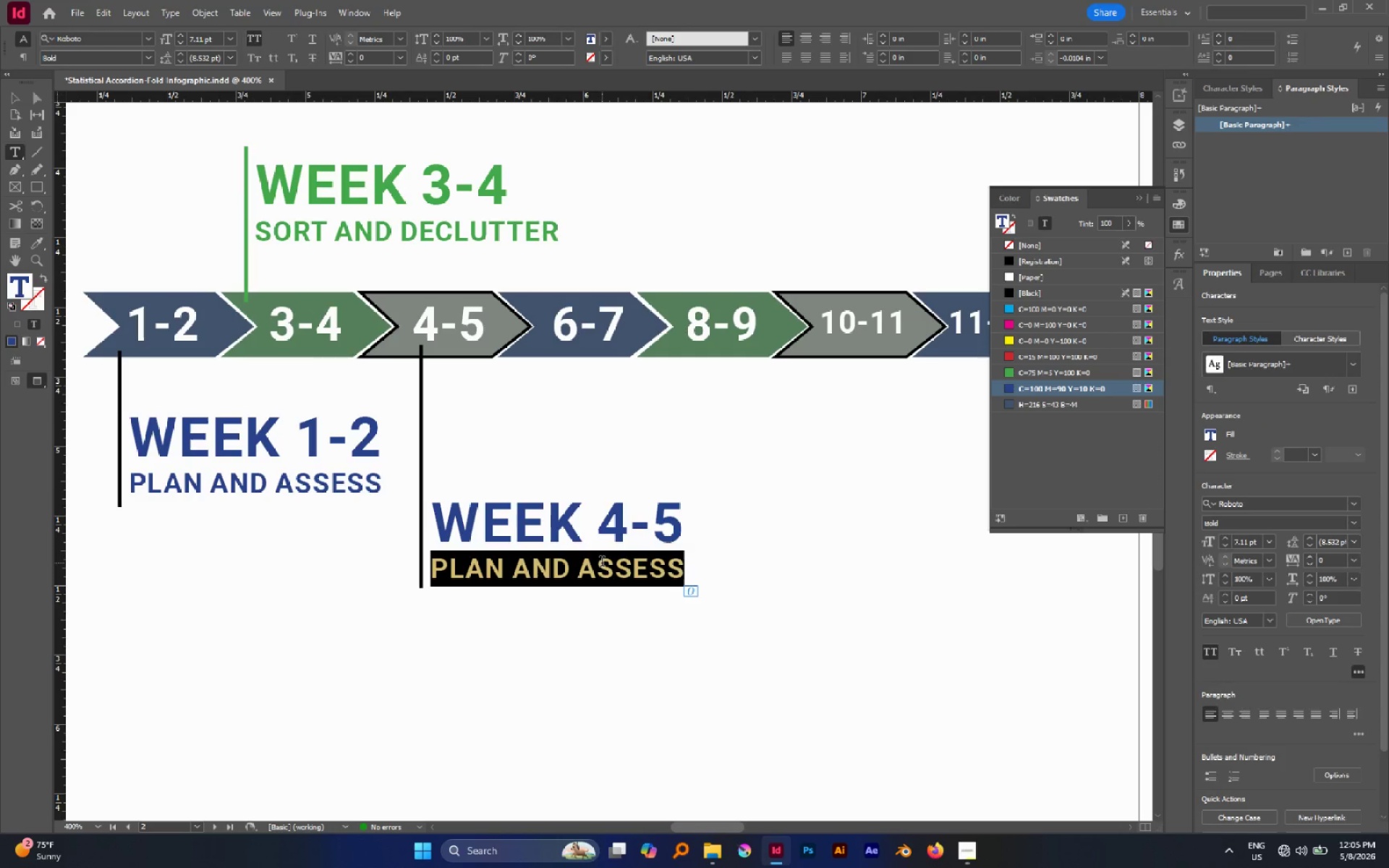 
type(Sort and Des)
key(Backspace)
type(clutter)
key(Escape)
 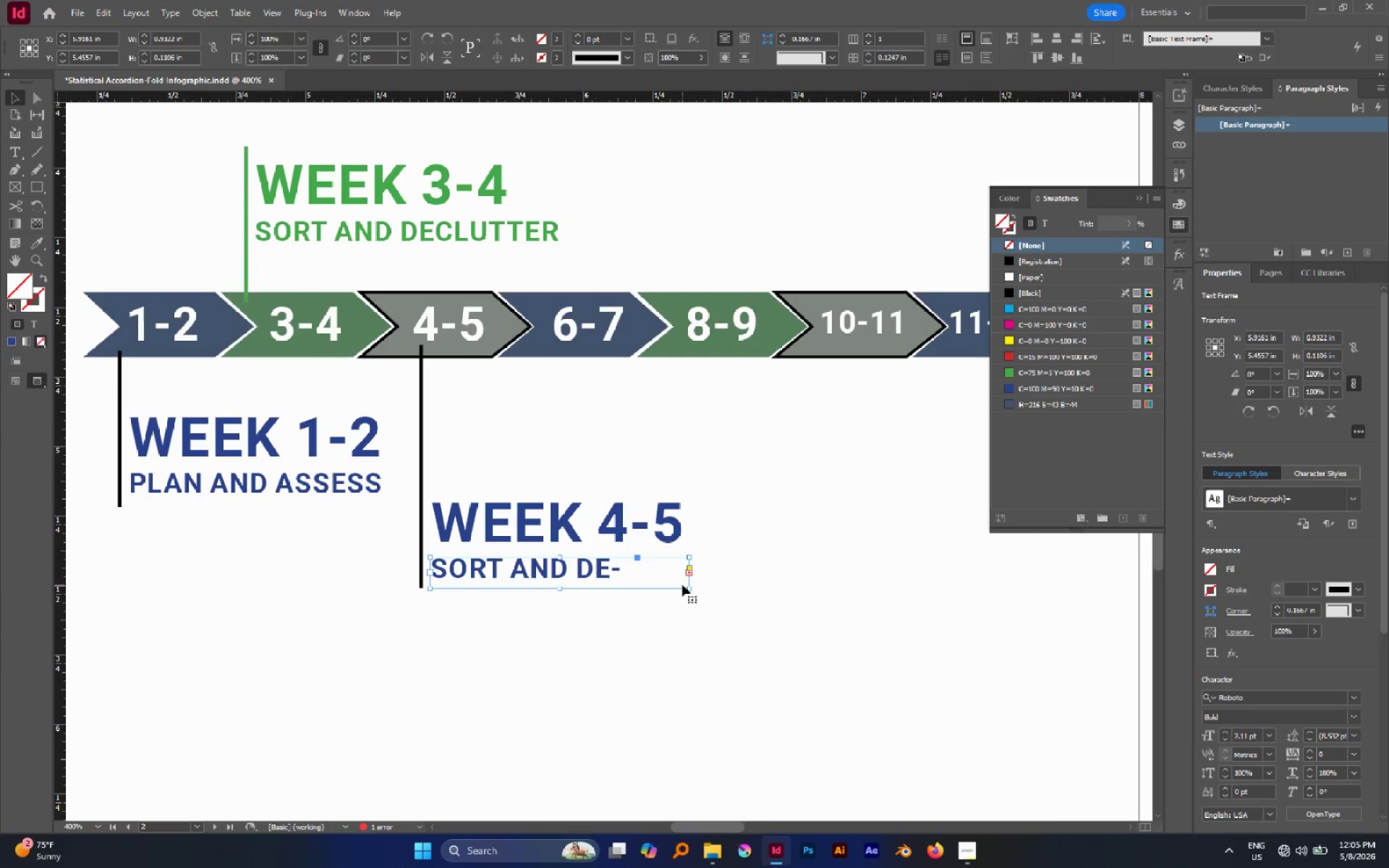 
left_click_drag(start_coordinate=[687, 588], to_coordinate=[734, 587])
 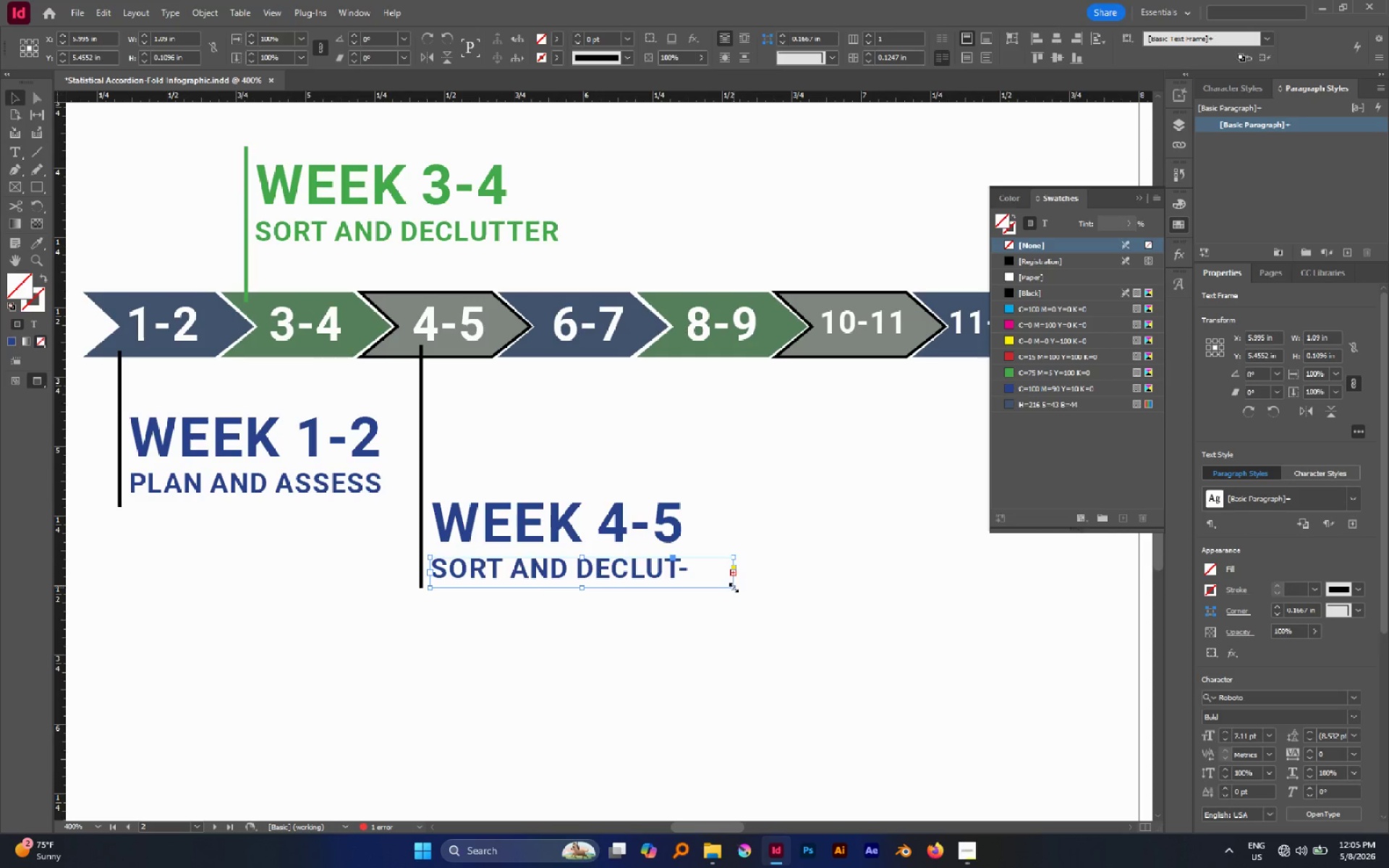 
left_click_drag(start_coordinate=[734, 587], to_coordinate=[752, 587])
 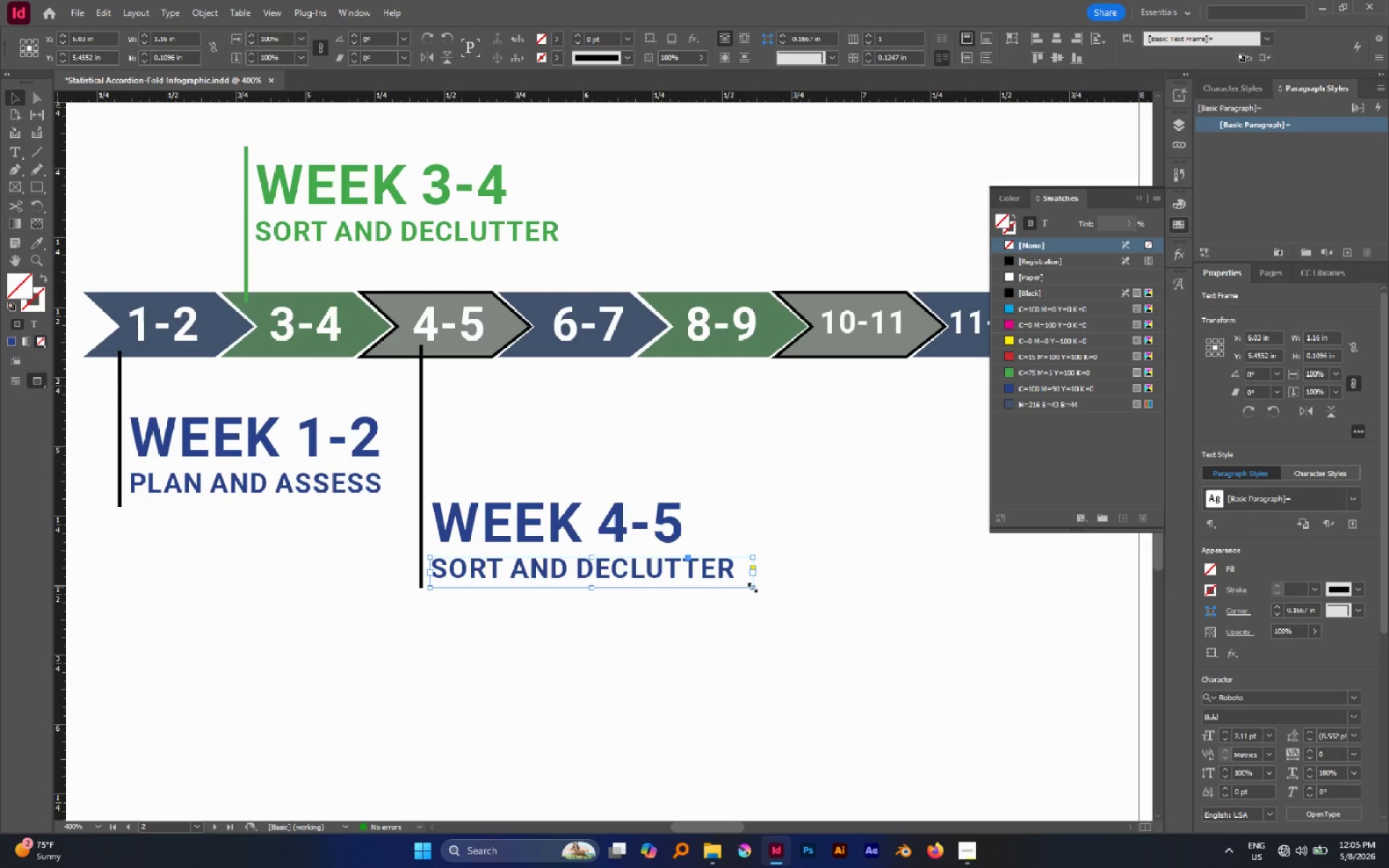 
left_click_drag(start_coordinate=[752, 587], to_coordinate=[741, 584])
 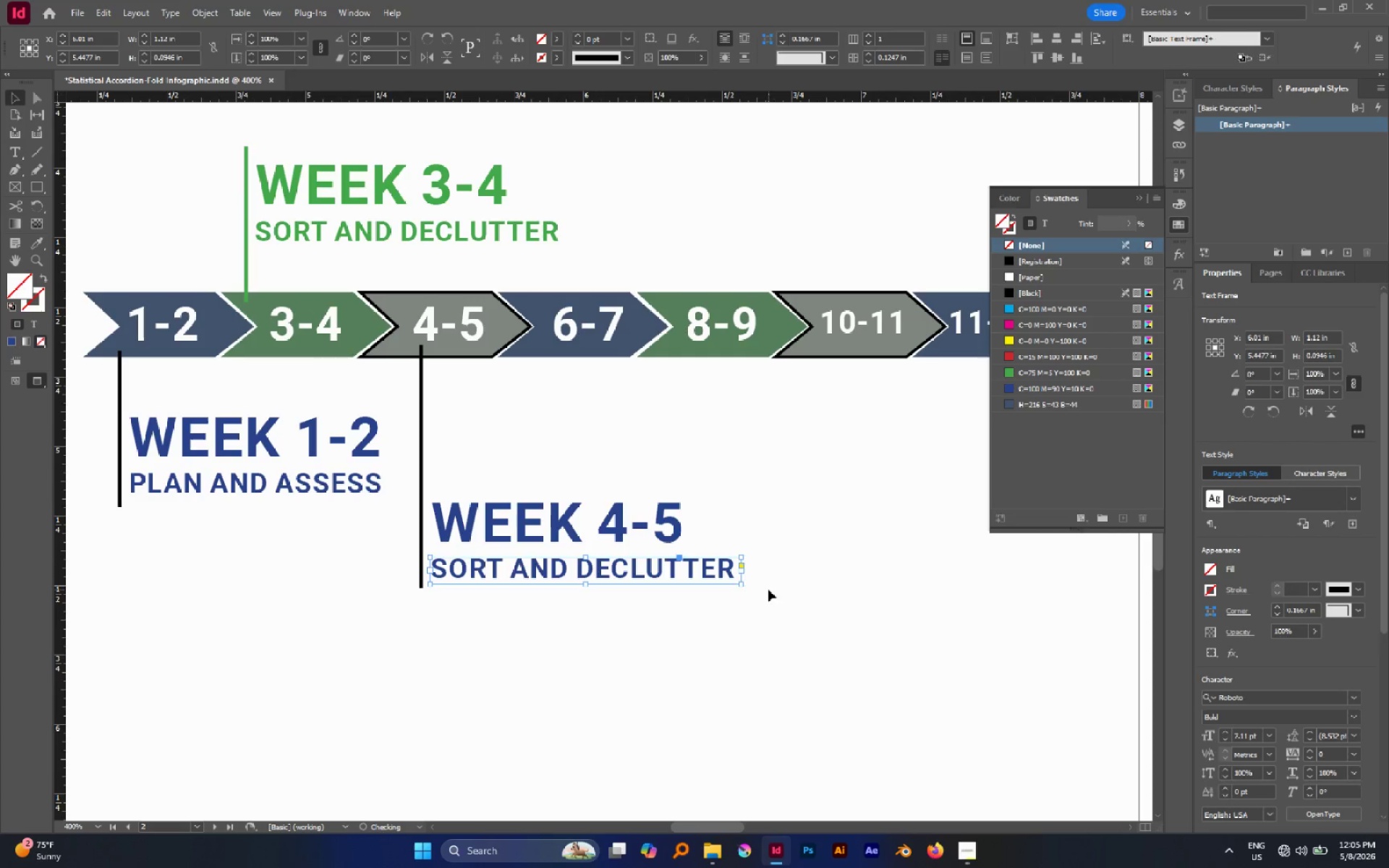 
left_click([768, 590])
 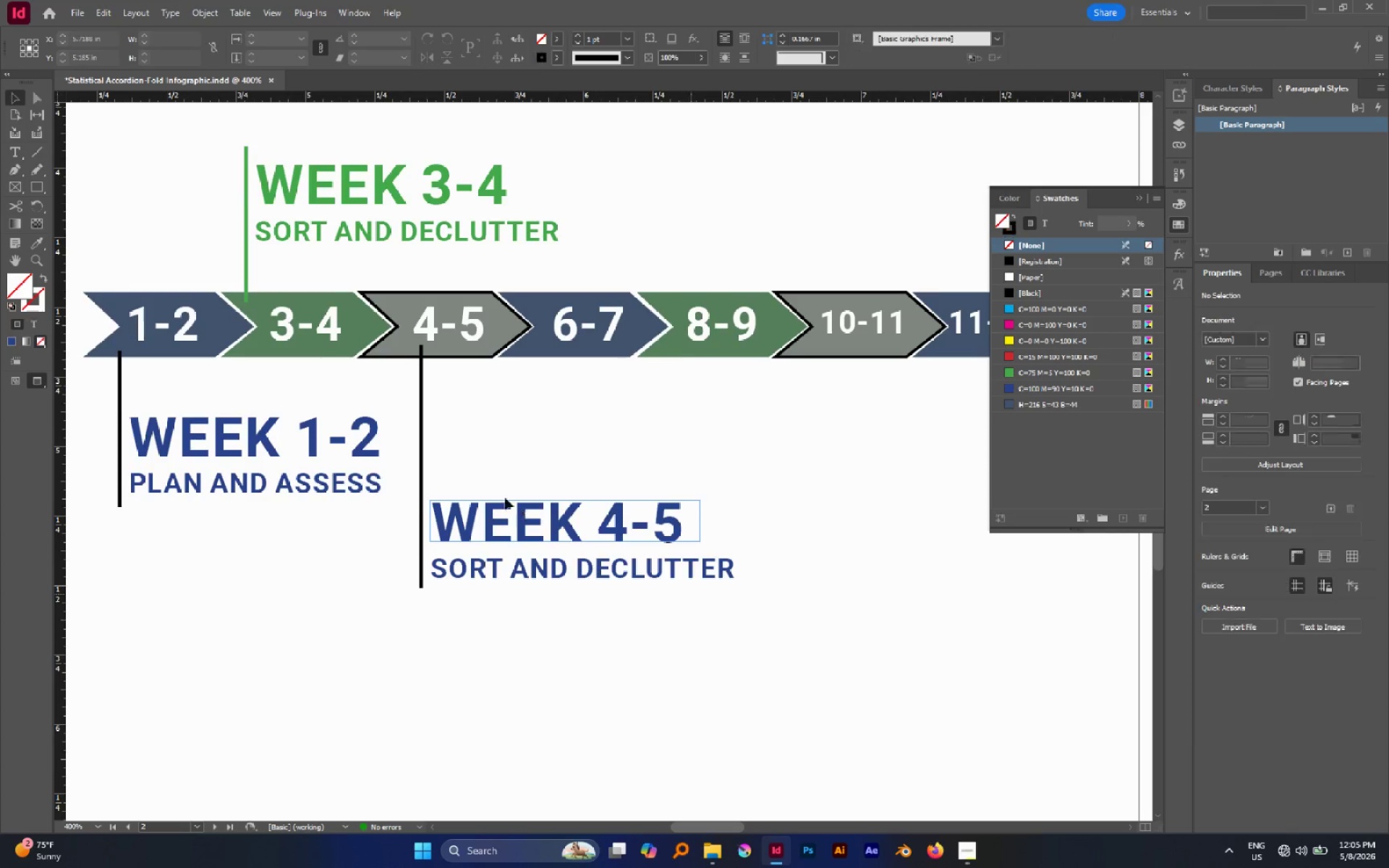 
hold_key(key=AltLeft, duration=0.66)
scroll: coordinate [505, 498], scroll_direction: down, amount: 1.0
 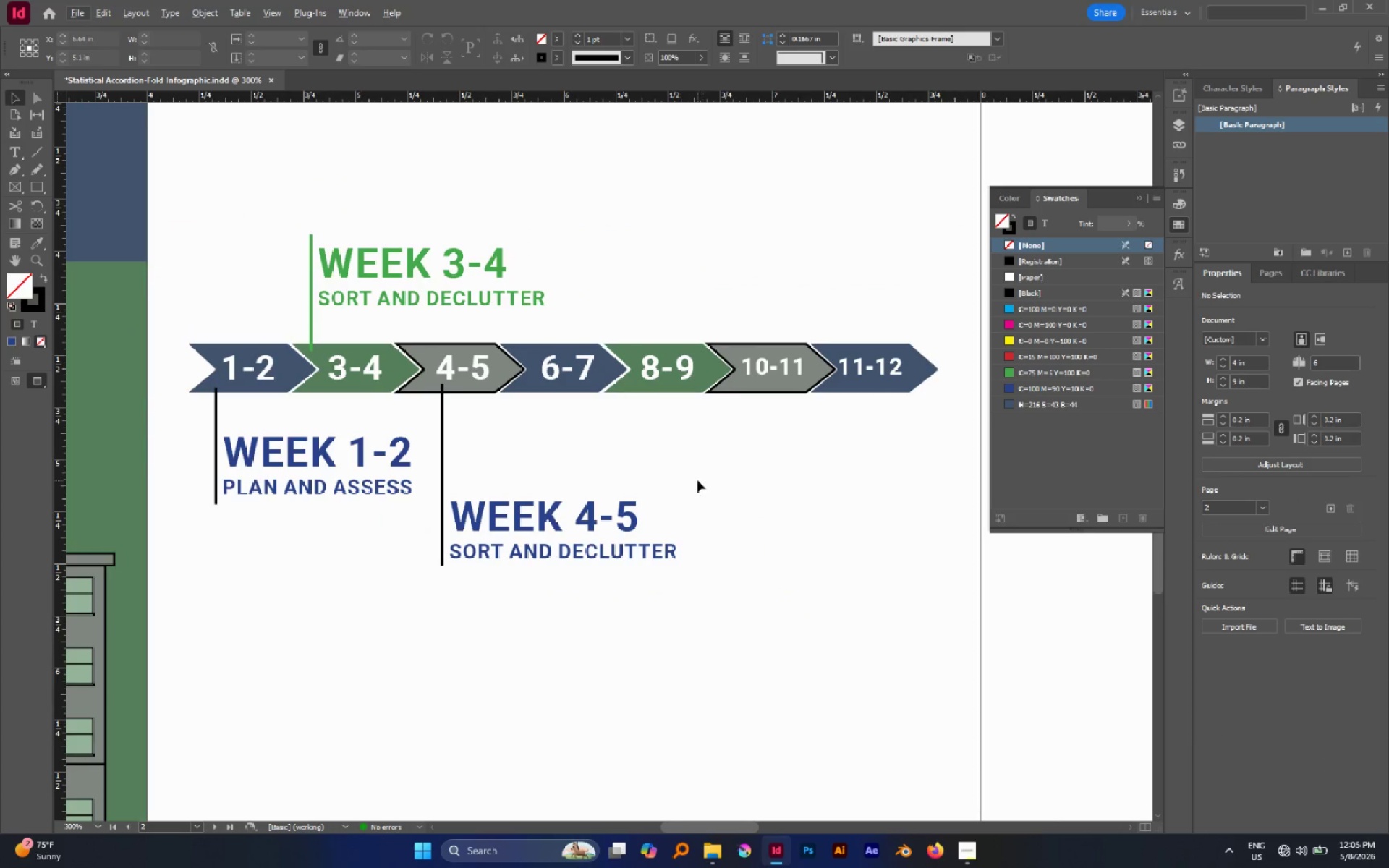 
hold_key(key=Space, duration=0.89)
 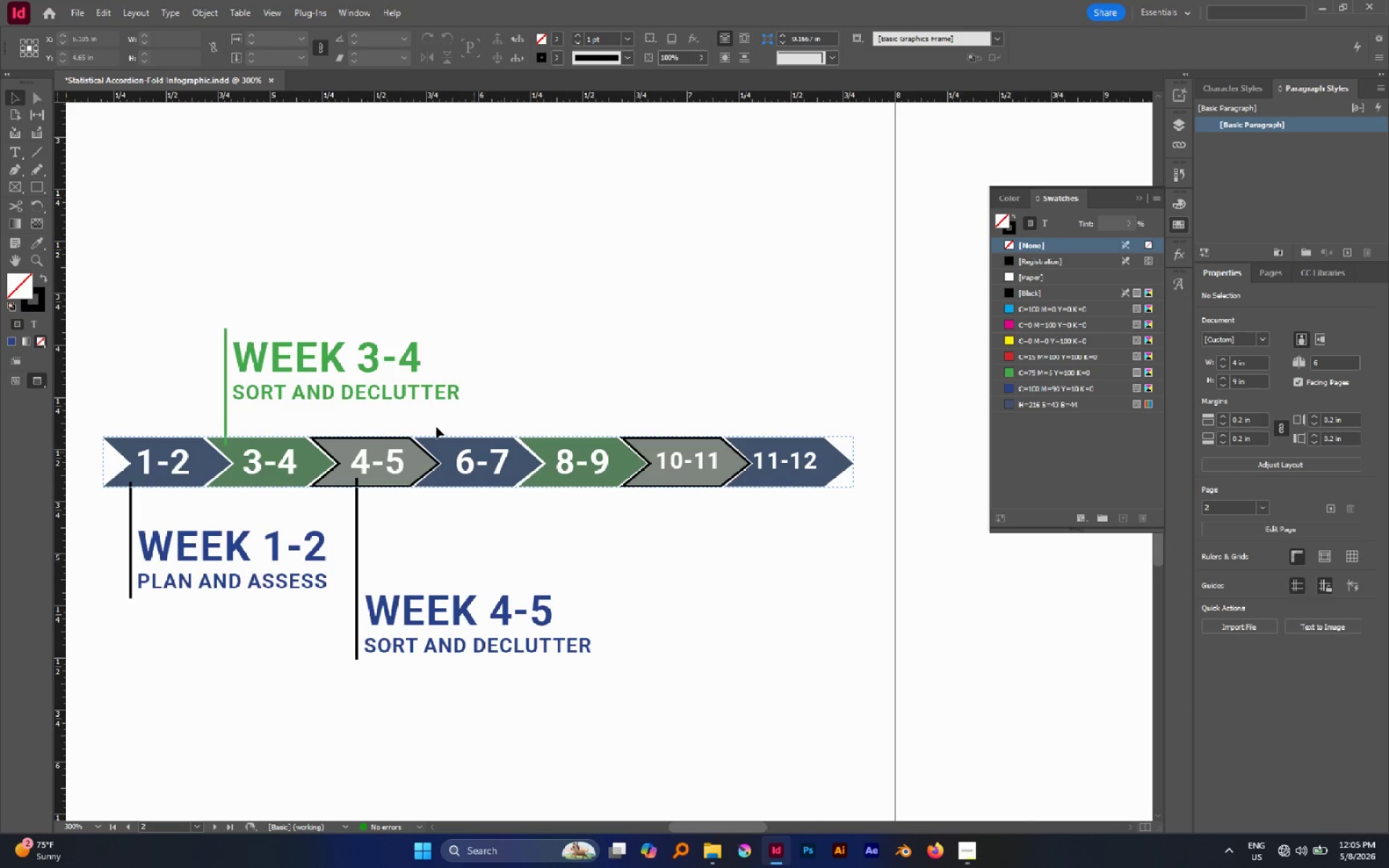 
left_click_drag(start_coordinate=[689, 480], to_coordinate=[604, 575])
 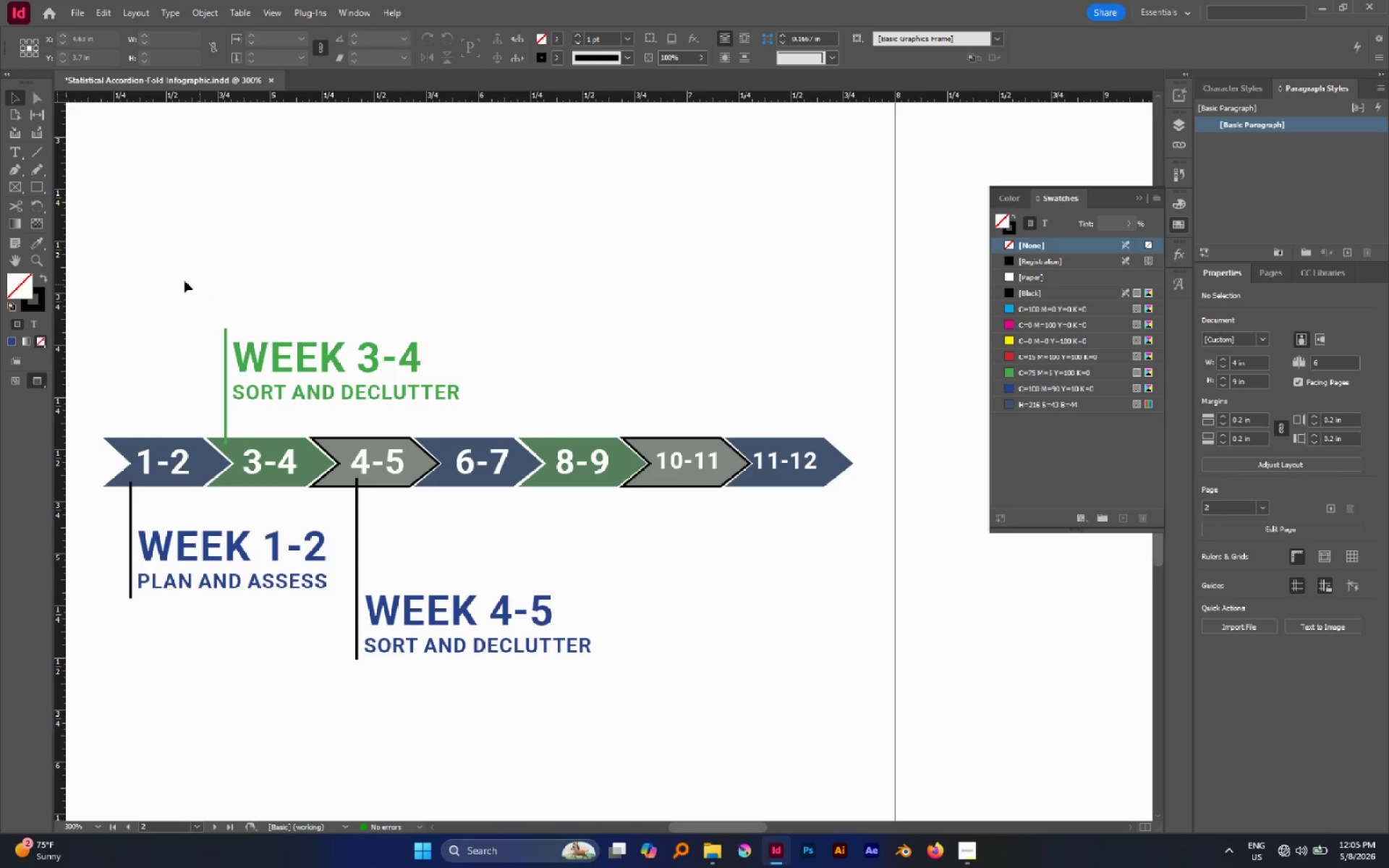 
left_click_drag(start_coordinate=[169, 278], to_coordinate=[347, 409])
 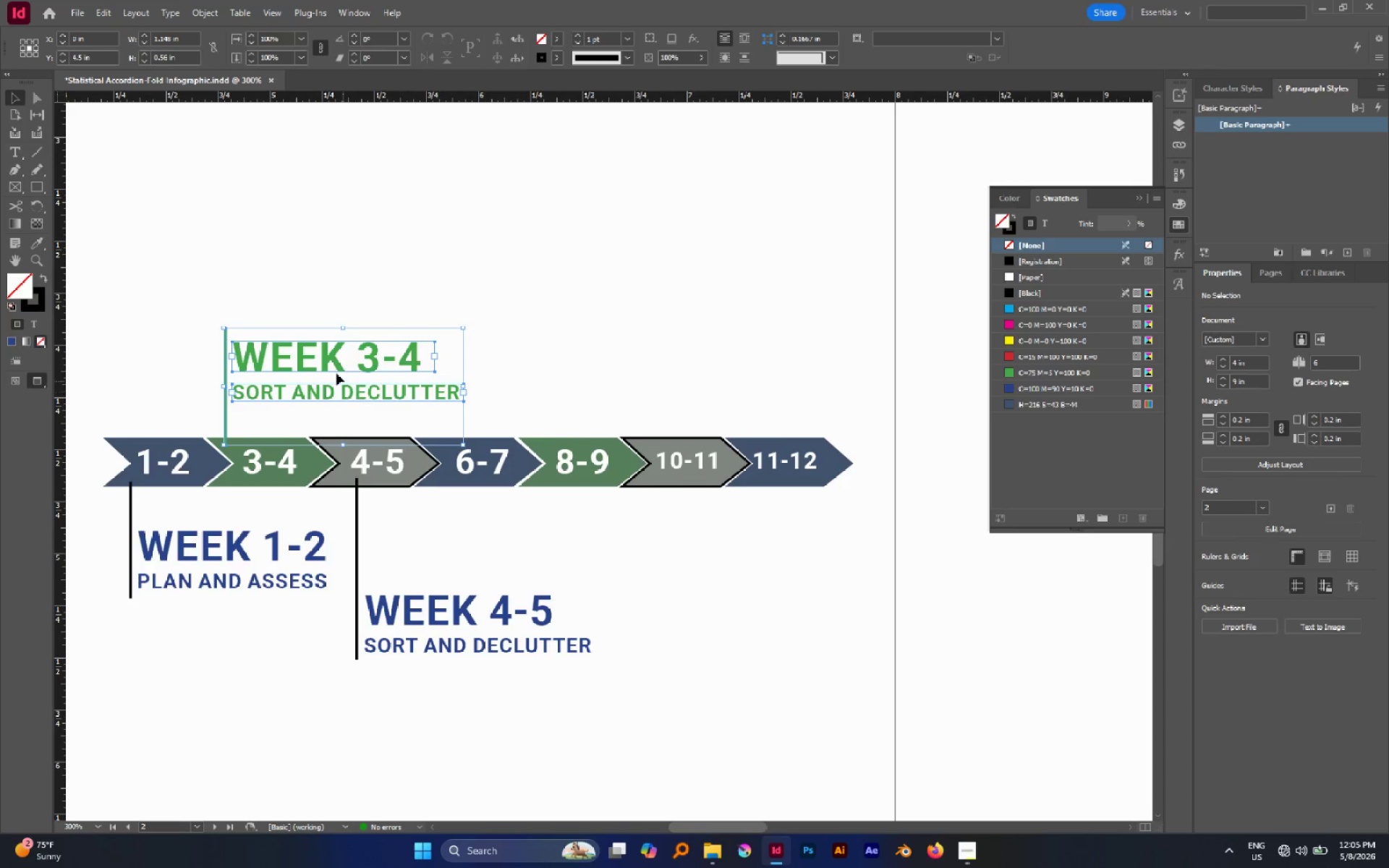 
hold_key(key=AltLeft, duration=2.69)
left_click_drag(start_coordinate=[326, 362], to_coordinate=[574, 368])
 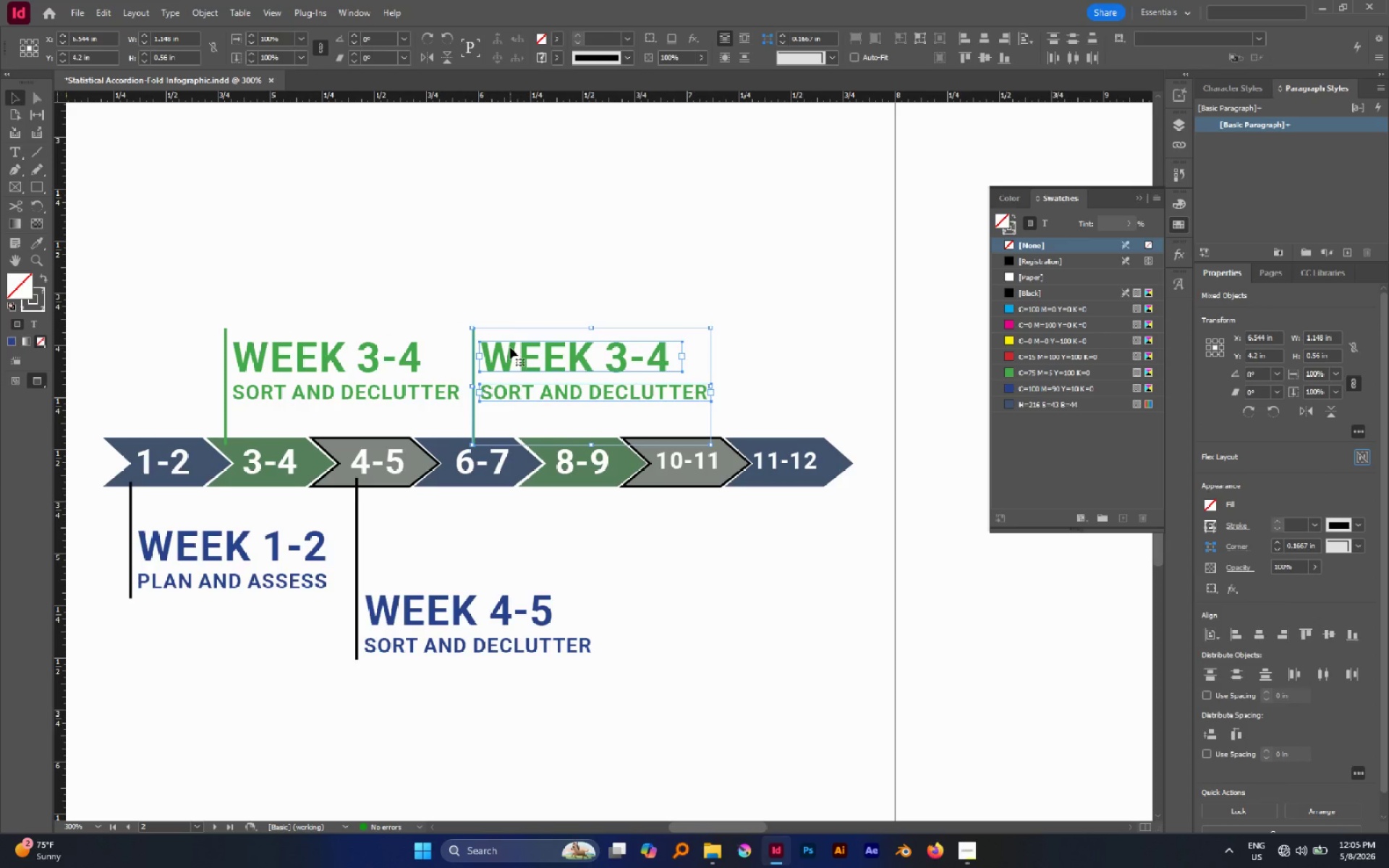 
hold_key(key=ShiftLeft, duration=1.94)
 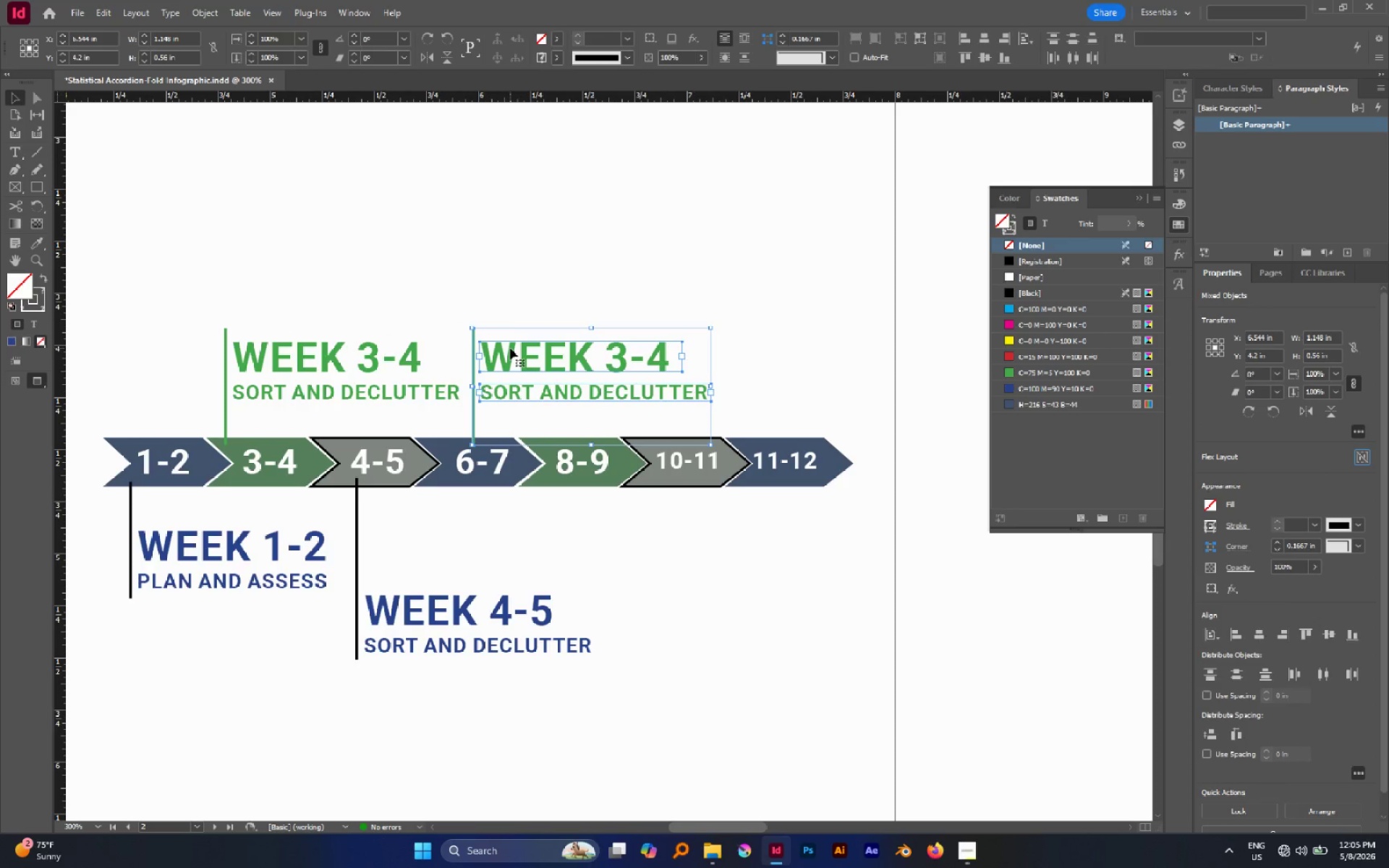 
left_click_drag(start_coordinate=[510, 348], to_coordinate=[511, 292])
 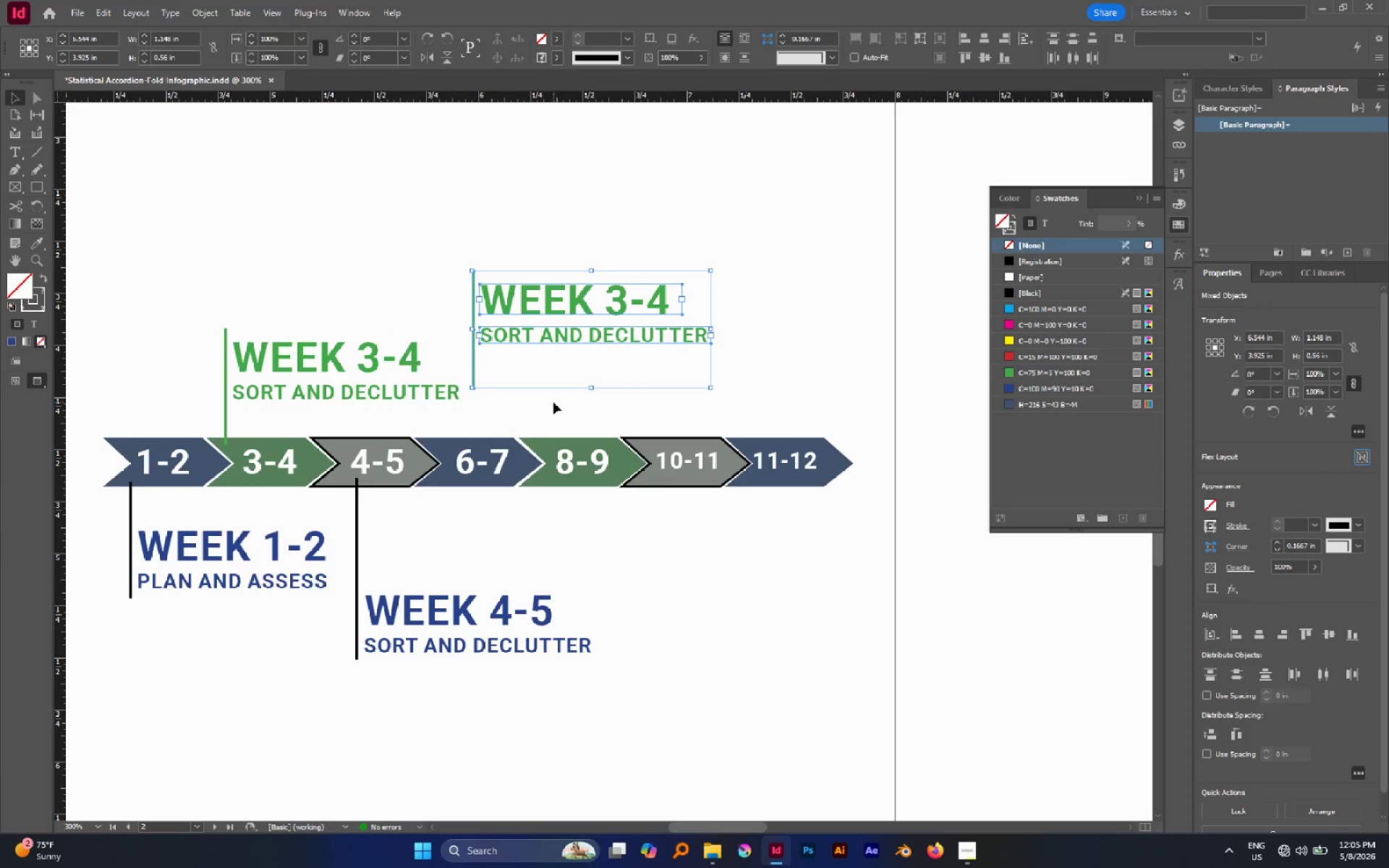 
hold_key(key=ShiftLeft, duration=1.03)
 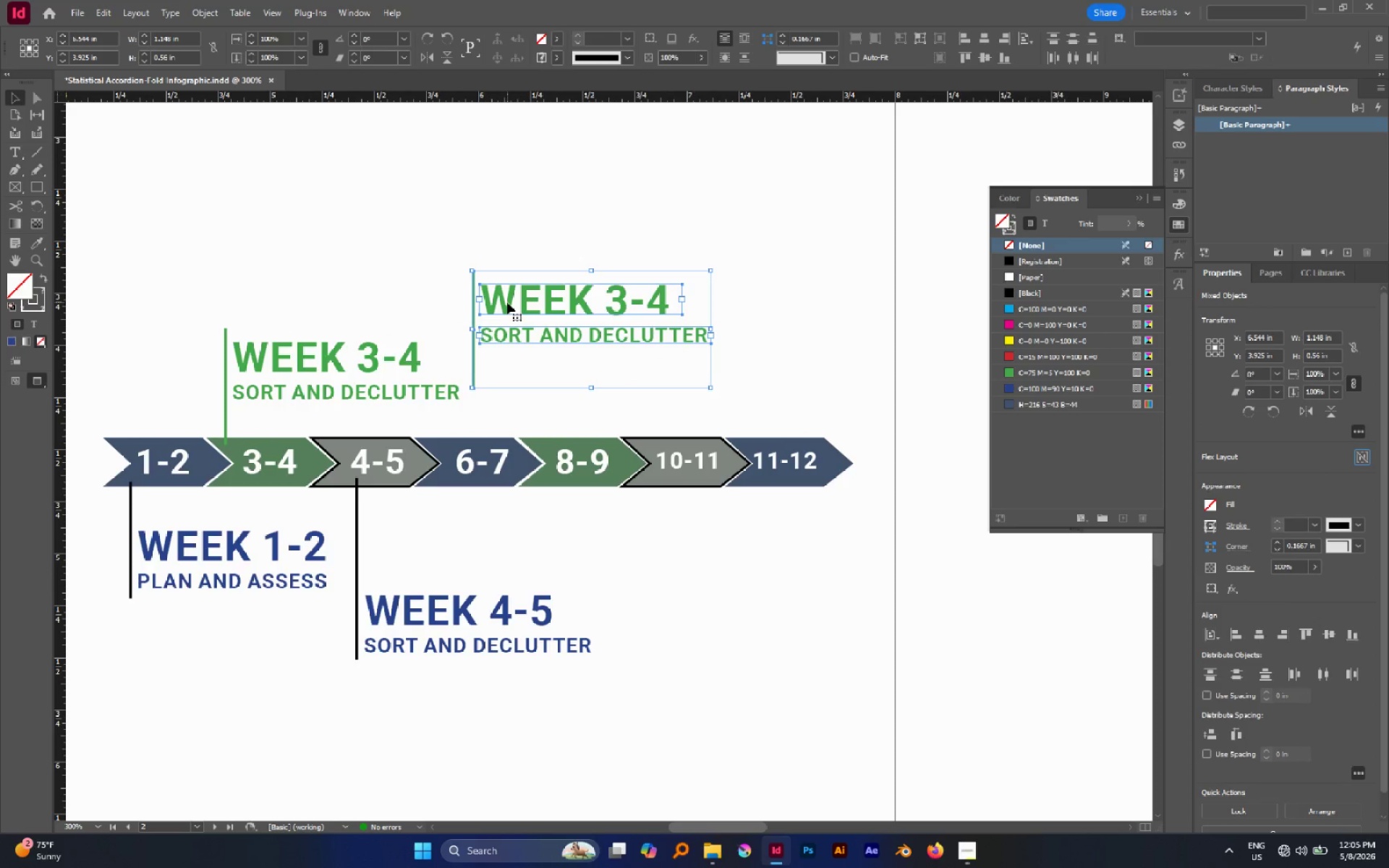 
left_click_drag(start_coordinate=[507, 302], to_coordinate=[513, 293])
 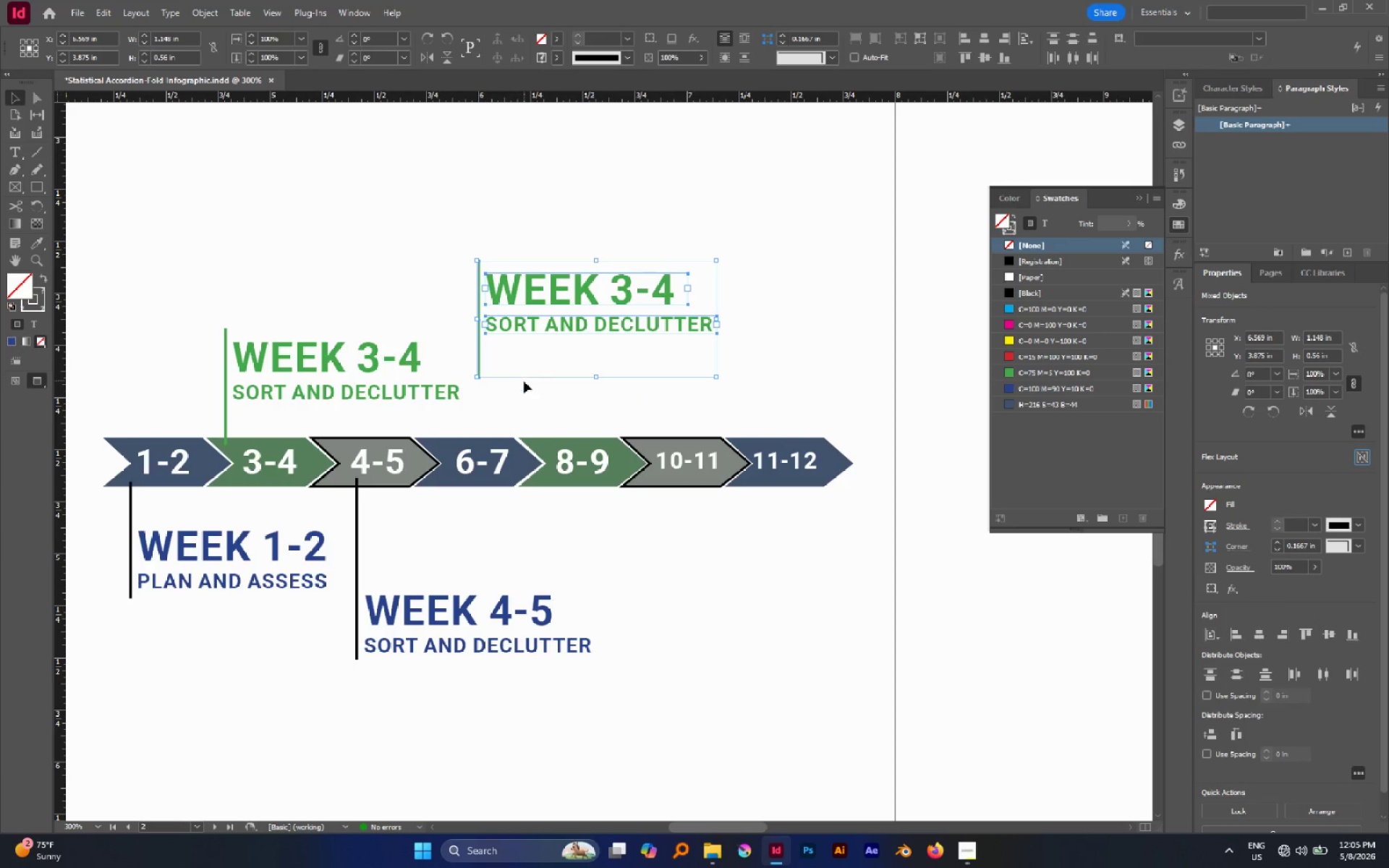 
left_click([524, 381])
 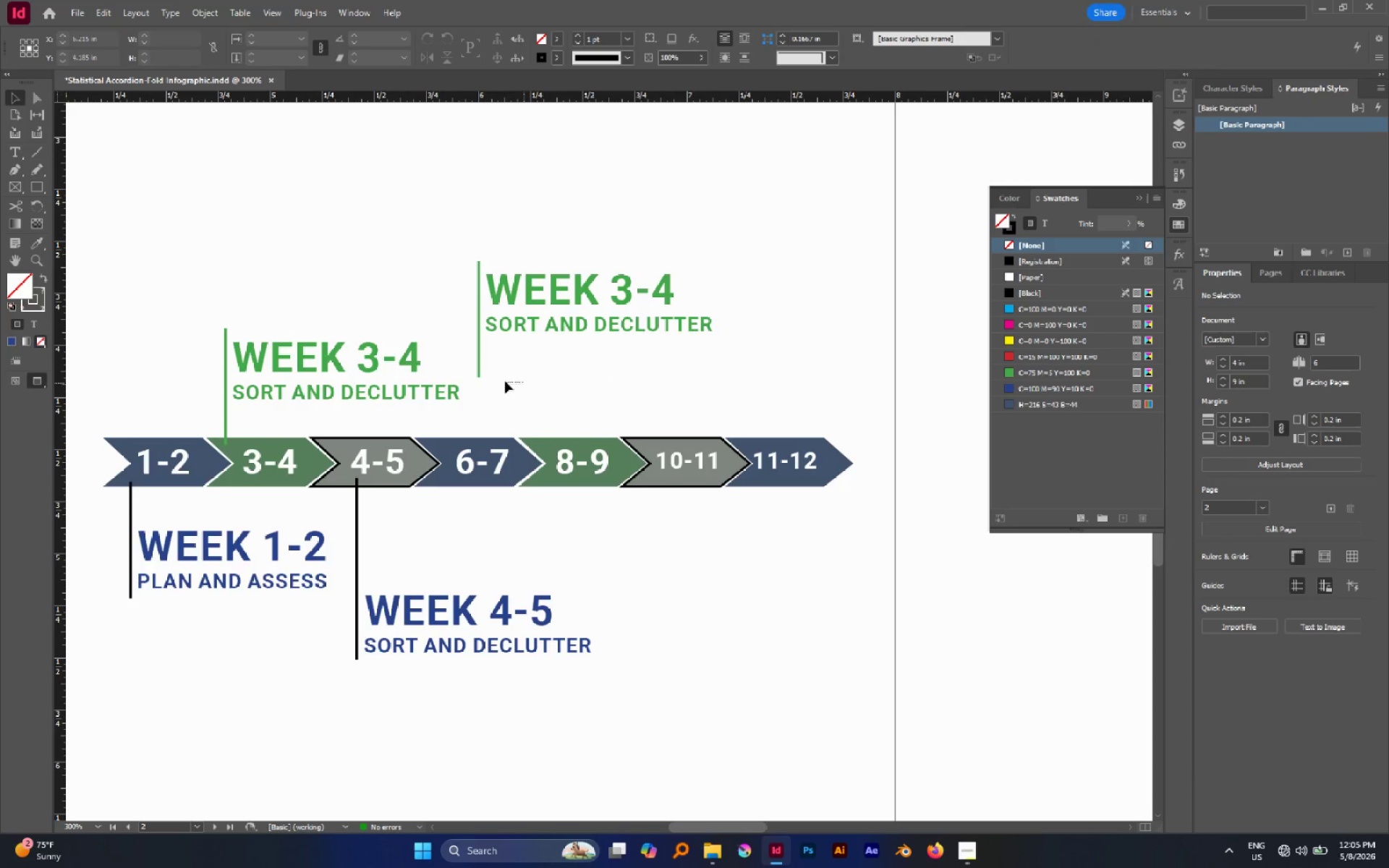 
left_click_drag(start_coordinate=[523, 383], to_coordinate=[472, 359])
 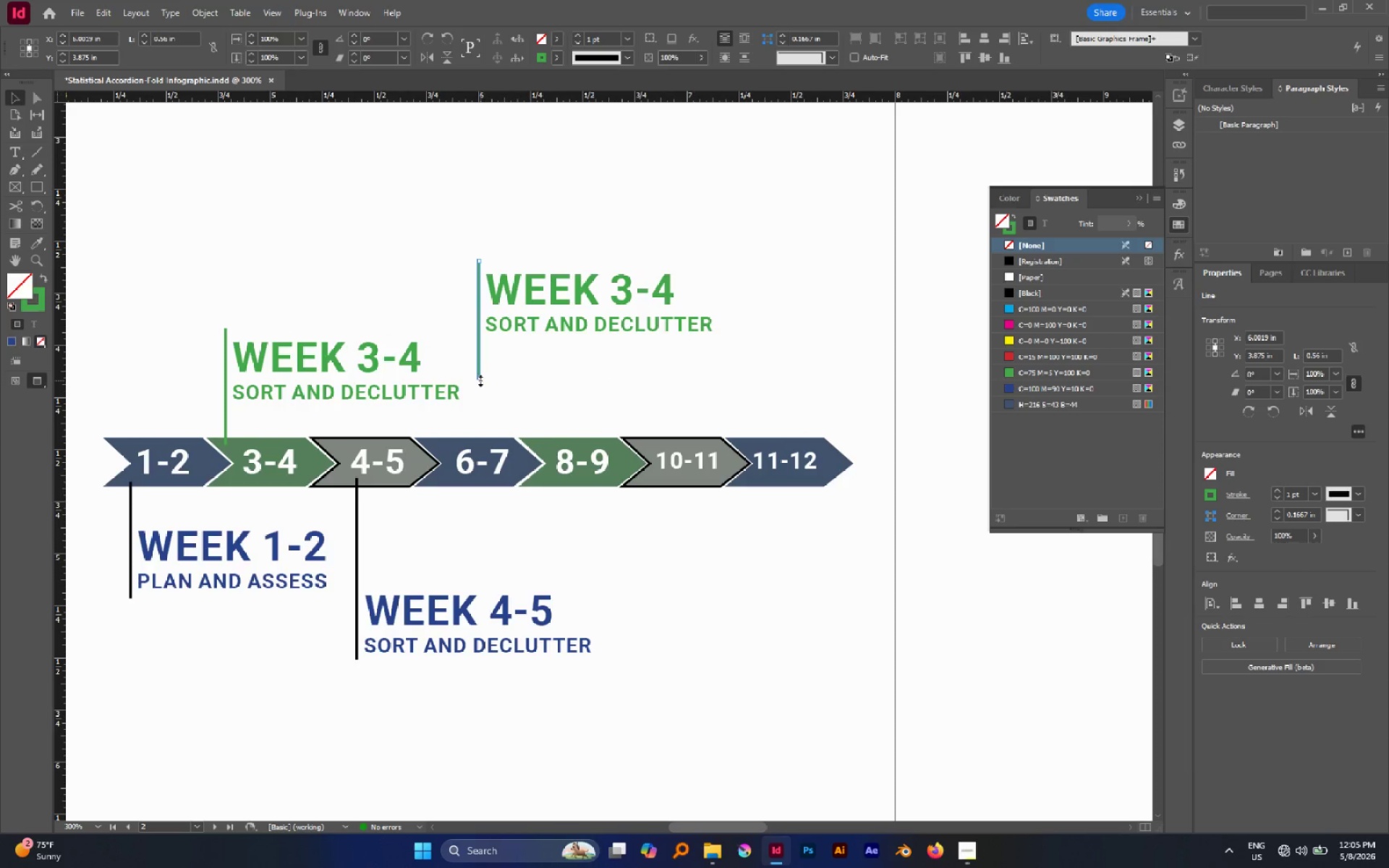 
left_click_drag(start_coordinate=[480, 380], to_coordinate=[485, 440])
 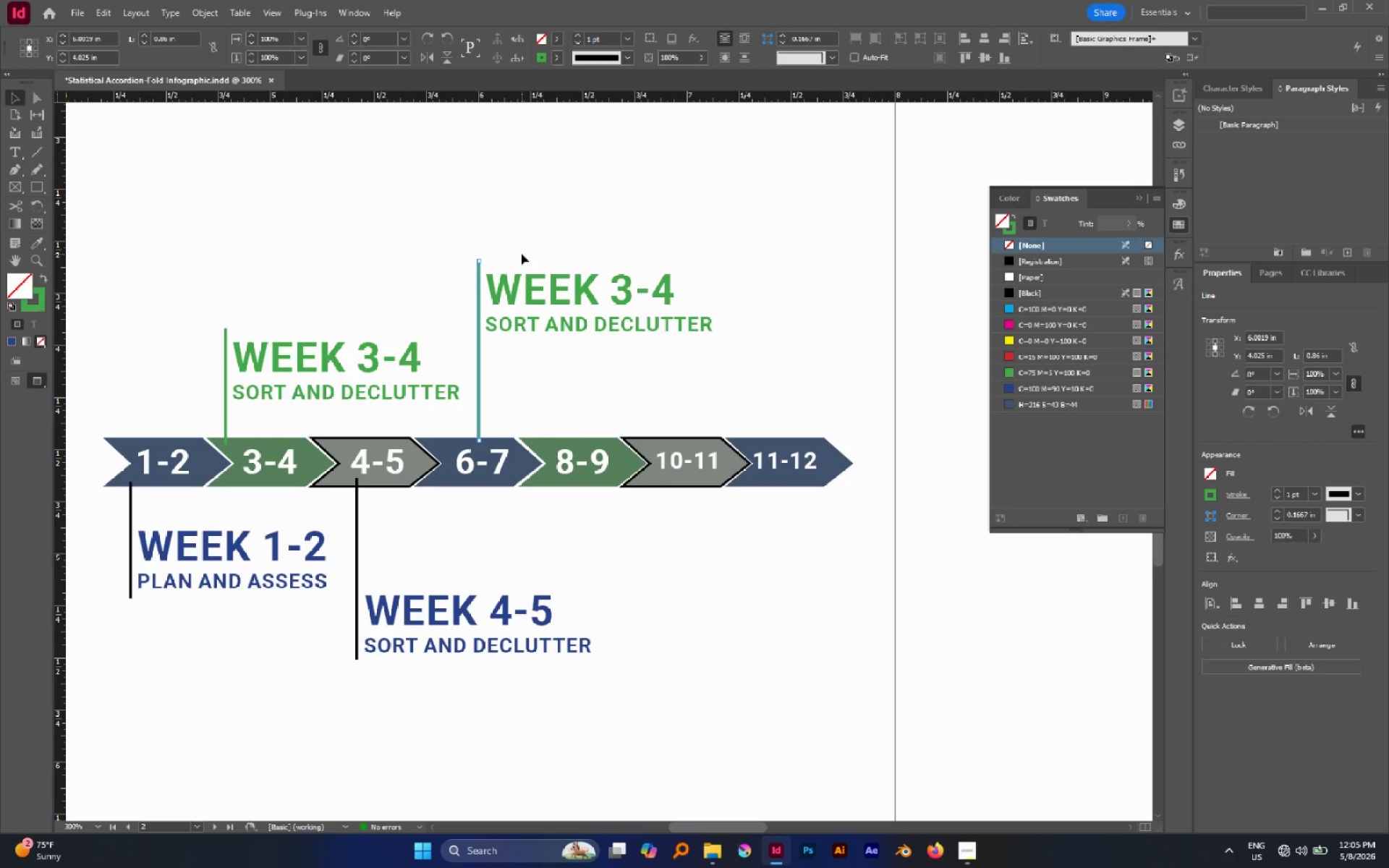 
left_click_drag(start_coordinate=[522, 249], to_coordinate=[582, 352])
 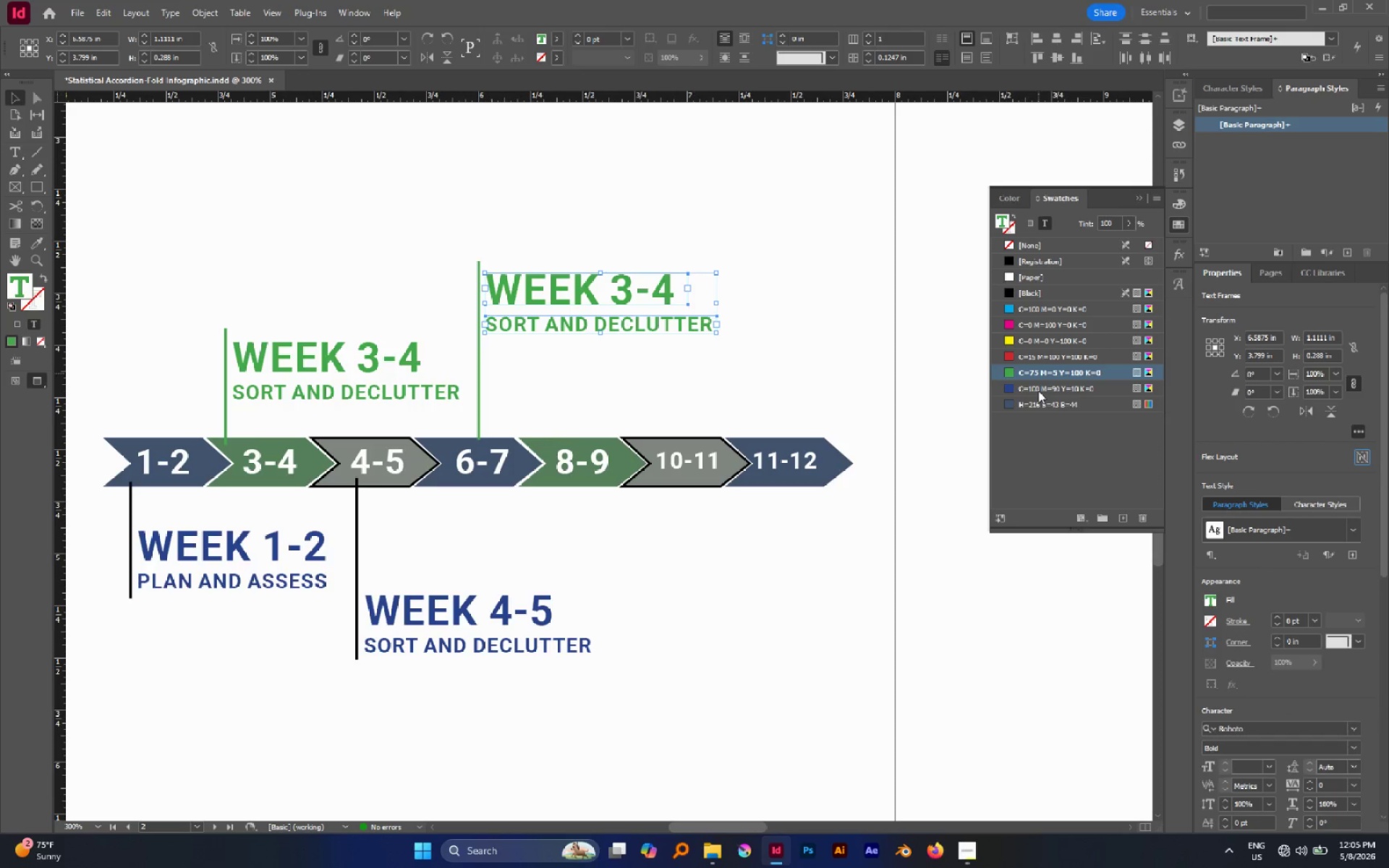 
left_click([1038, 391])
 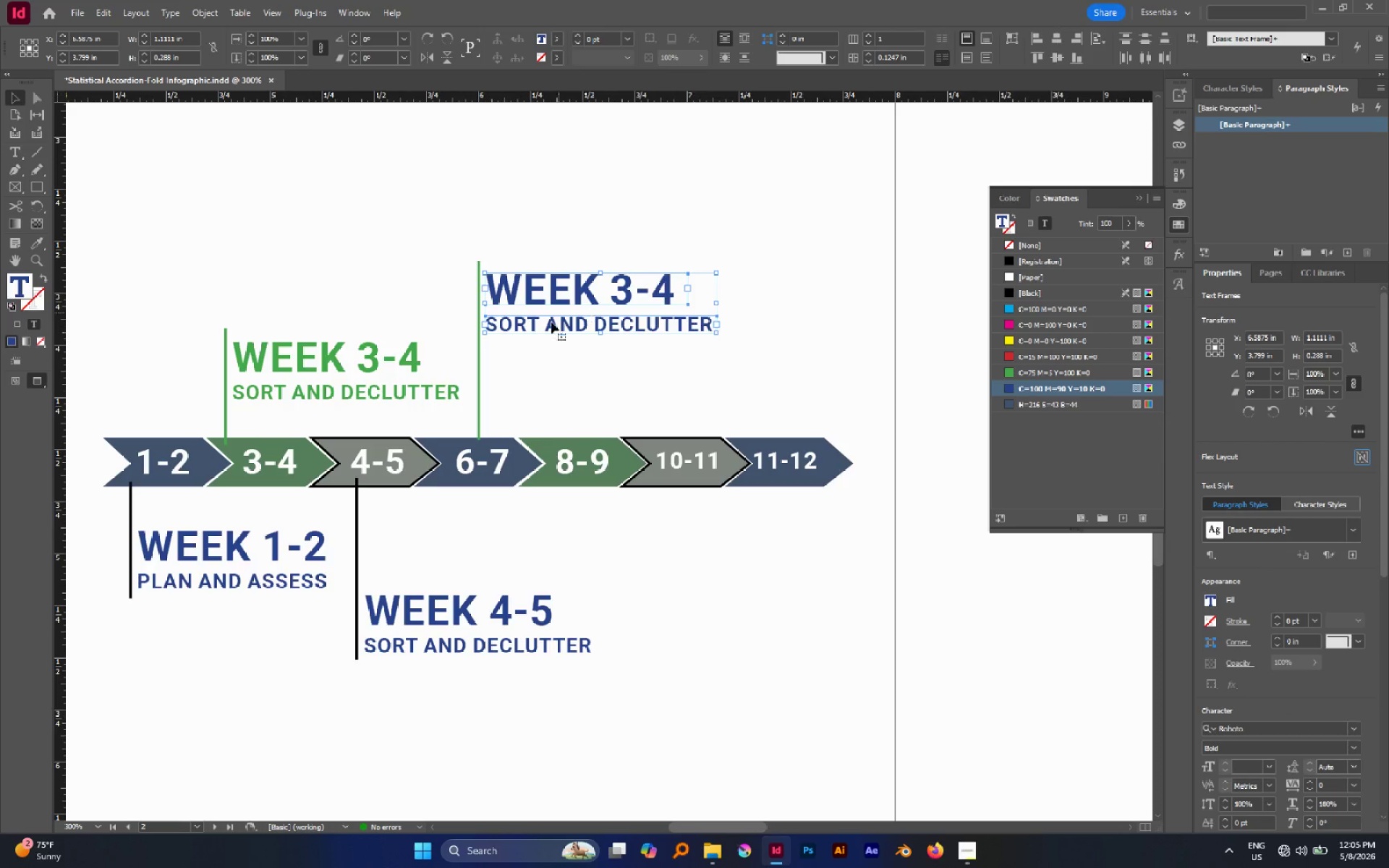 
left_click_drag(start_coordinate=[516, 355], to_coordinate=[456, 345])
 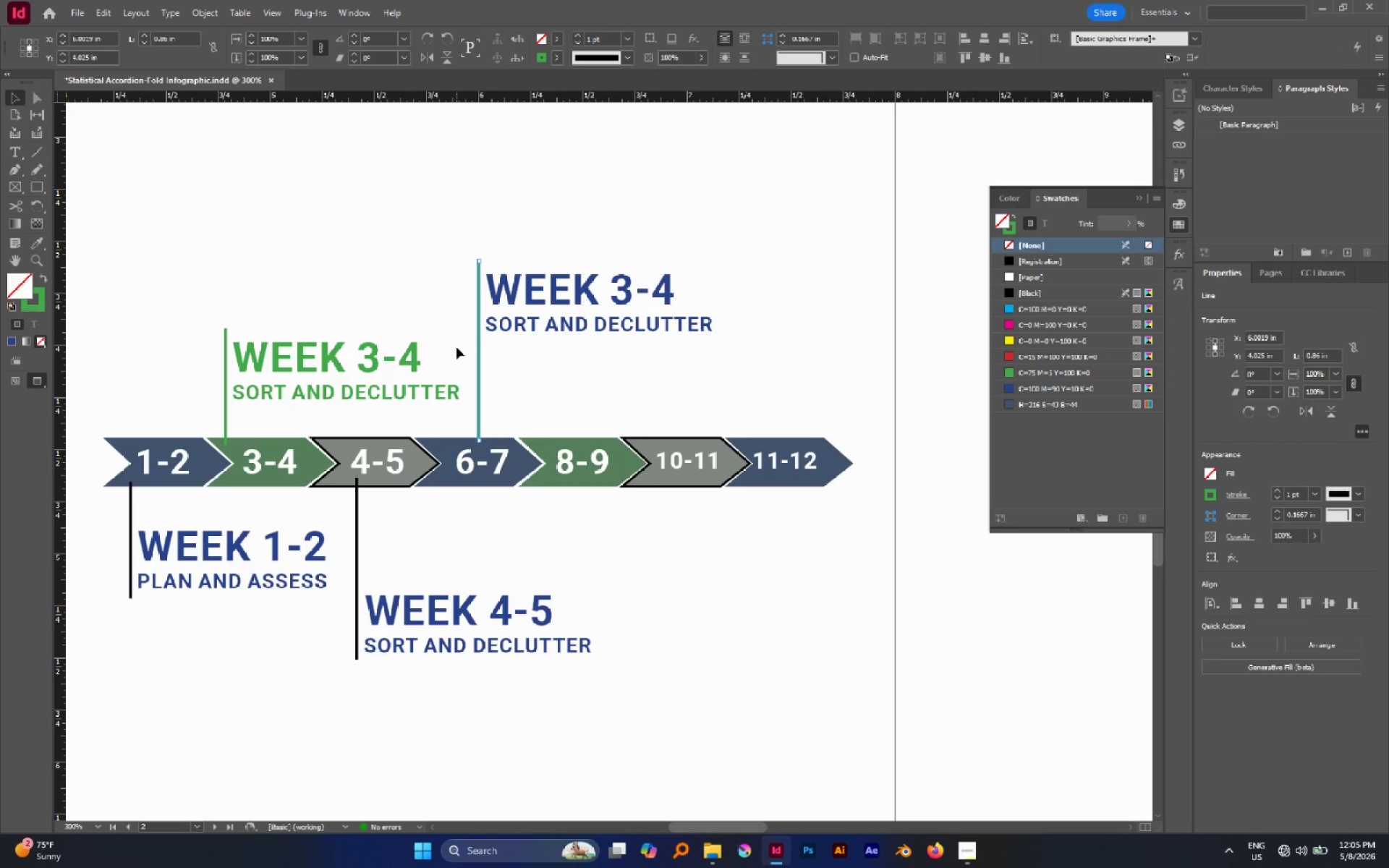 
key(X)
 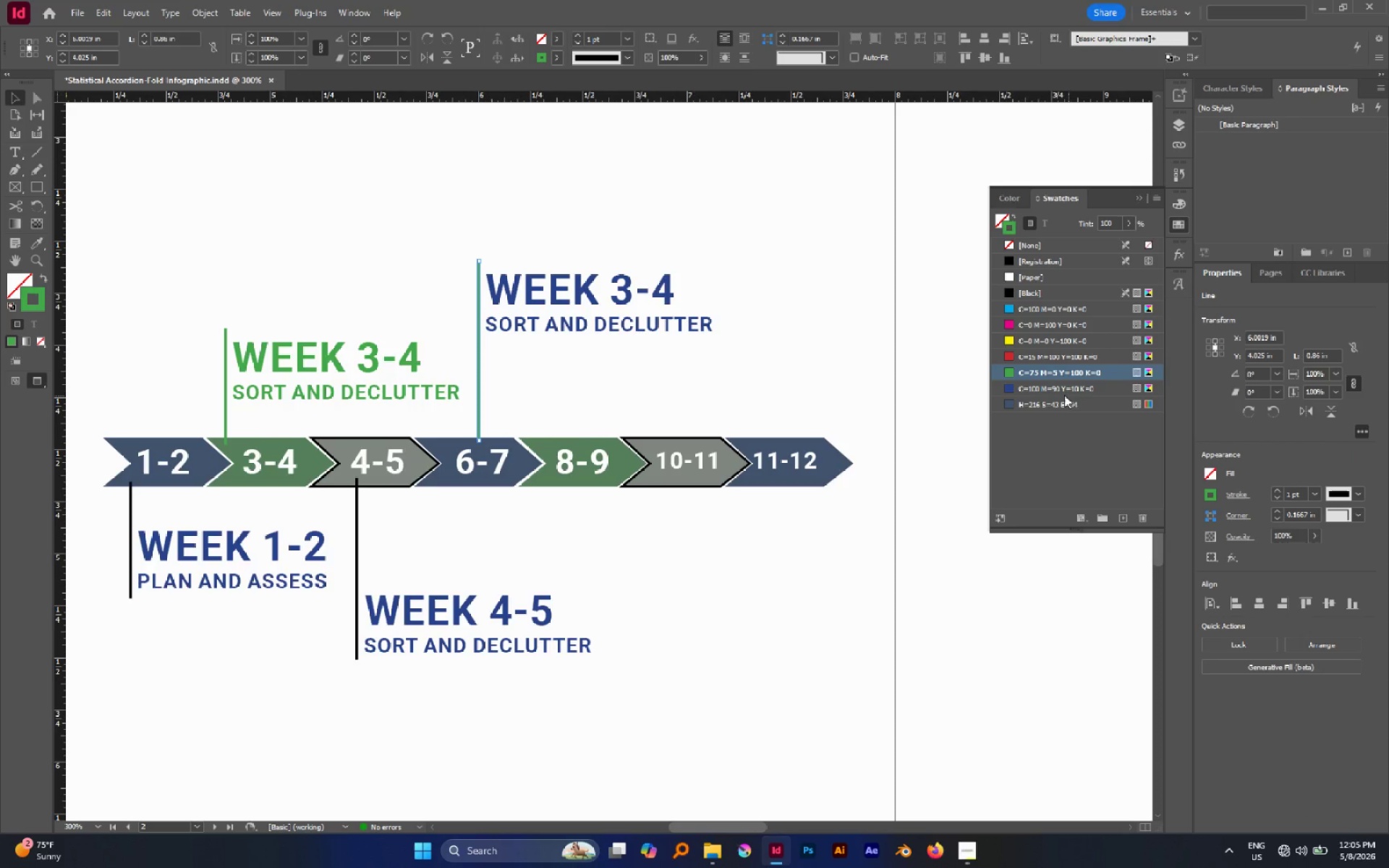 
left_click([1057, 391])
 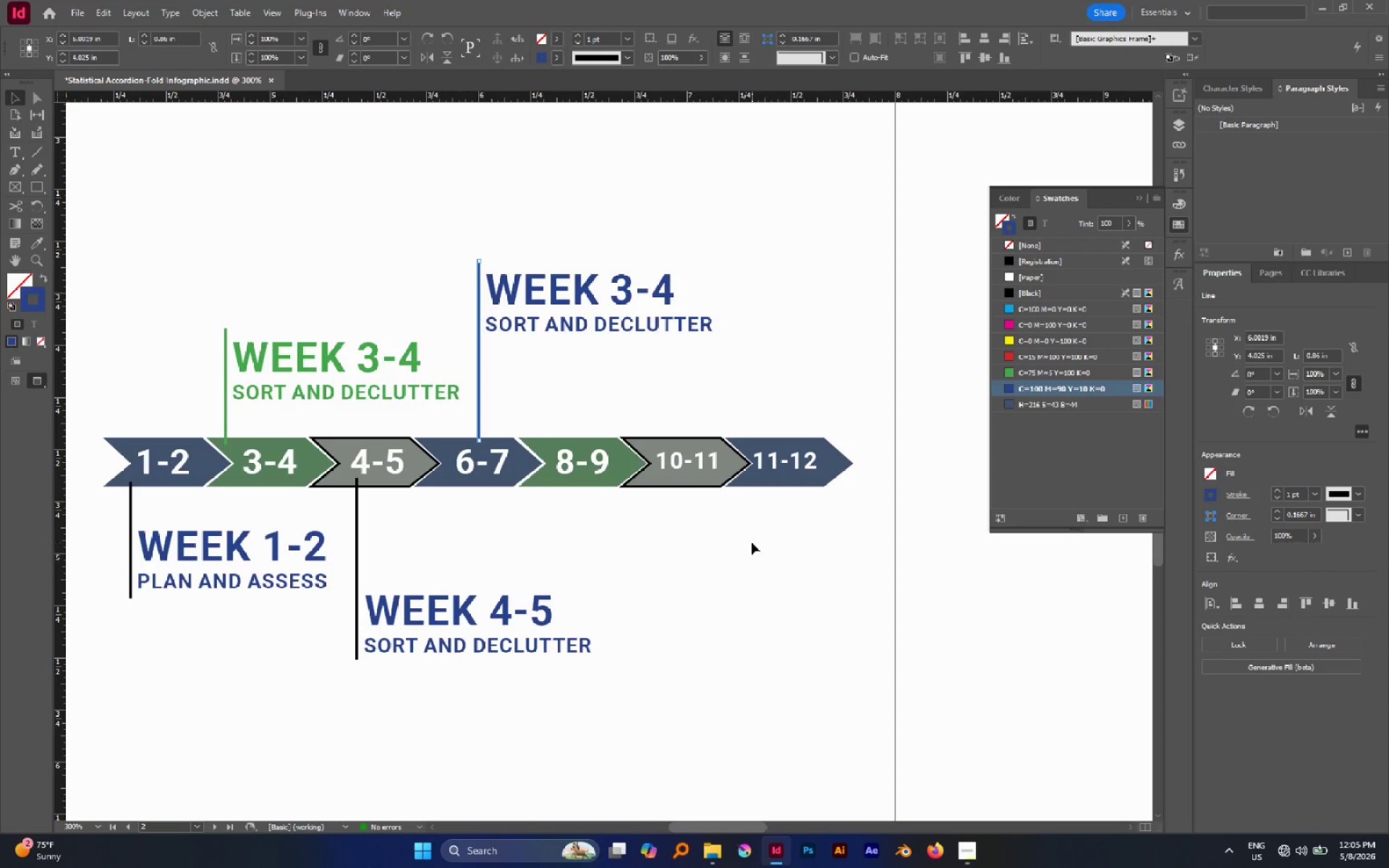 
left_click([752, 543])
 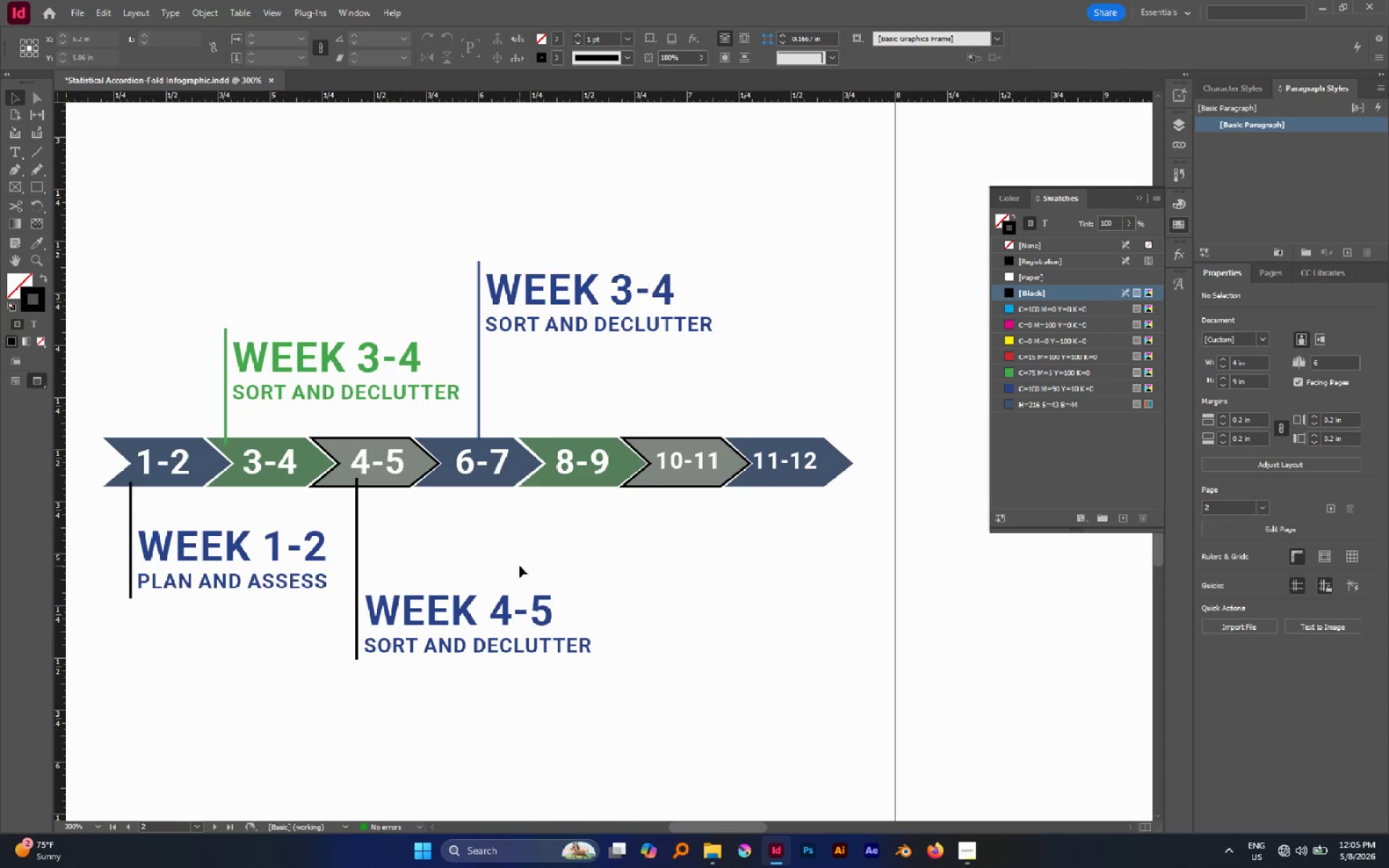 
left_click_drag(start_coordinate=[498, 564], to_coordinate=[637, 660])
 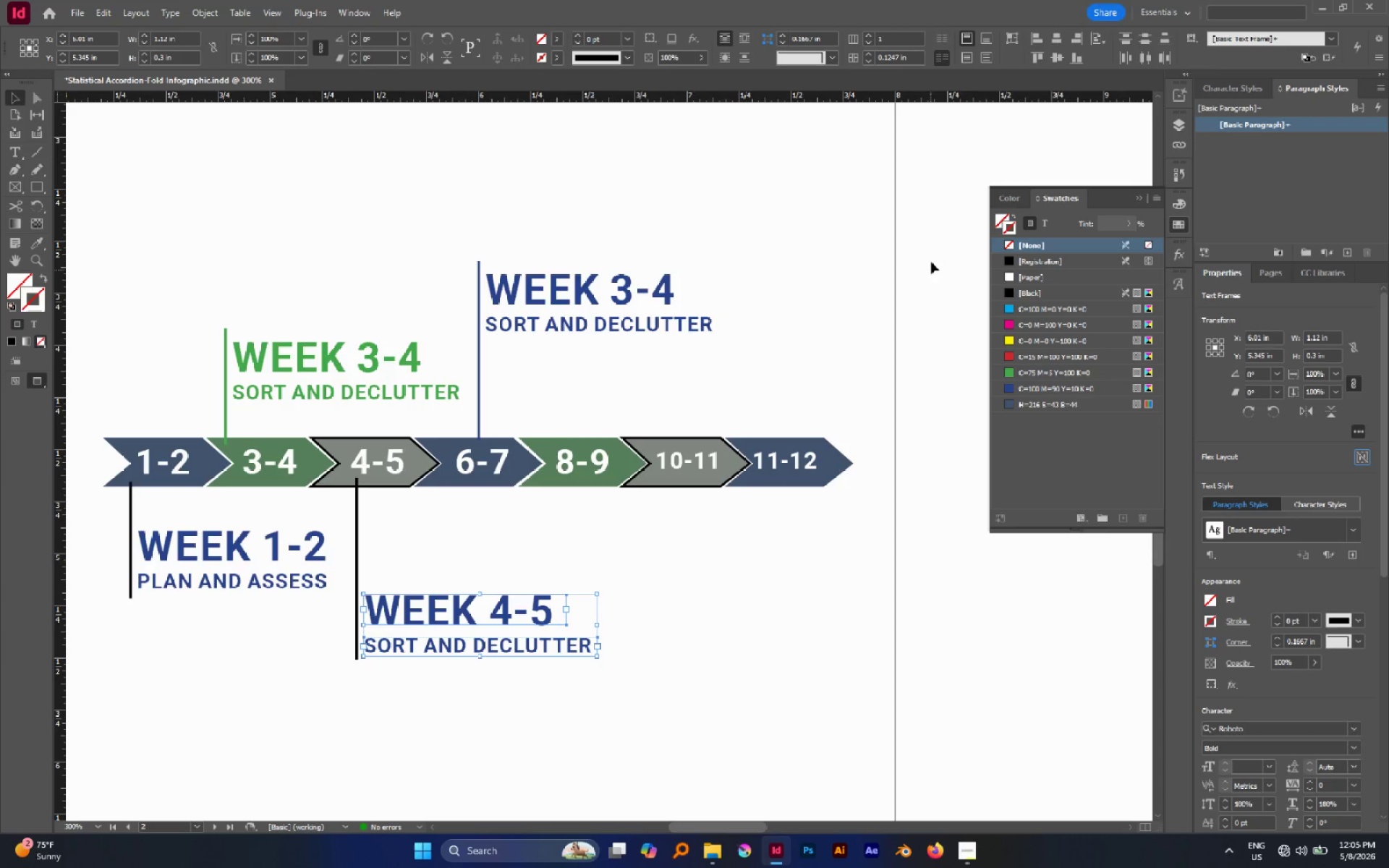 
left_click([1045, 226])
 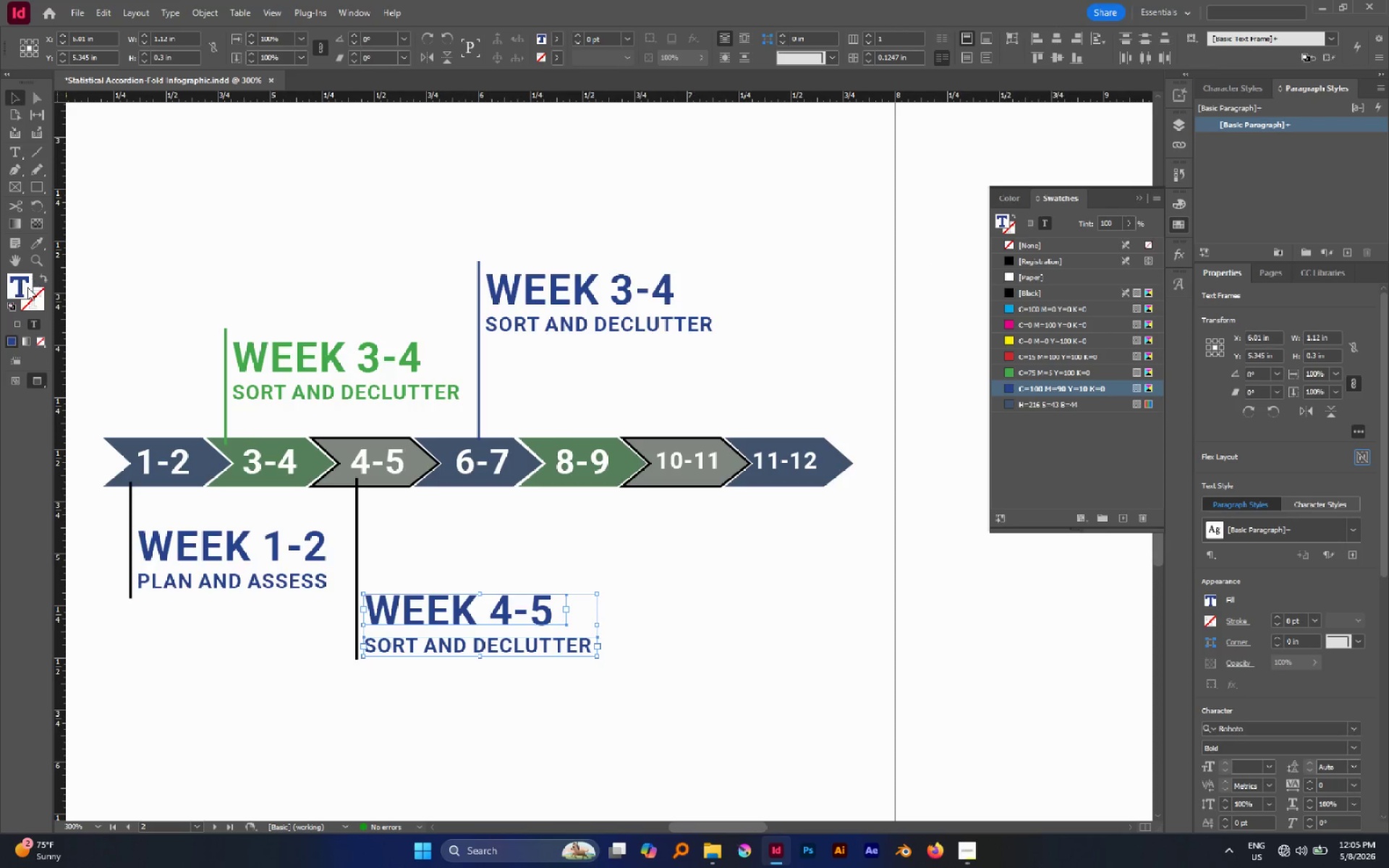 
double_click([27, 289])
 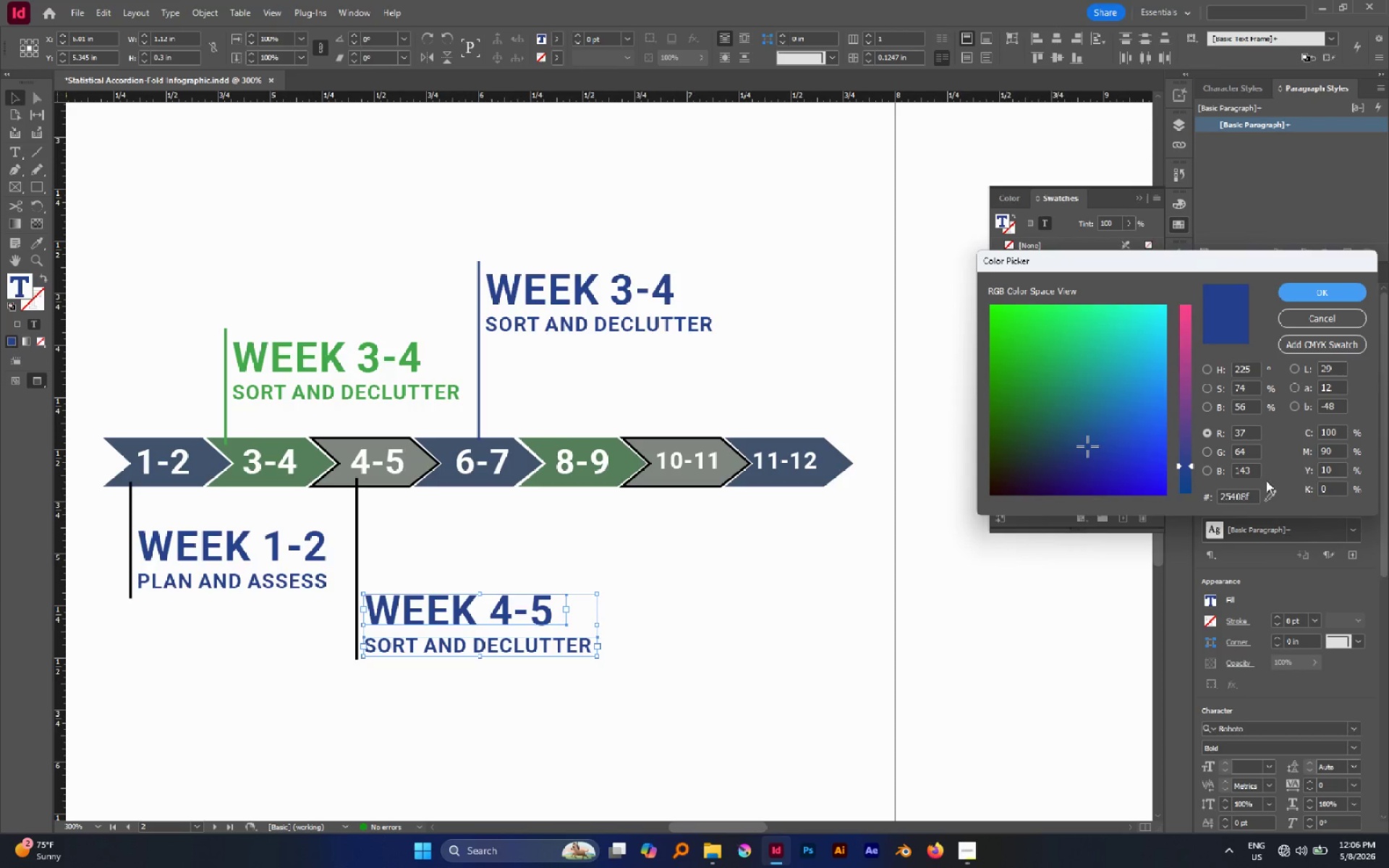 
left_click([1267, 490])
 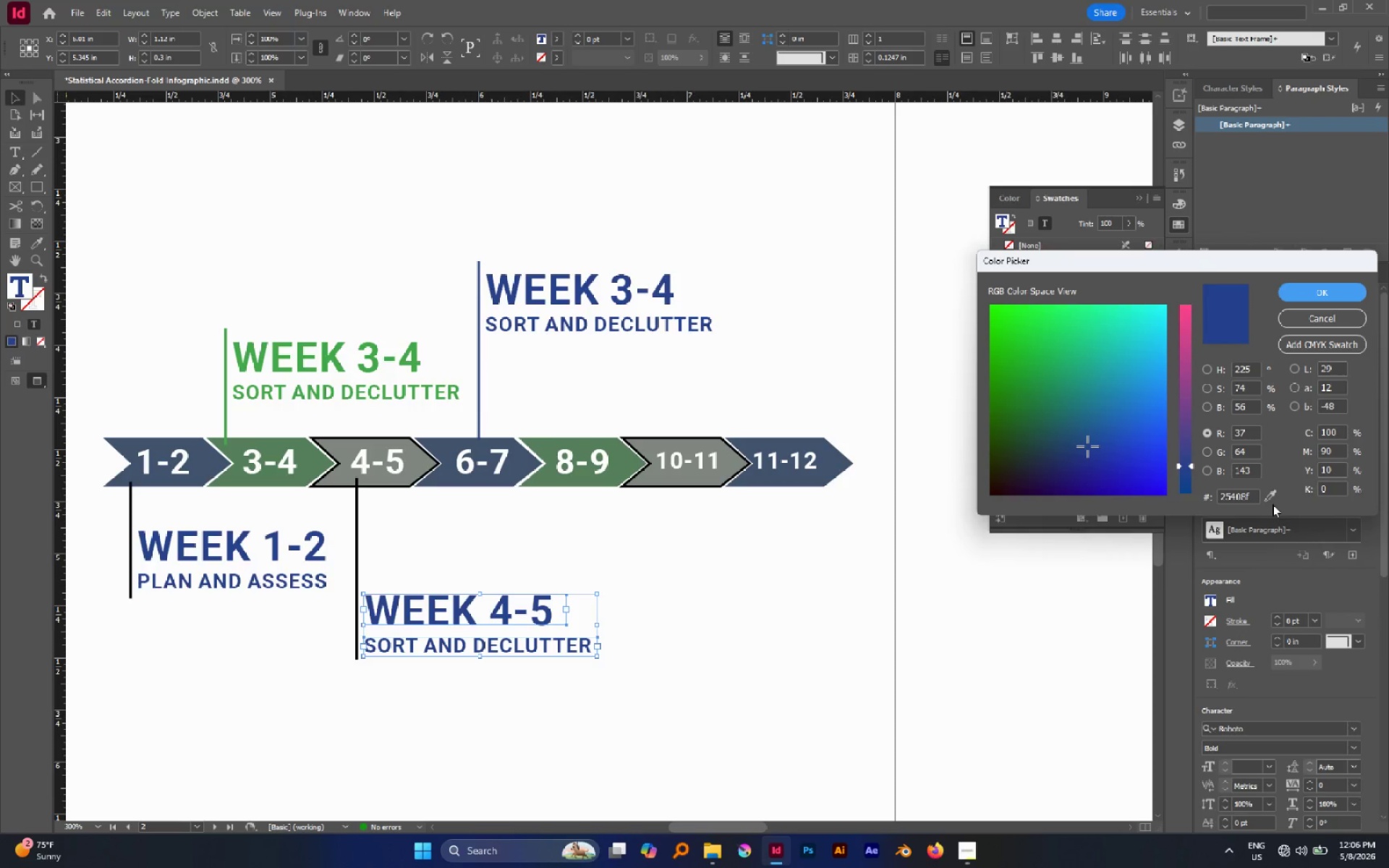 
left_click_drag(start_coordinate=[1273, 496], to_coordinate=[554, 451])
 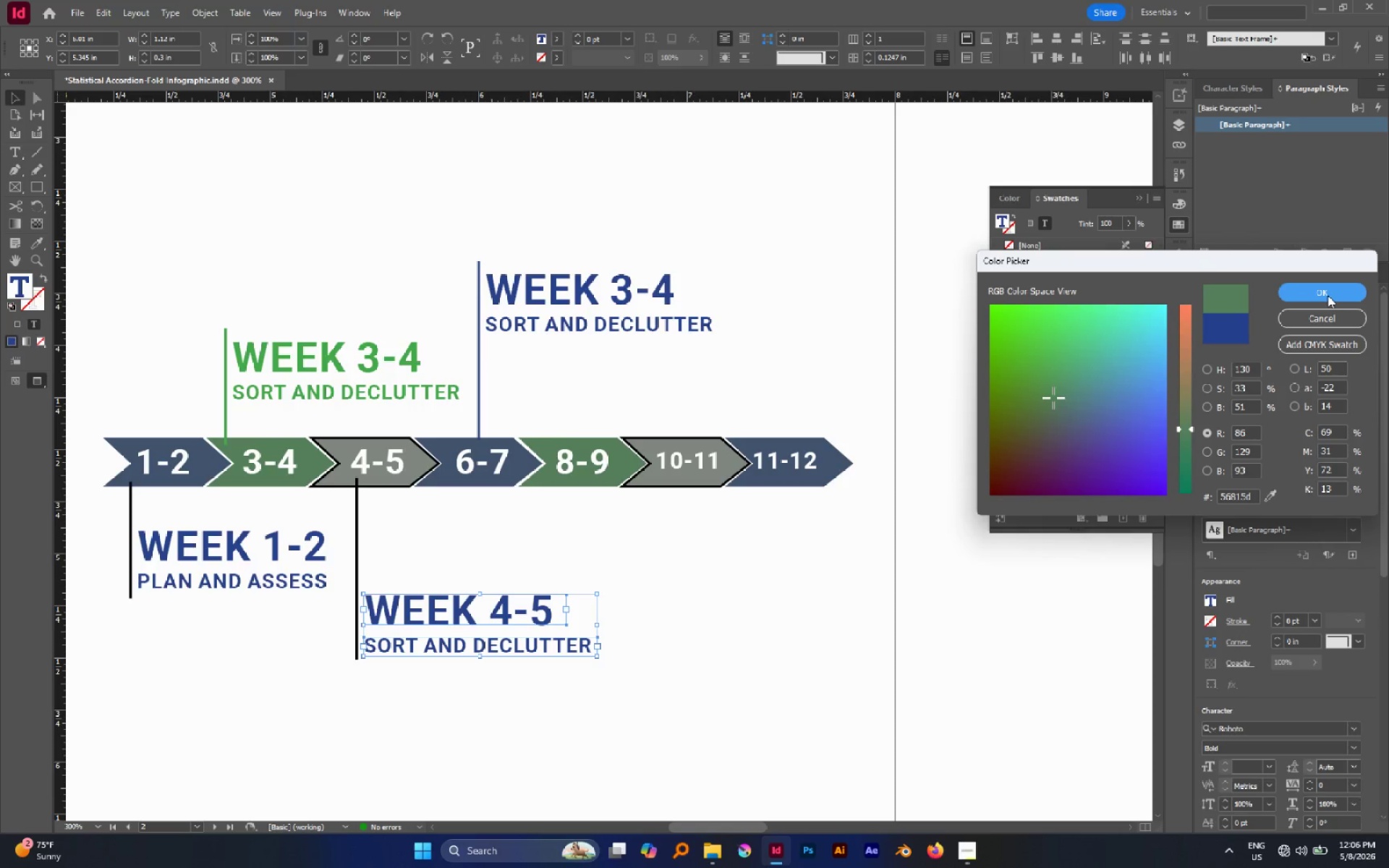 
left_click([1328, 295])
 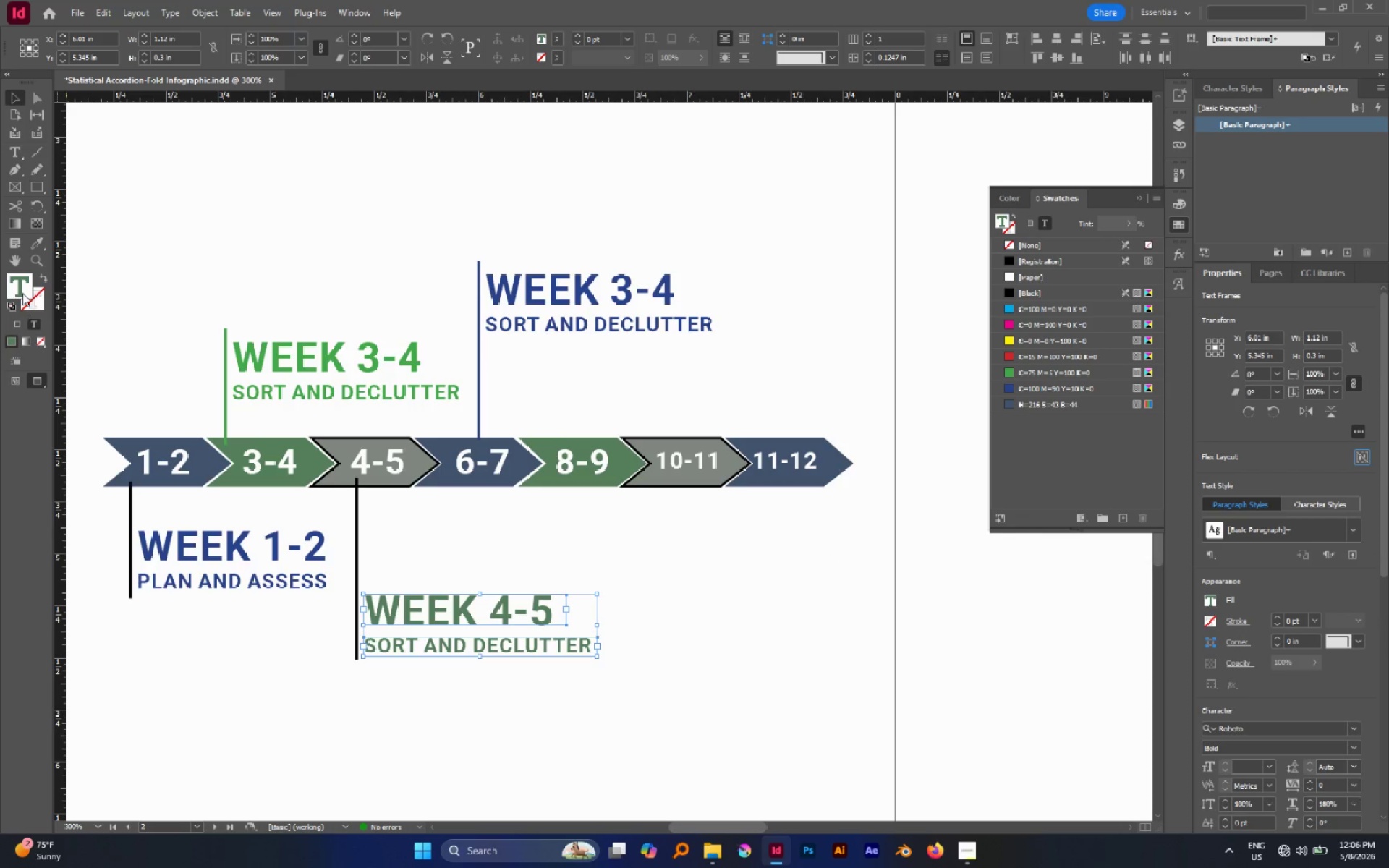 
double_click([17, 283])
 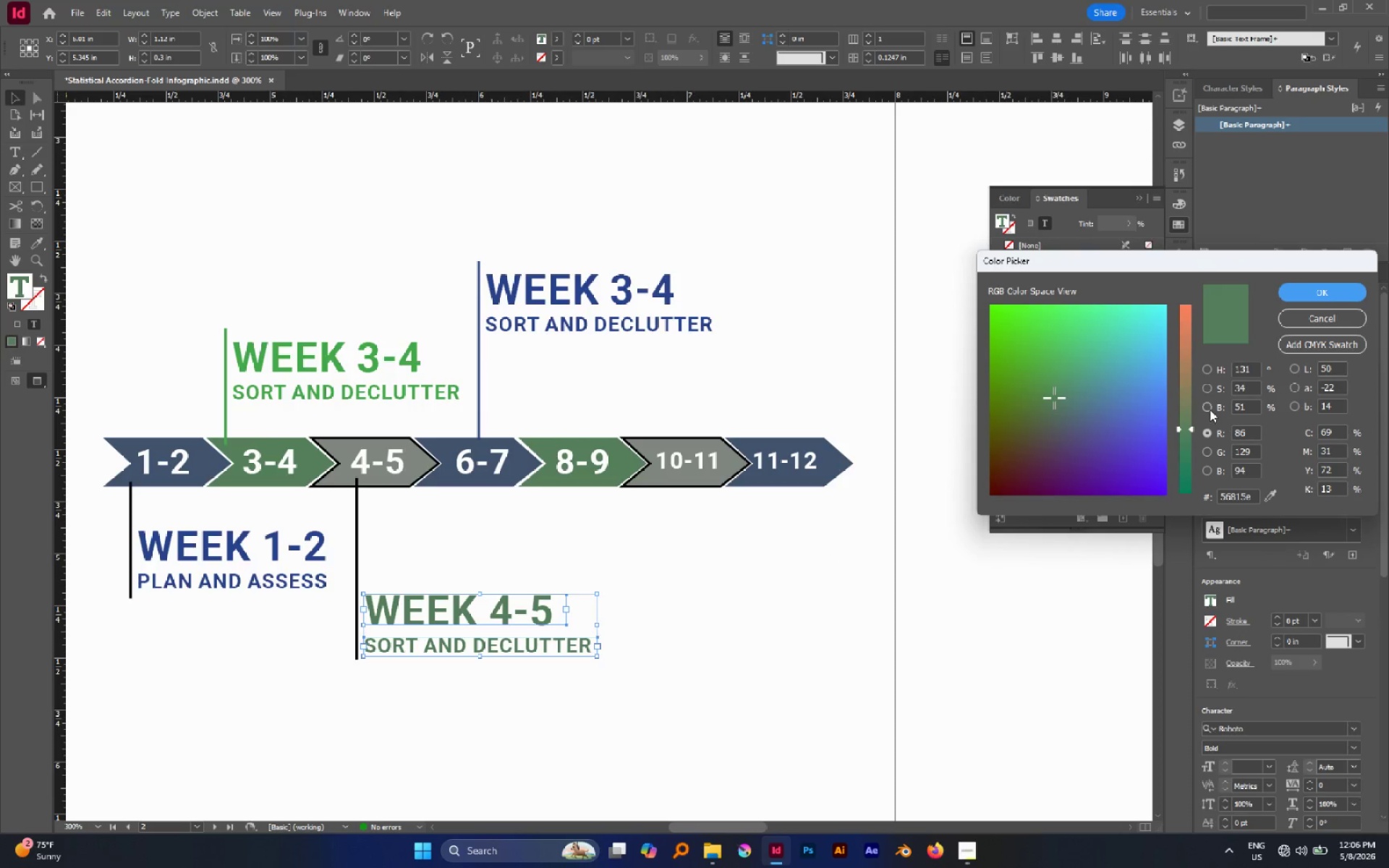 
left_click([1210, 373])
 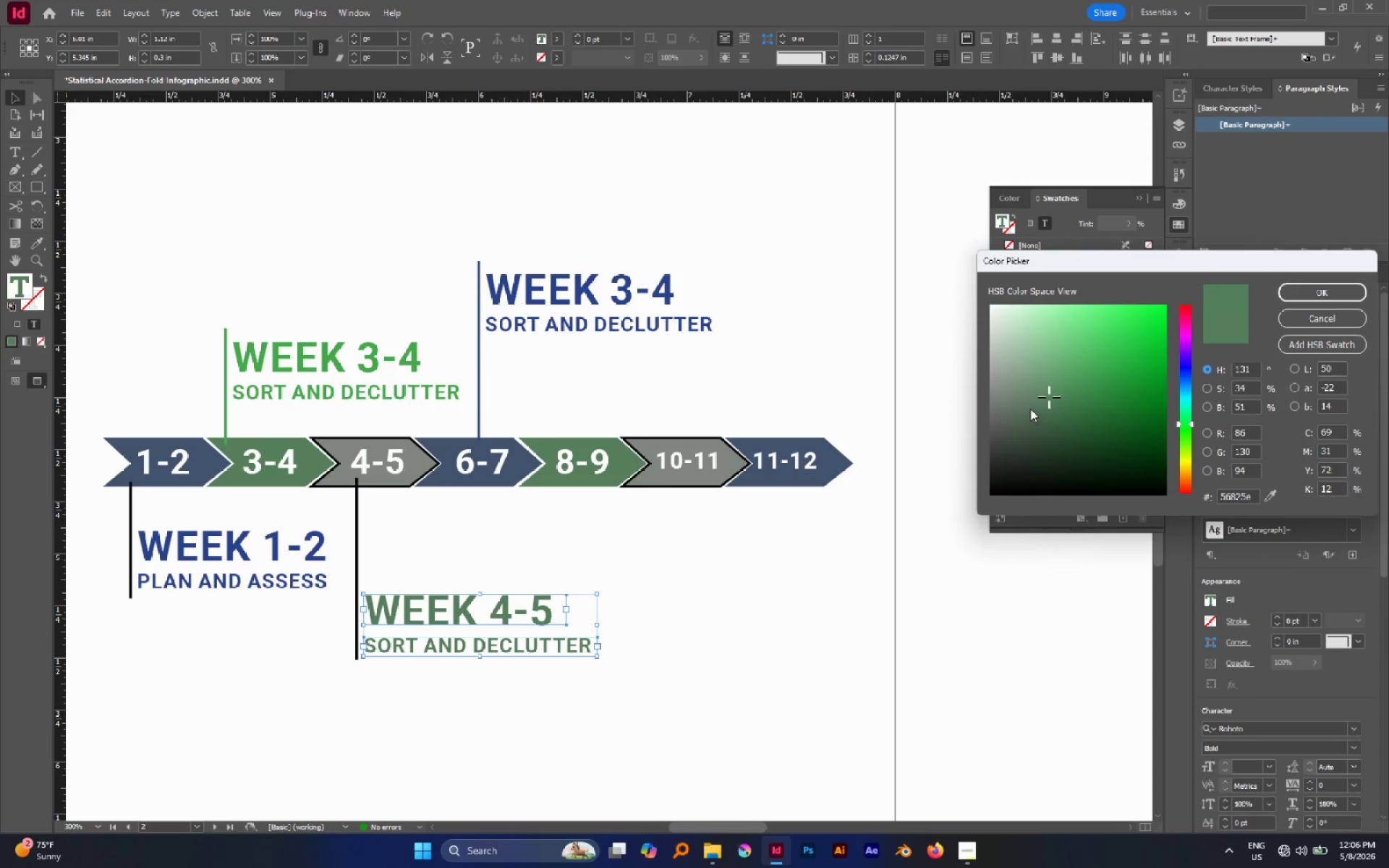 
left_click_drag(start_coordinate=[1030, 409], to_coordinate=[1004, 423])
 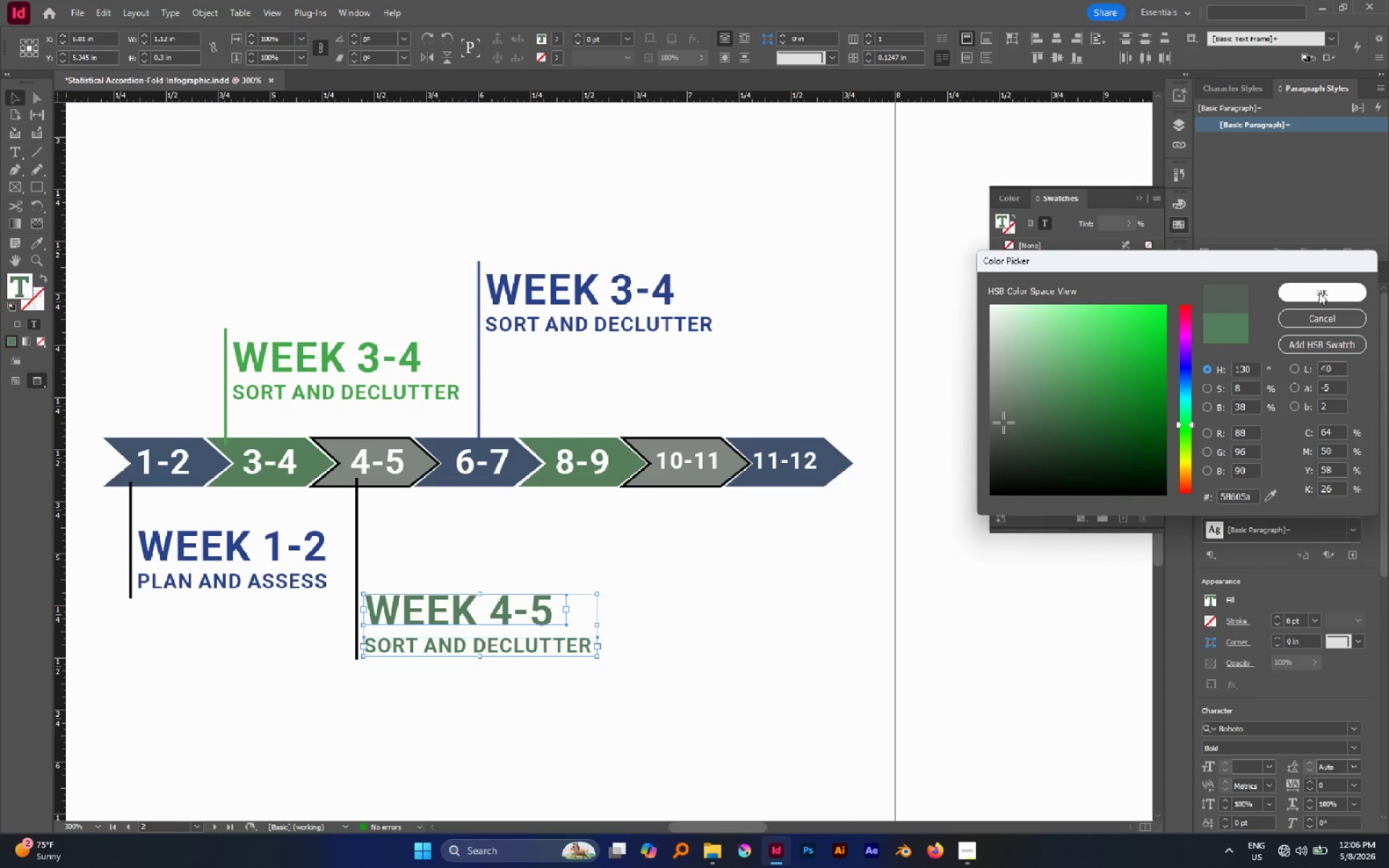 
left_click([1319, 292])
 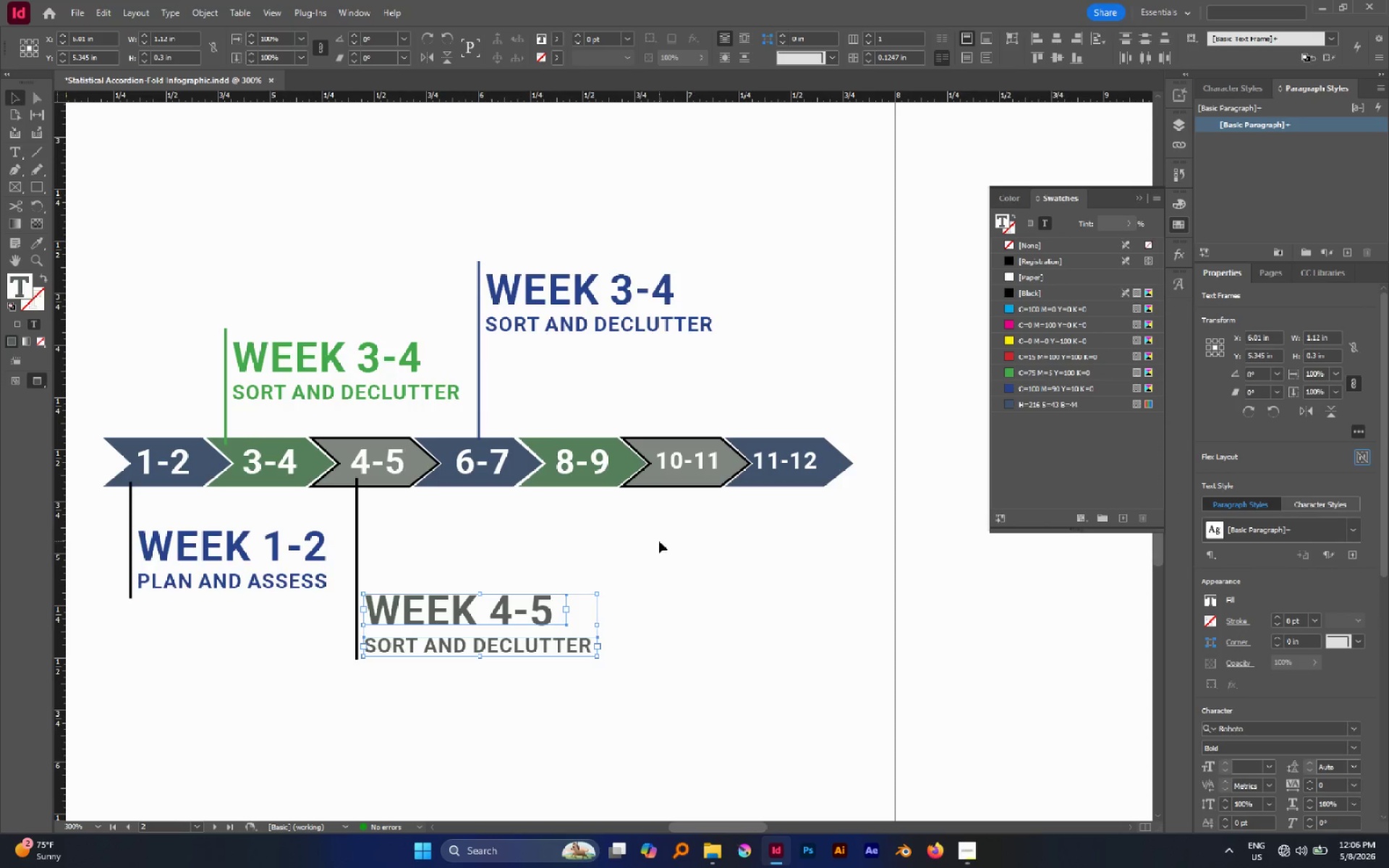 
left_click([659, 541])
 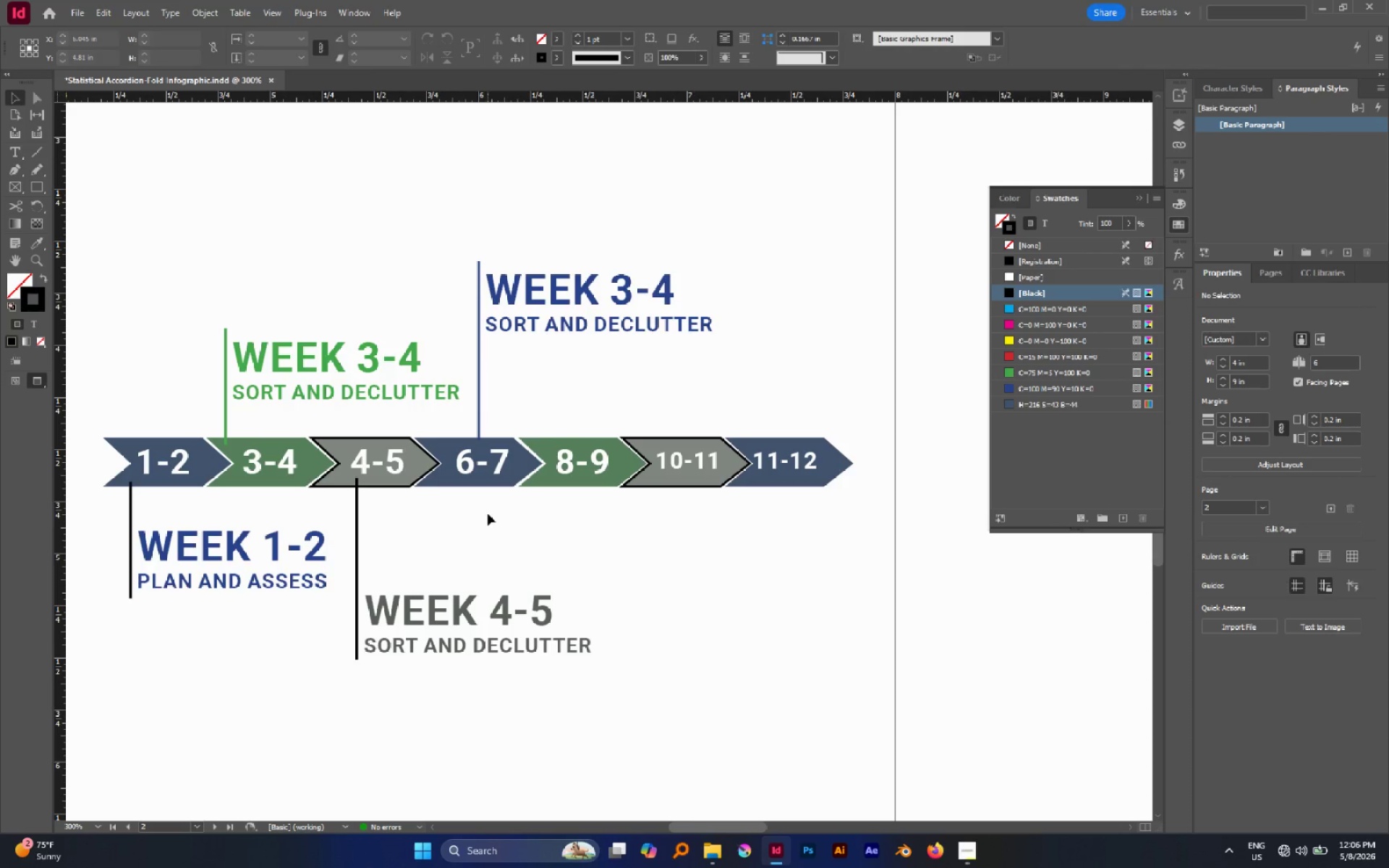 
wait(17.89)
 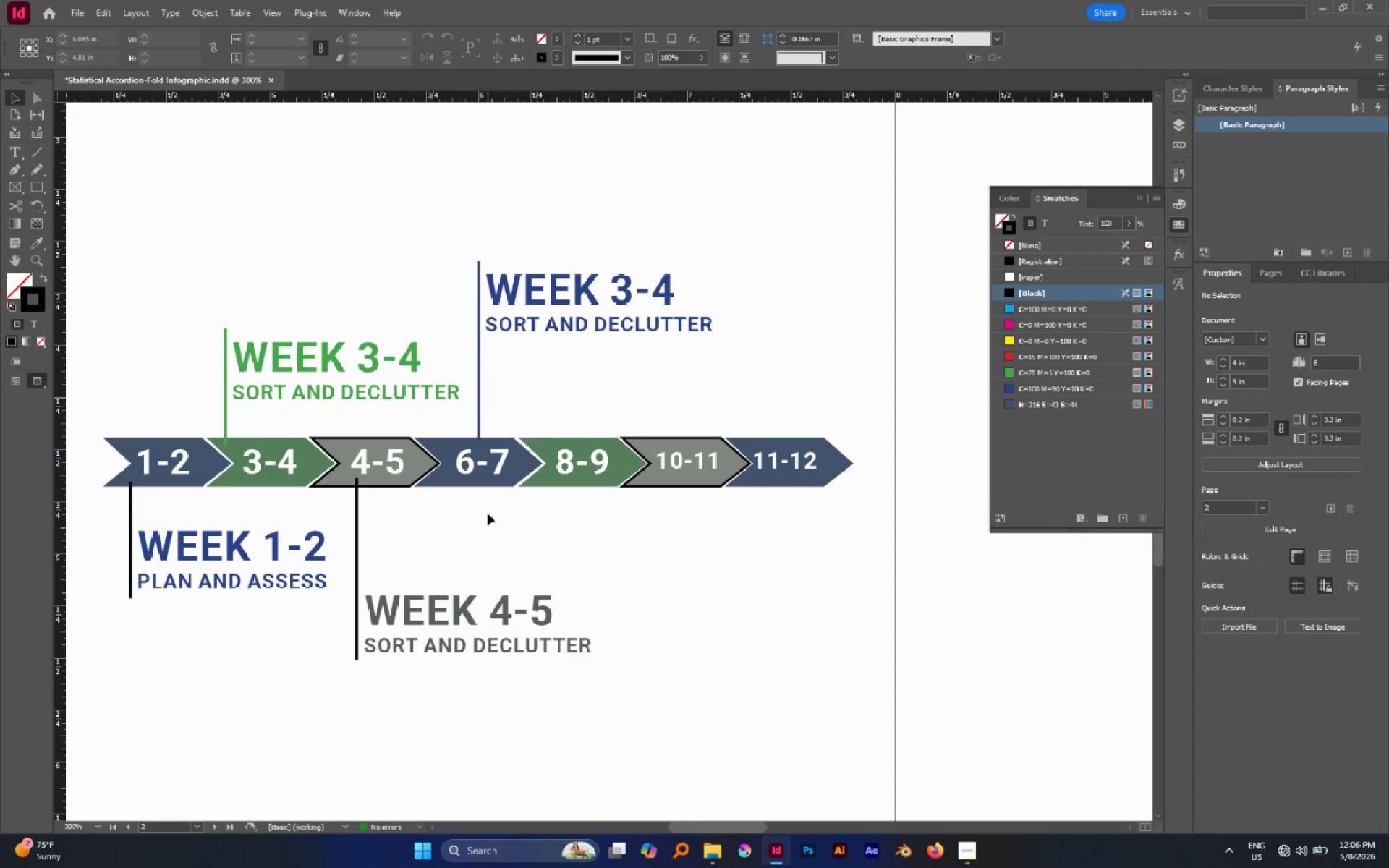 
left_click_drag(start_coordinate=[633, 723], to_coordinate=[463, 578])
 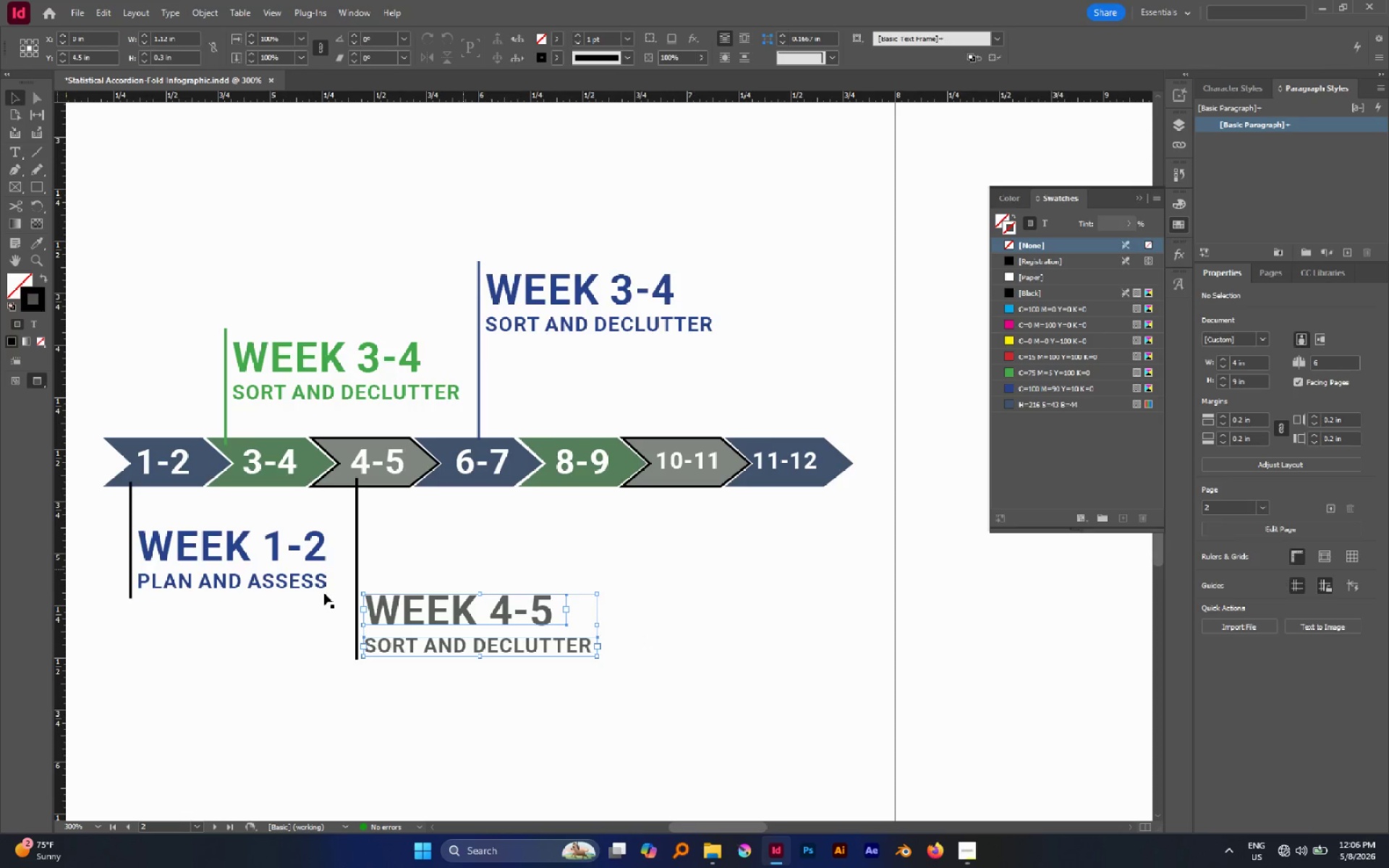 
key(Control+ControlLeft)
 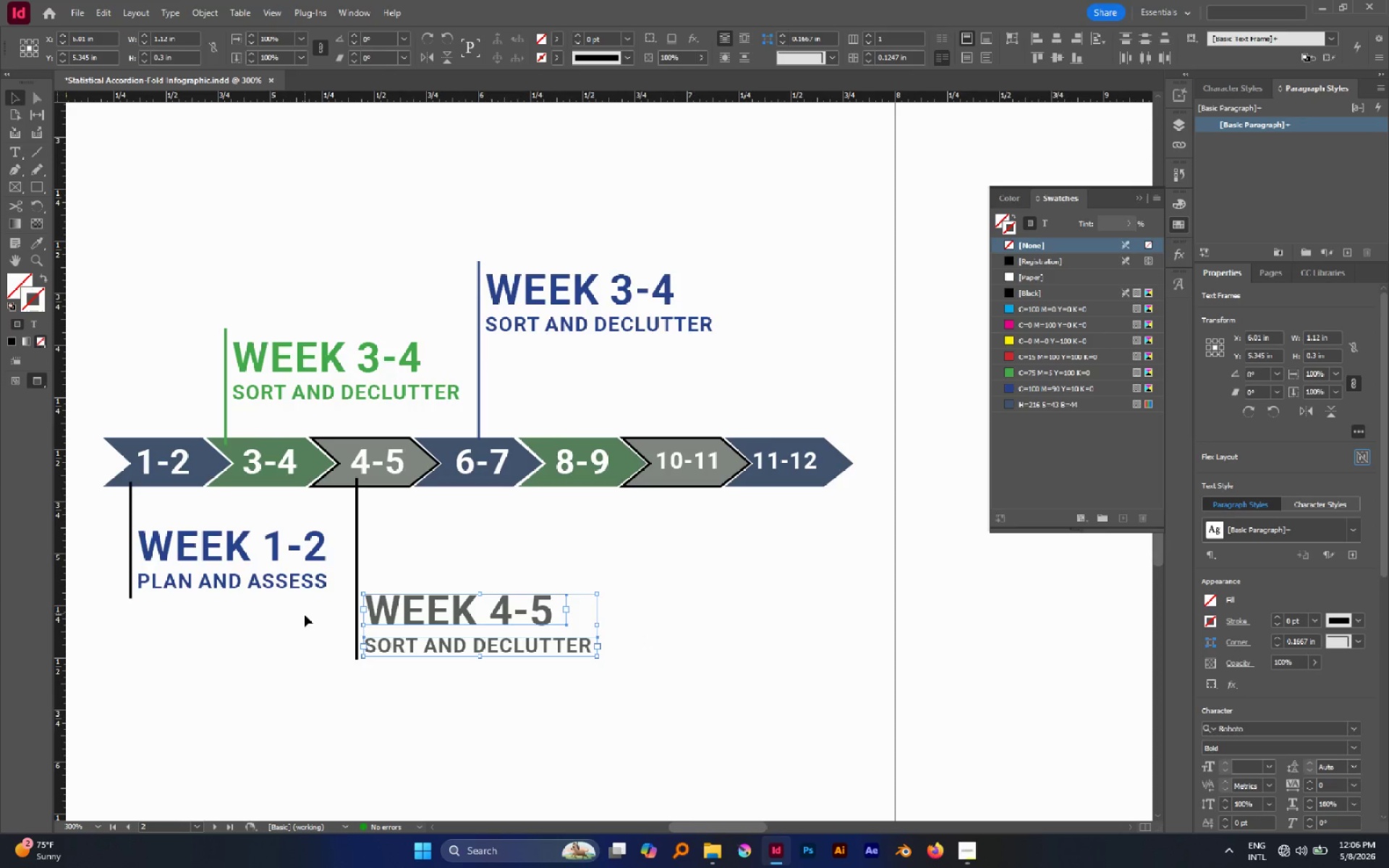 
key(Control+Shift+ShiftLeft)
 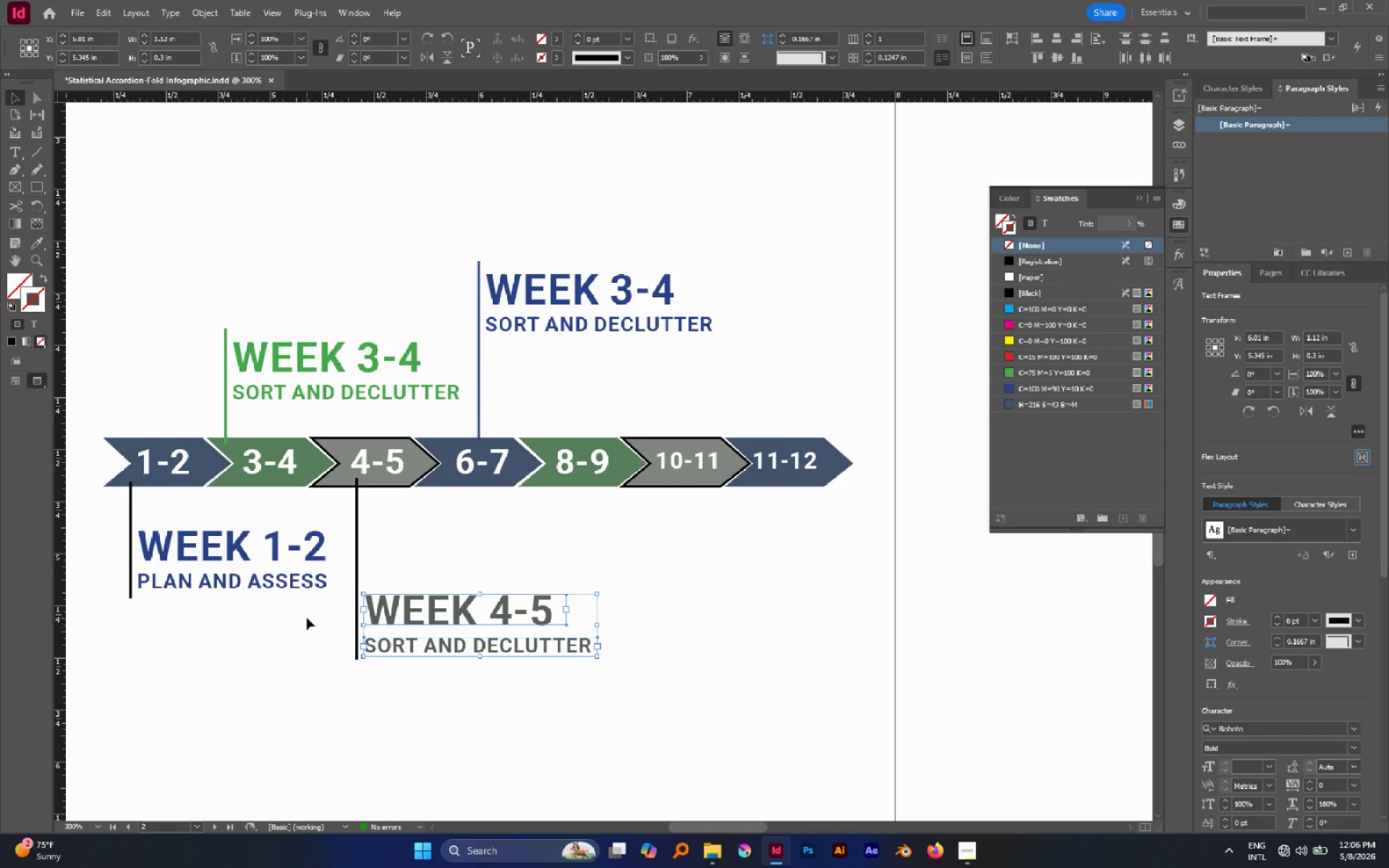 
hold_key(key=ShiftLeft, duration=0.64)
left_click_drag(start_coordinate=[307, 618], to_coordinate=[229, 515])
 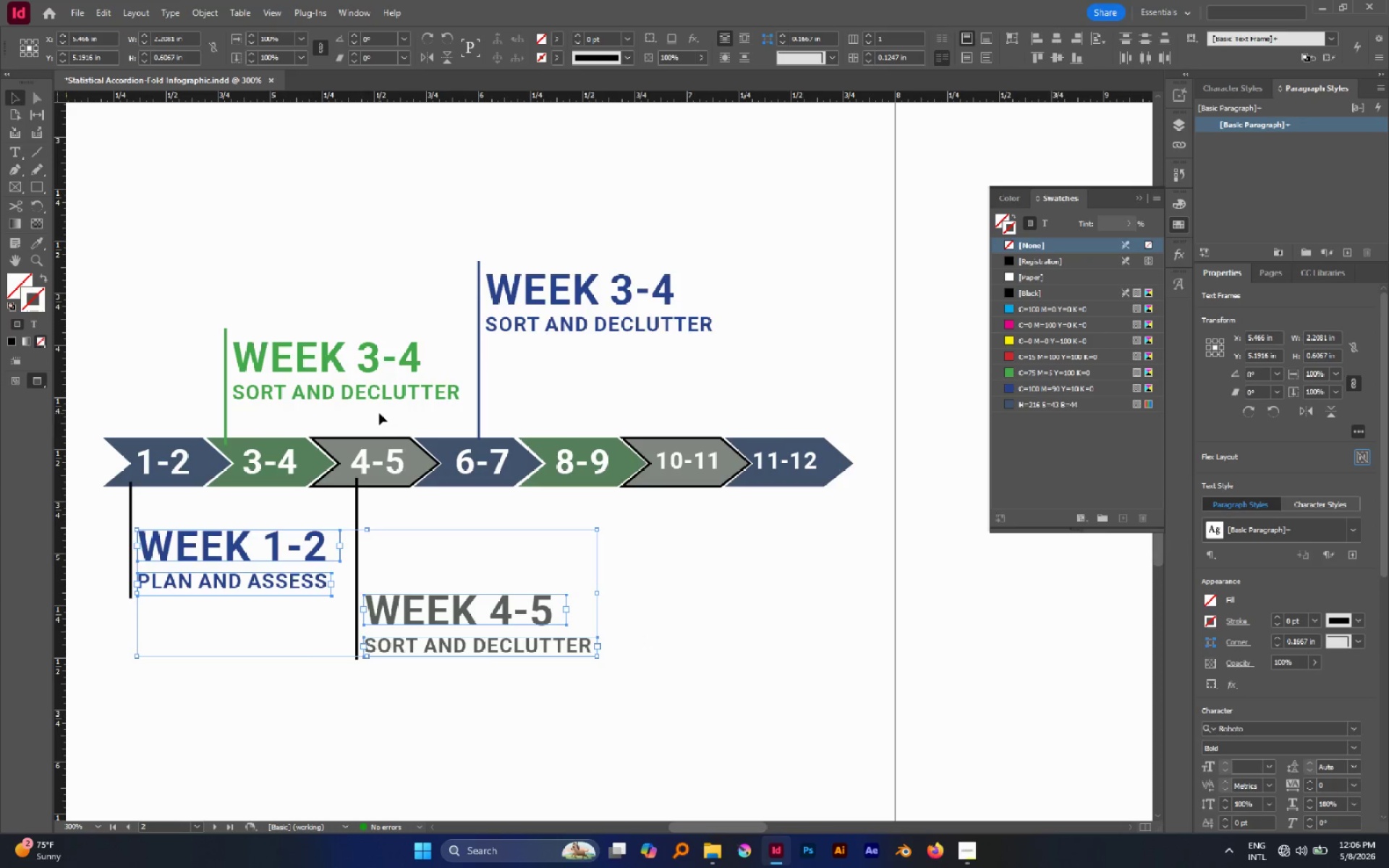 
hold_key(key=ShiftLeft, duration=0.81)
left_click_drag(start_coordinate=[379, 417], to_coordinate=[323, 315])
 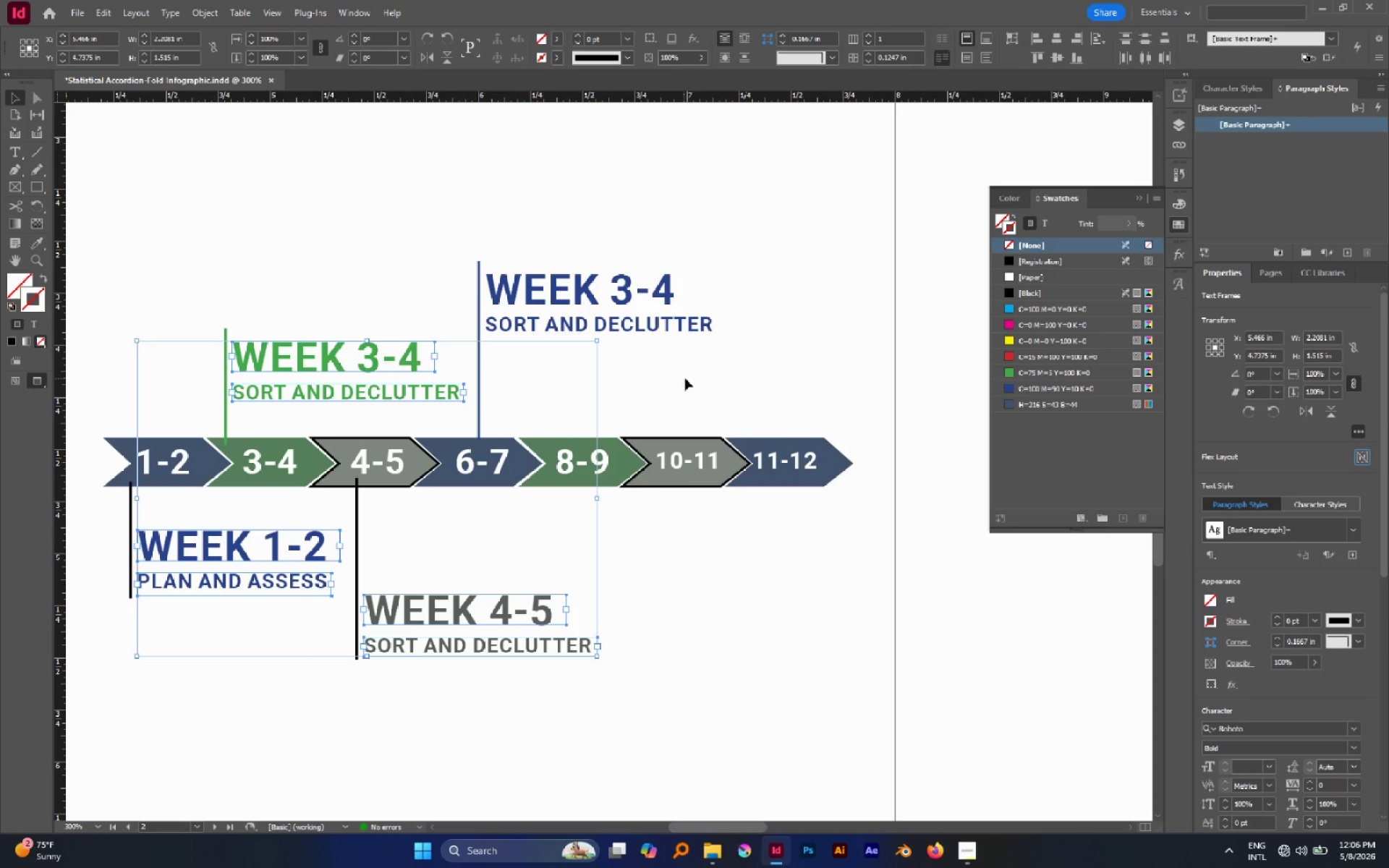 
hold_key(key=ShiftLeft, duration=0.48)
left_click_drag(start_coordinate=[684, 378], to_coordinate=[564, 258])
 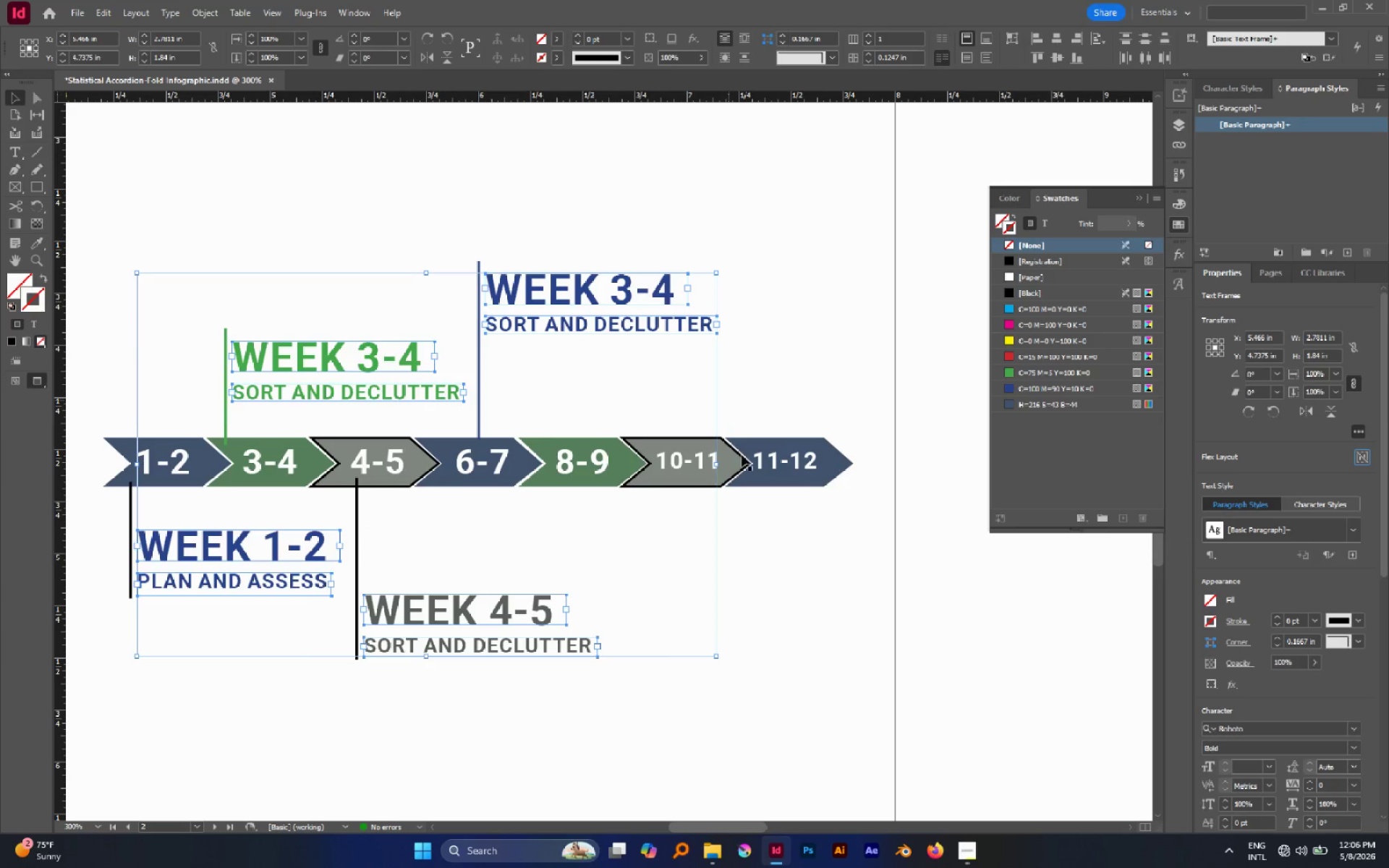 
hold_key(key=ControlLeft, duration=2.41)
hold_key(key=ShiftLeft, duration=2.33)
left_click_drag(start_coordinate=[716, 464], to_coordinate=[629, 449])
 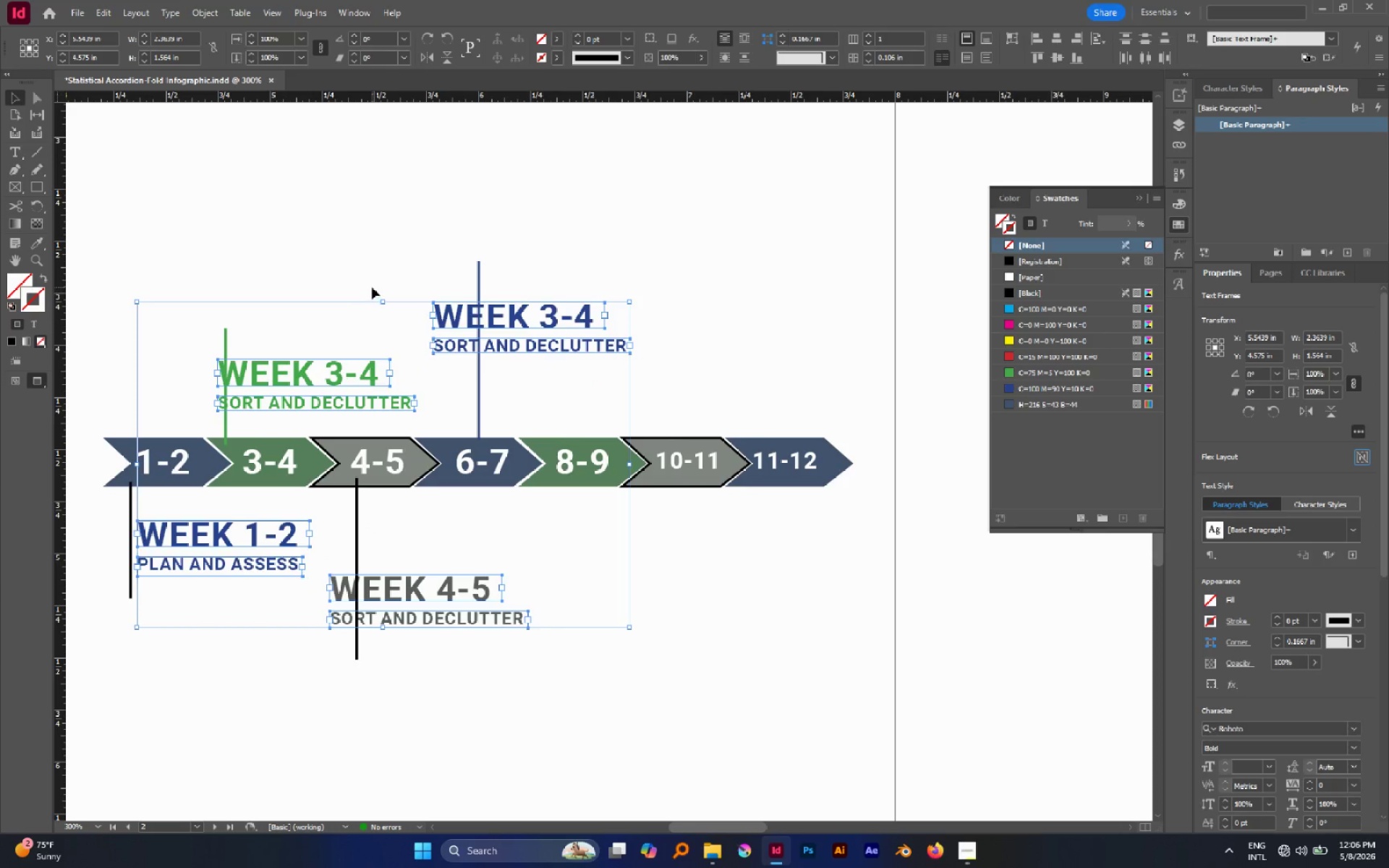 
left_click([378, 228])
 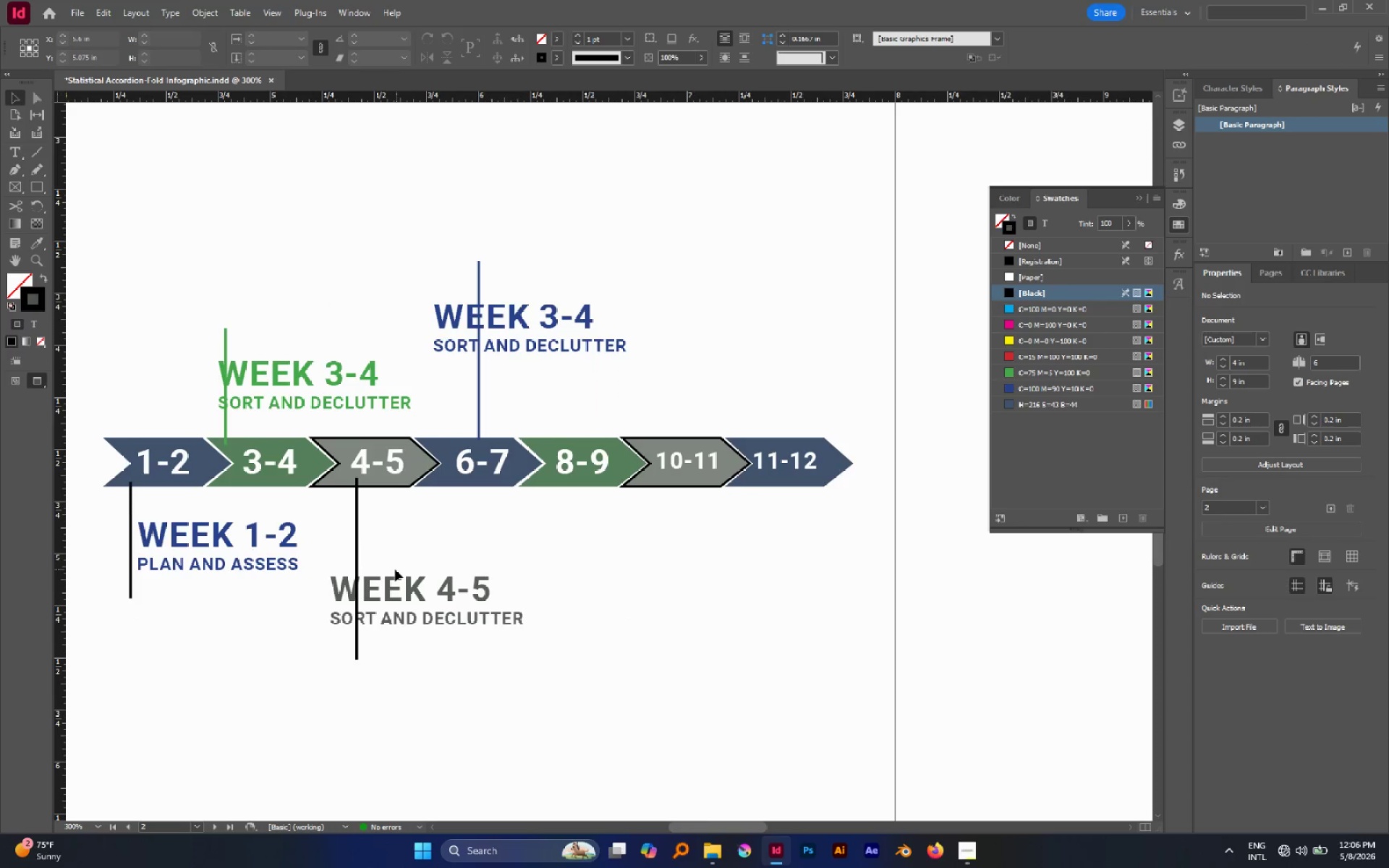 
left_click_drag(start_coordinate=[388, 560], to_coordinate=[437, 639])
 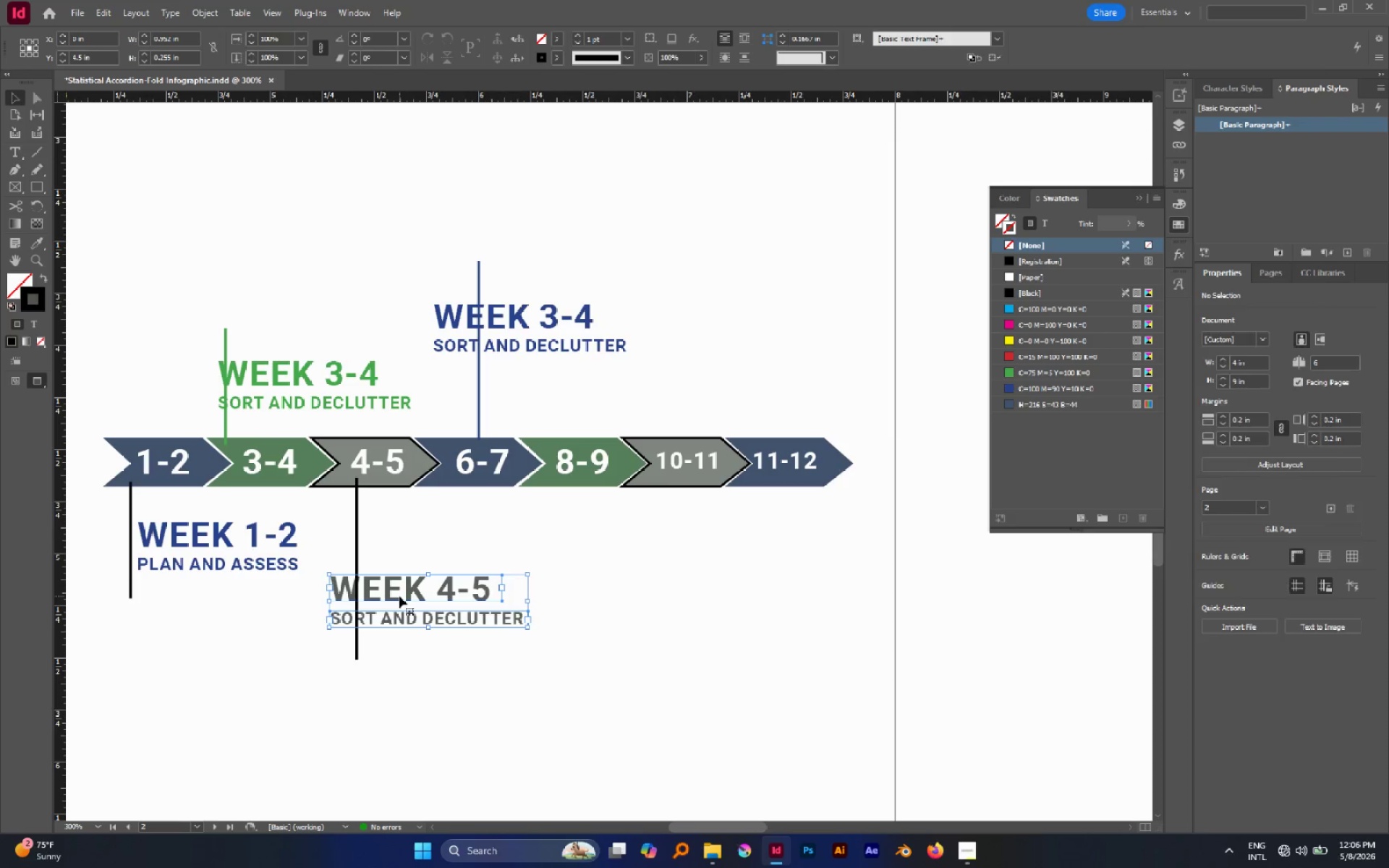 
left_click_drag(start_coordinate=[399, 596], to_coordinate=[433, 617])
 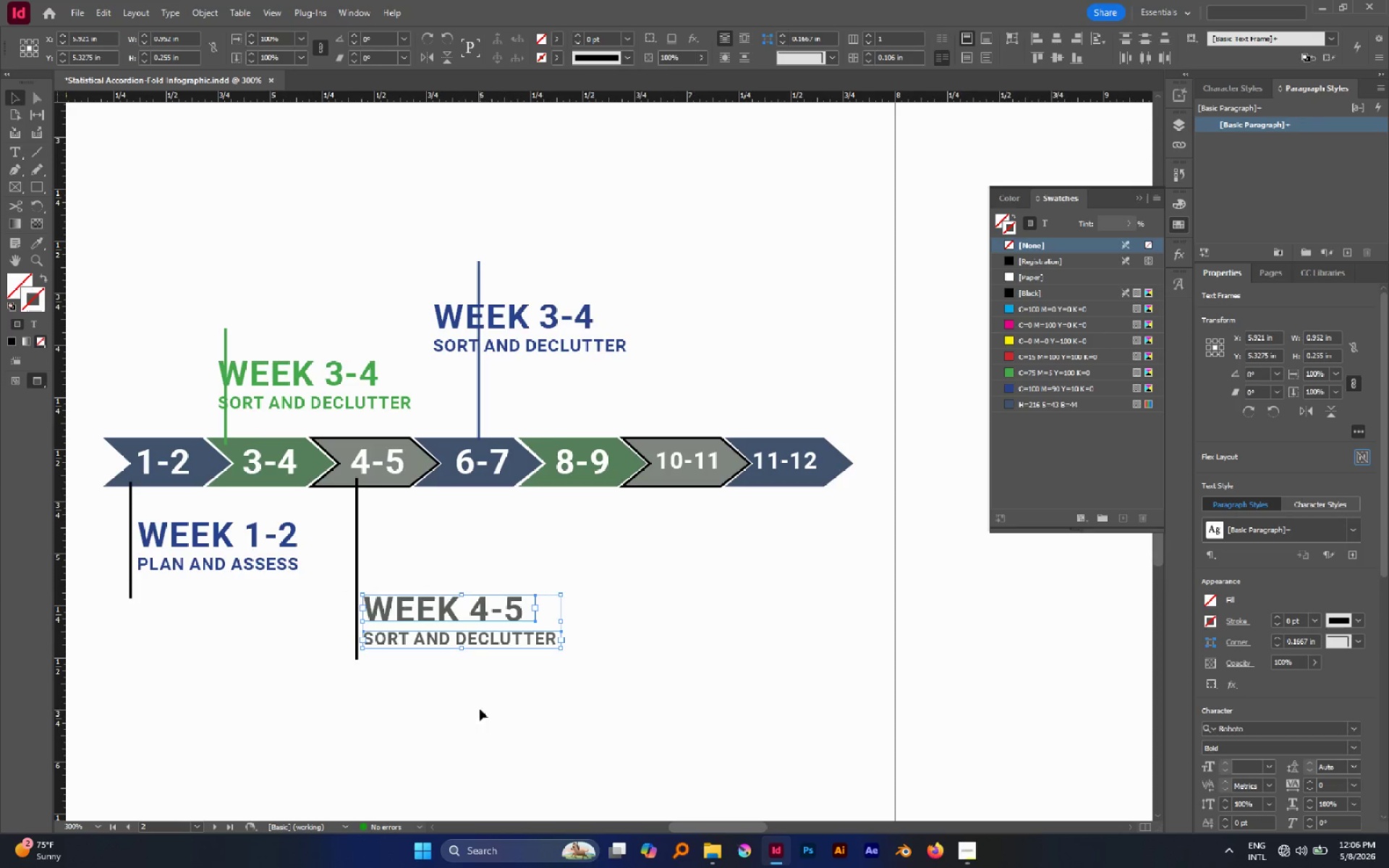 
left_click_drag(start_coordinate=[480, 709], to_coordinate=[363, 608])
 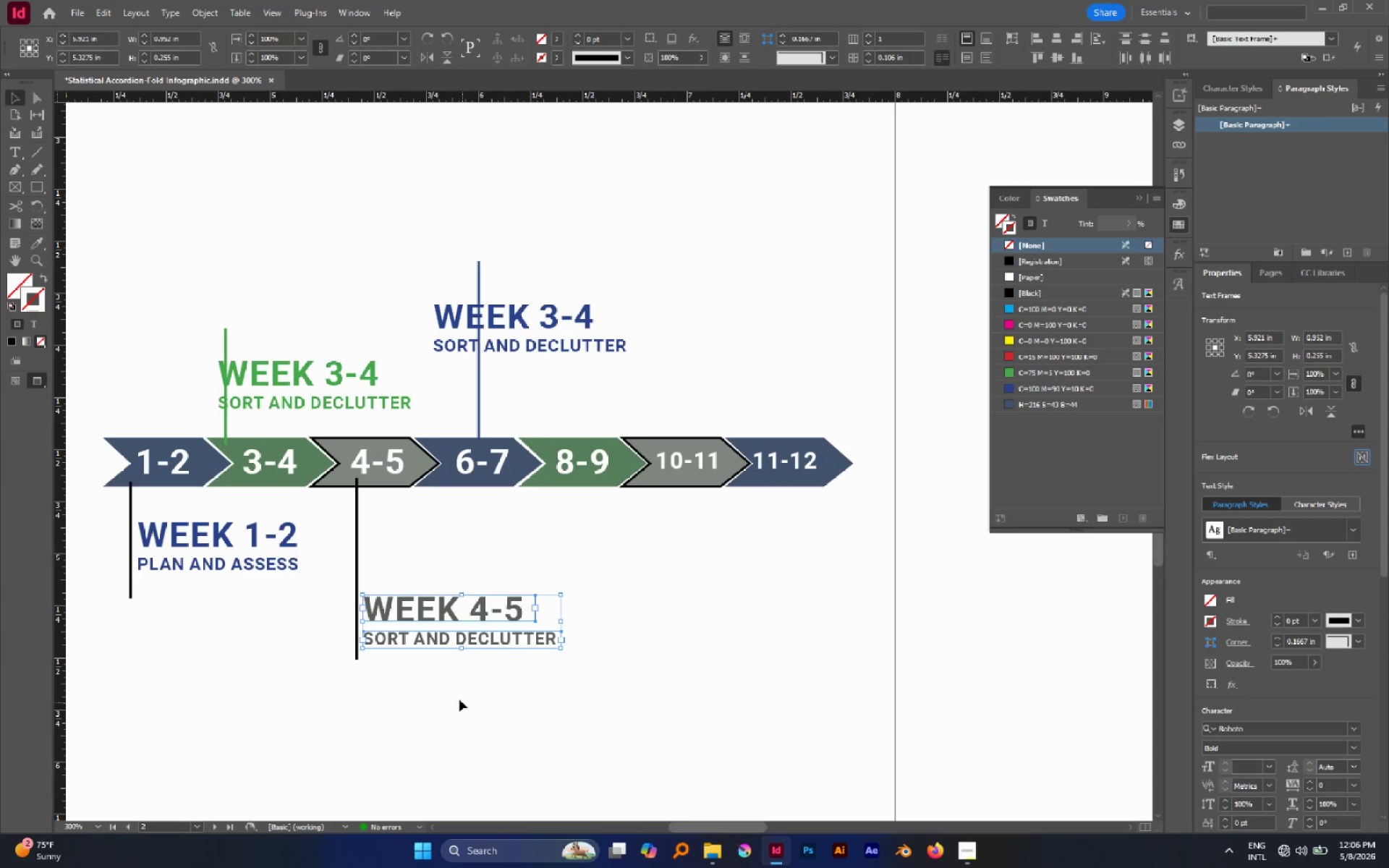 
left_click_drag(start_coordinate=[464, 705], to_coordinate=[284, 543])
 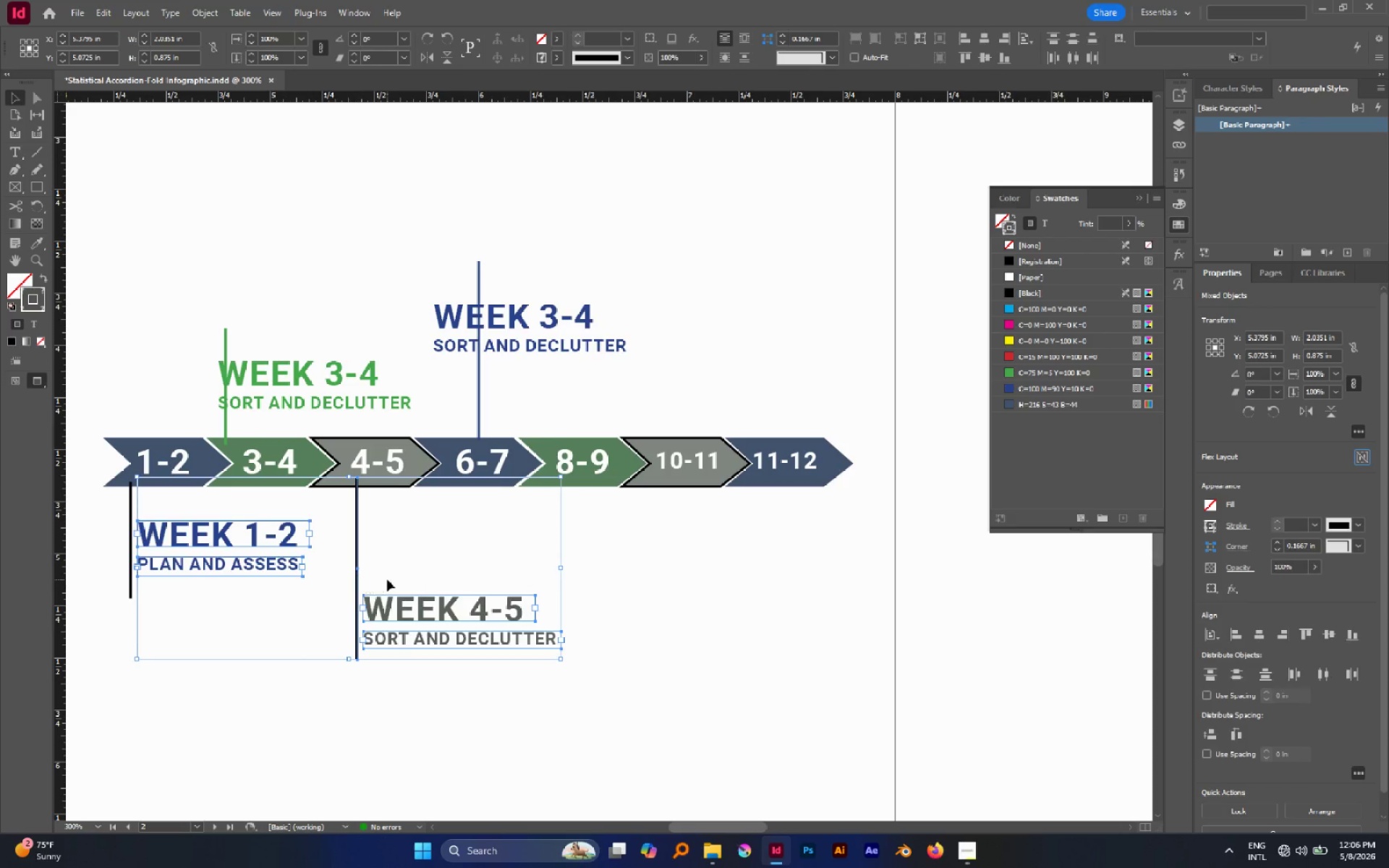 
left_click([387, 579])
 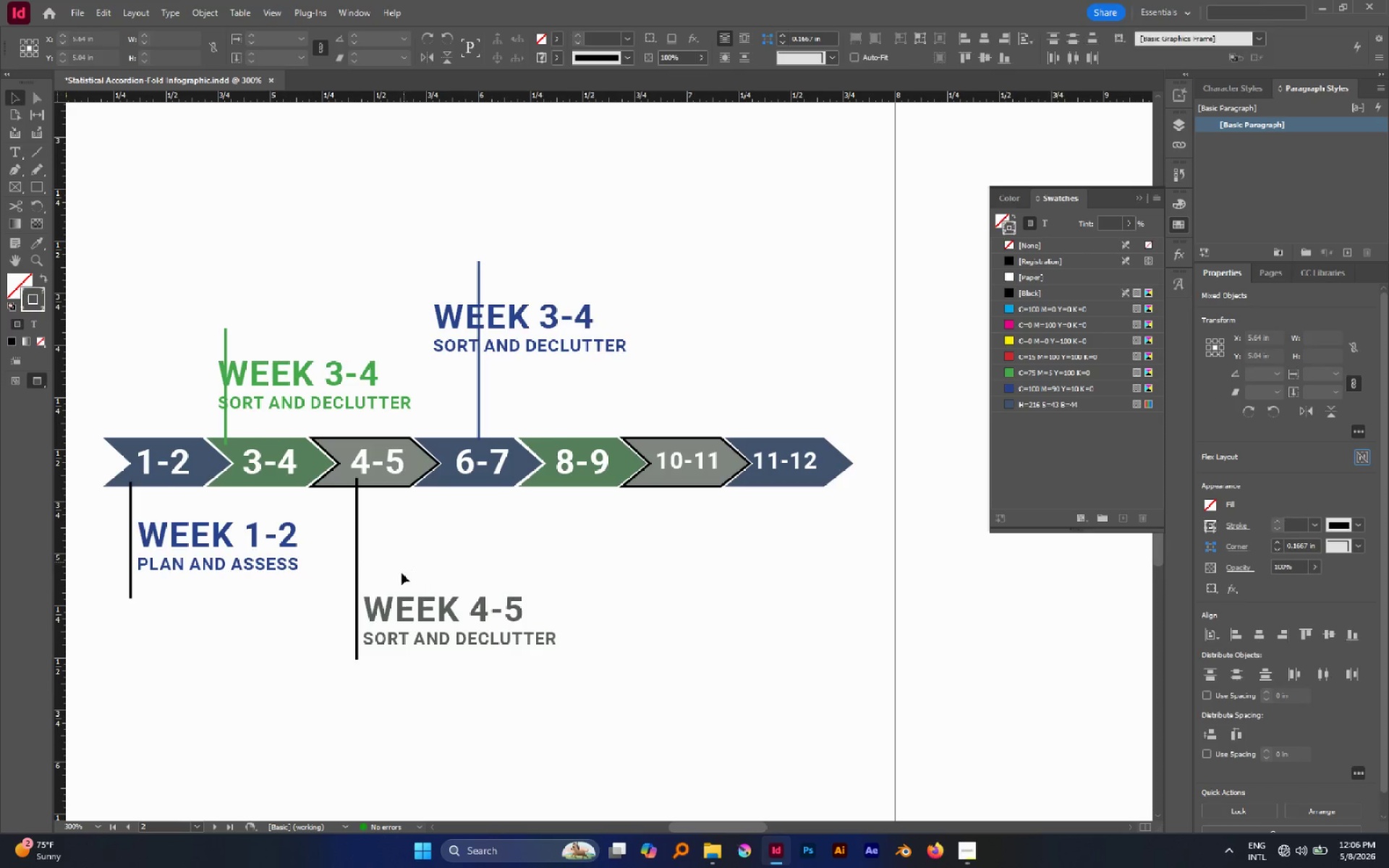 
left_click_drag(start_coordinate=[404, 562], to_coordinate=[344, 668])
 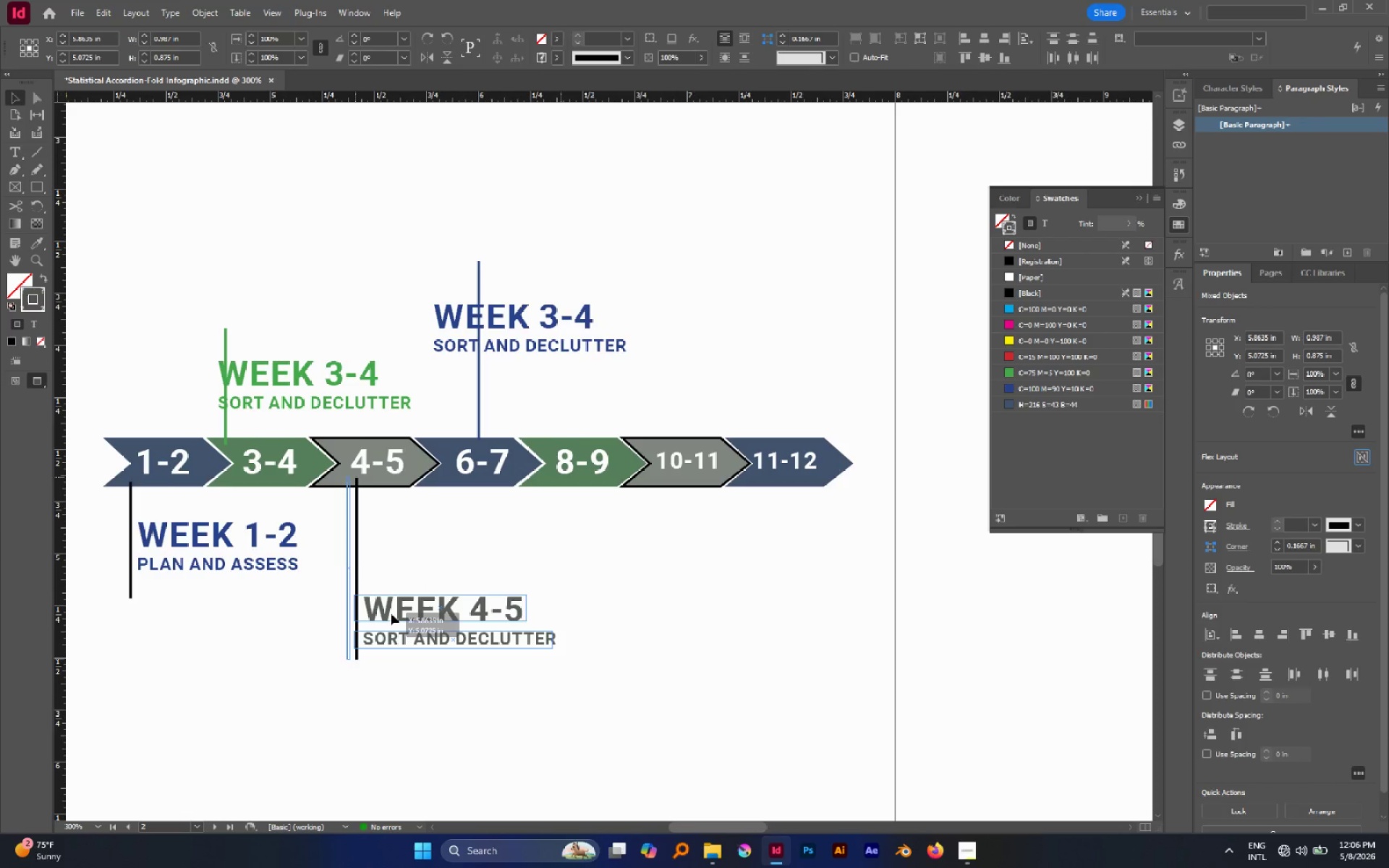 
left_click_drag(start_coordinate=[400, 613], to_coordinate=[388, 614])
 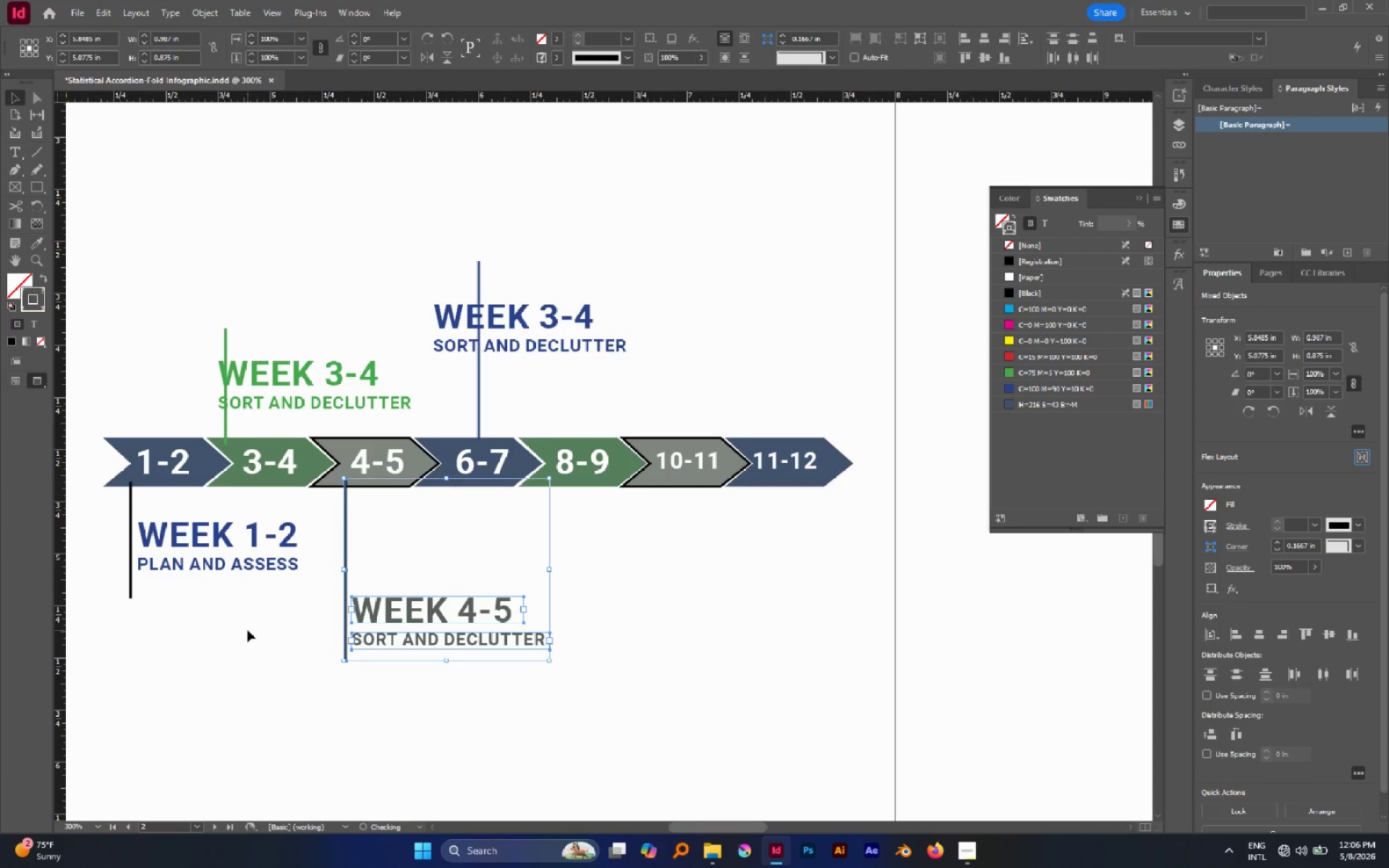 
left_click([247, 630])
 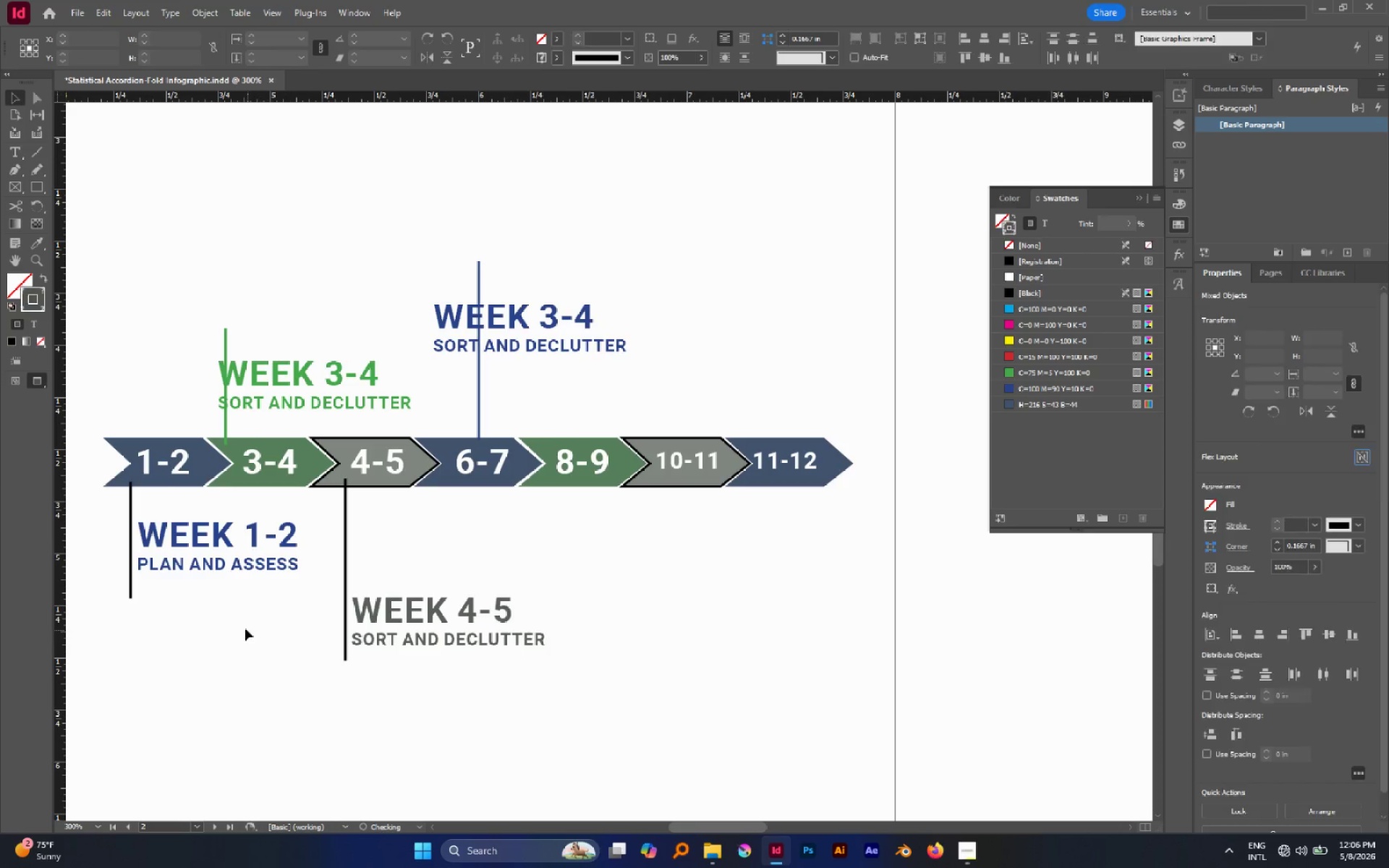 
left_click_drag(start_coordinate=[247, 630], to_coordinate=[158, 540])
 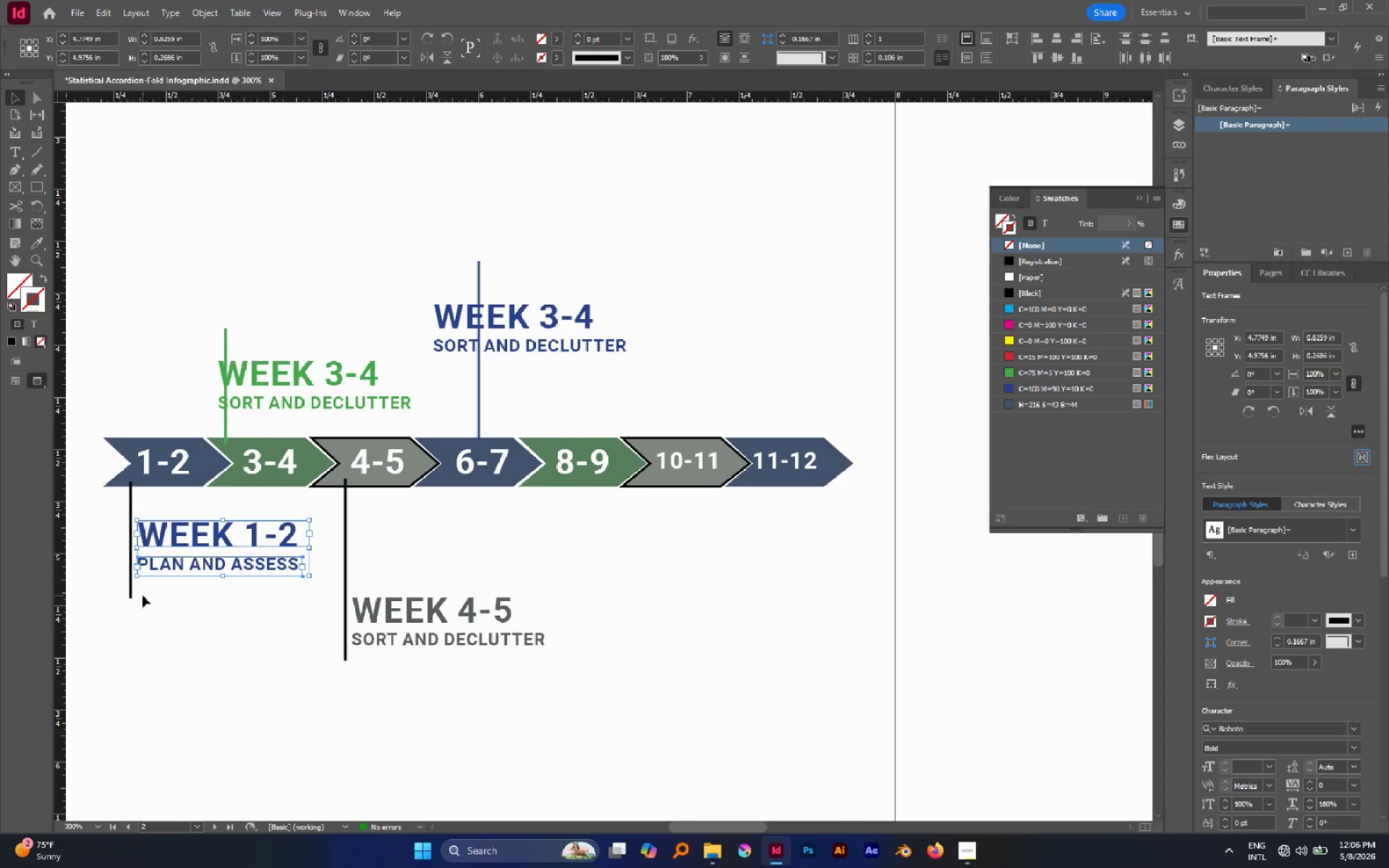 
left_click_drag(start_coordinate=[143, 595], to_coordinate=[110, 598])
 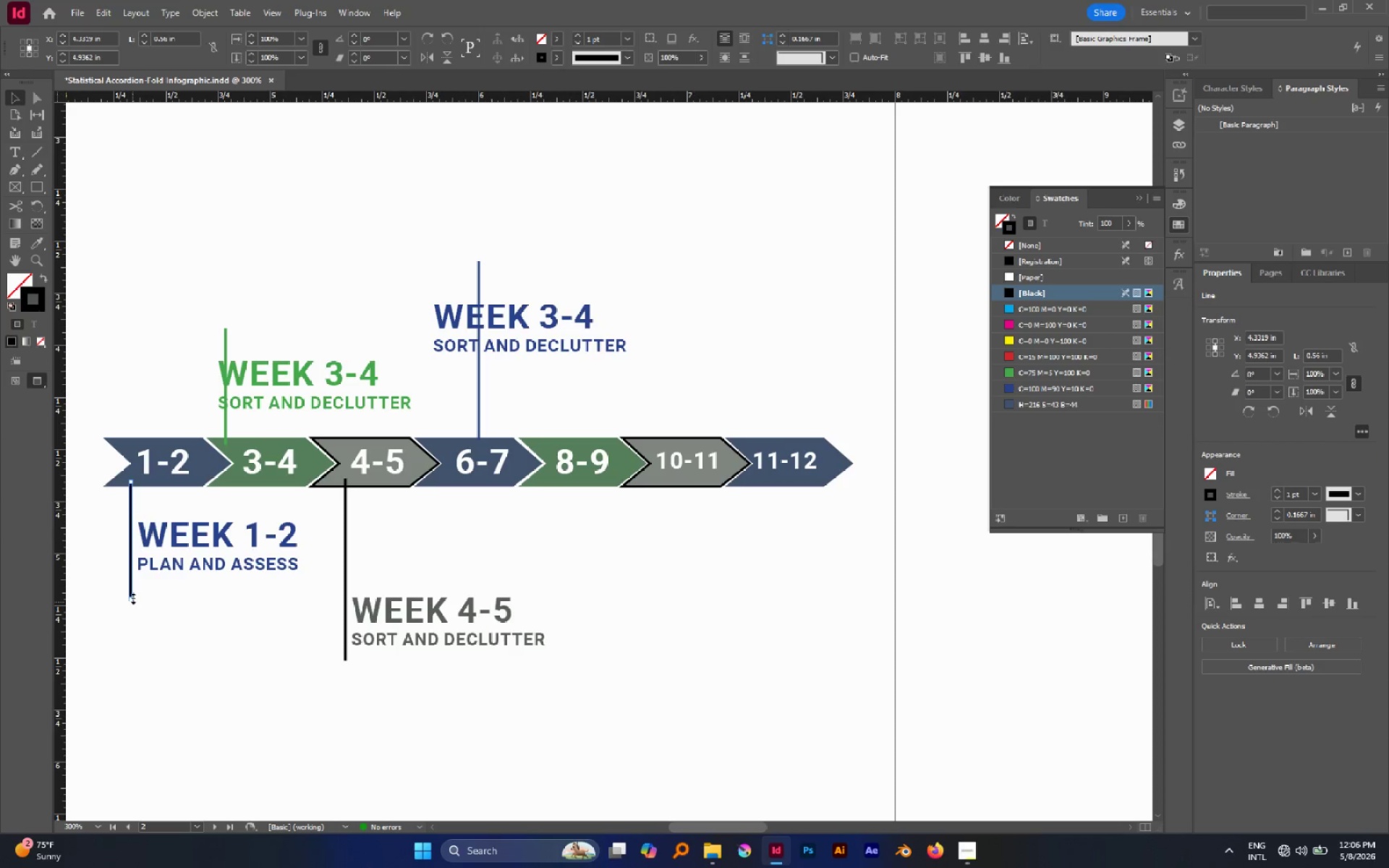 
left_click_drag(start_coordinate=[132, 602], to_coordinate=[137, 579])
 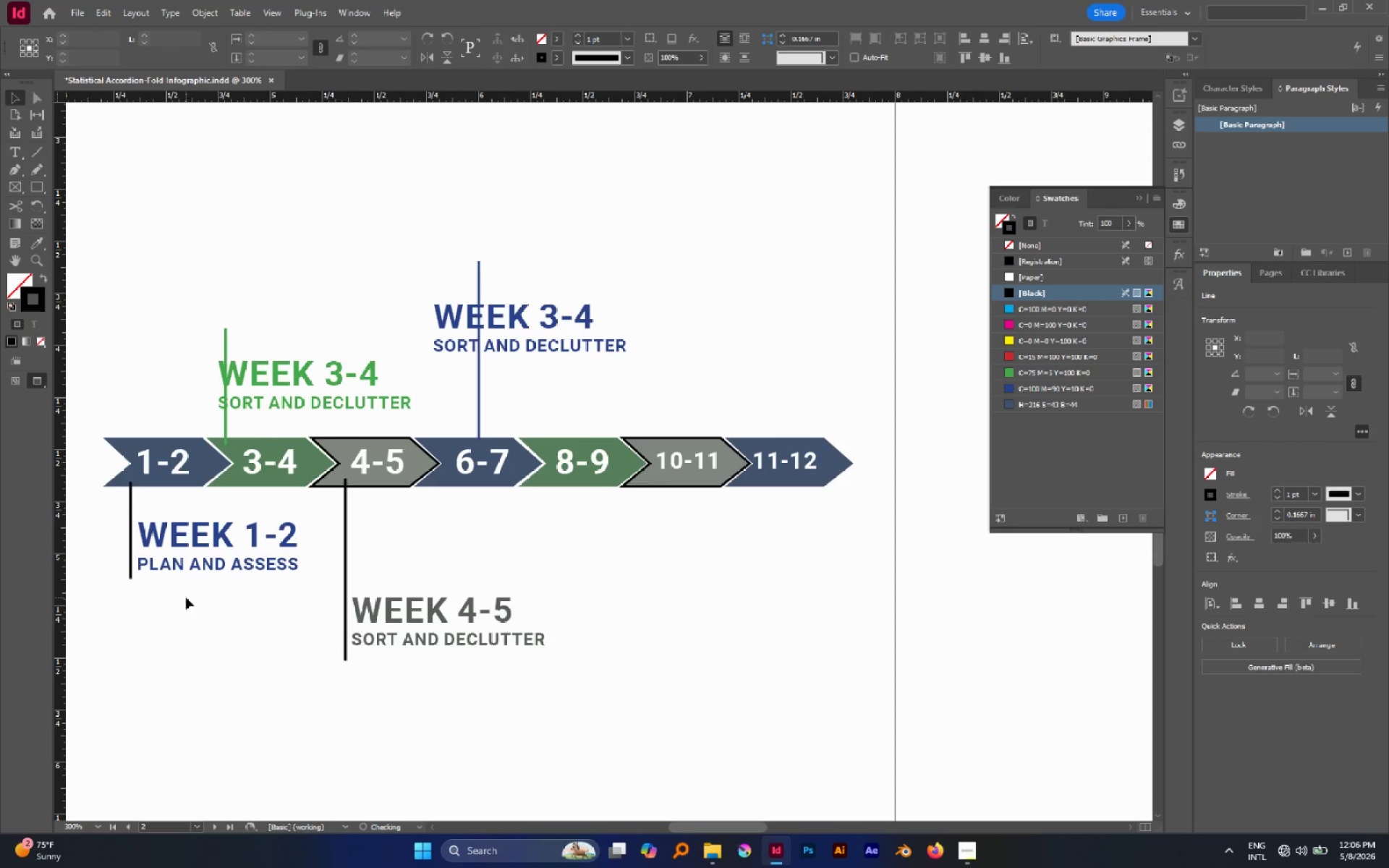 
left_click([186, 597])
 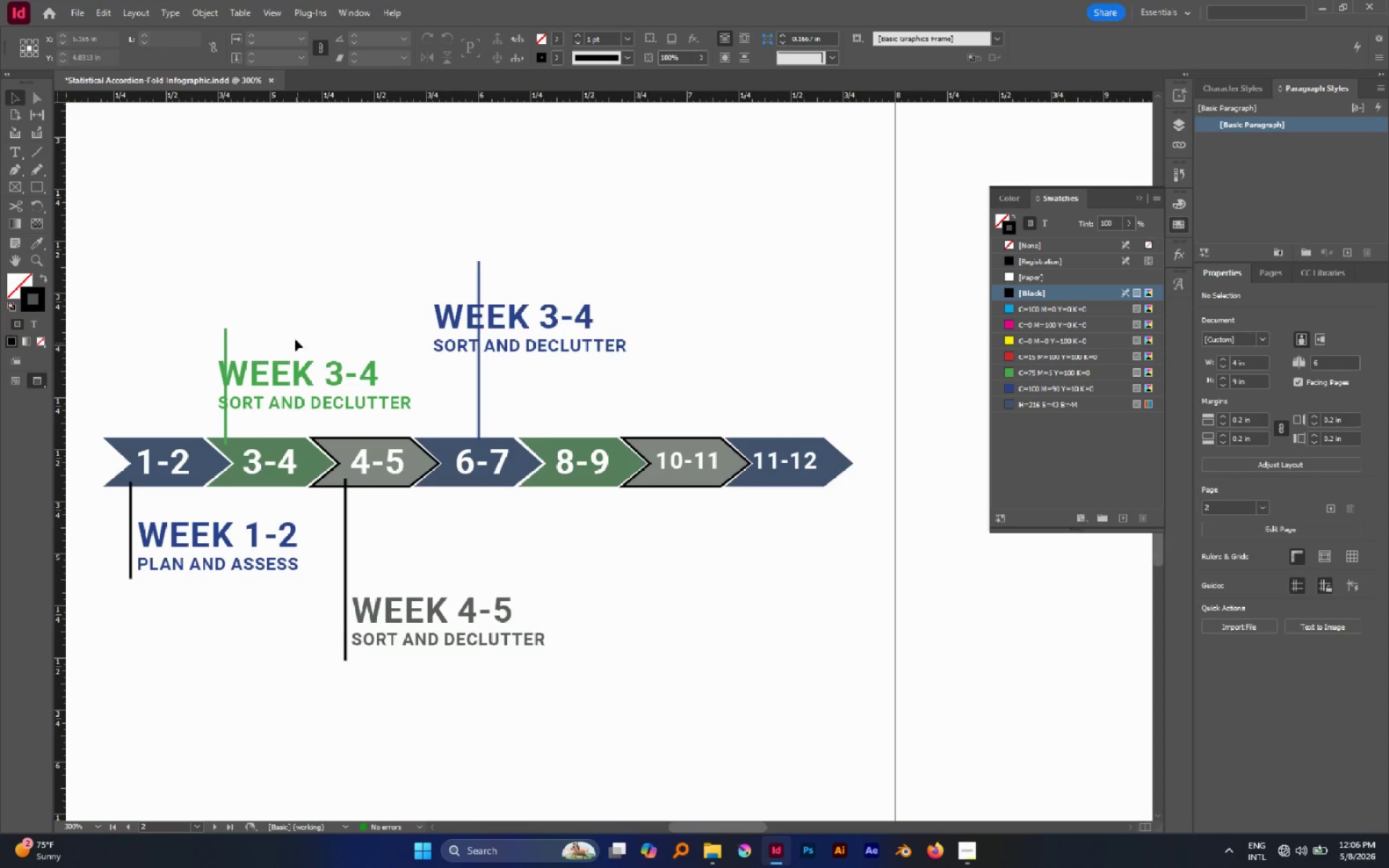 
left_click_drag(start_coordinate=[294, 336], to_coordinate=[338, 409])
 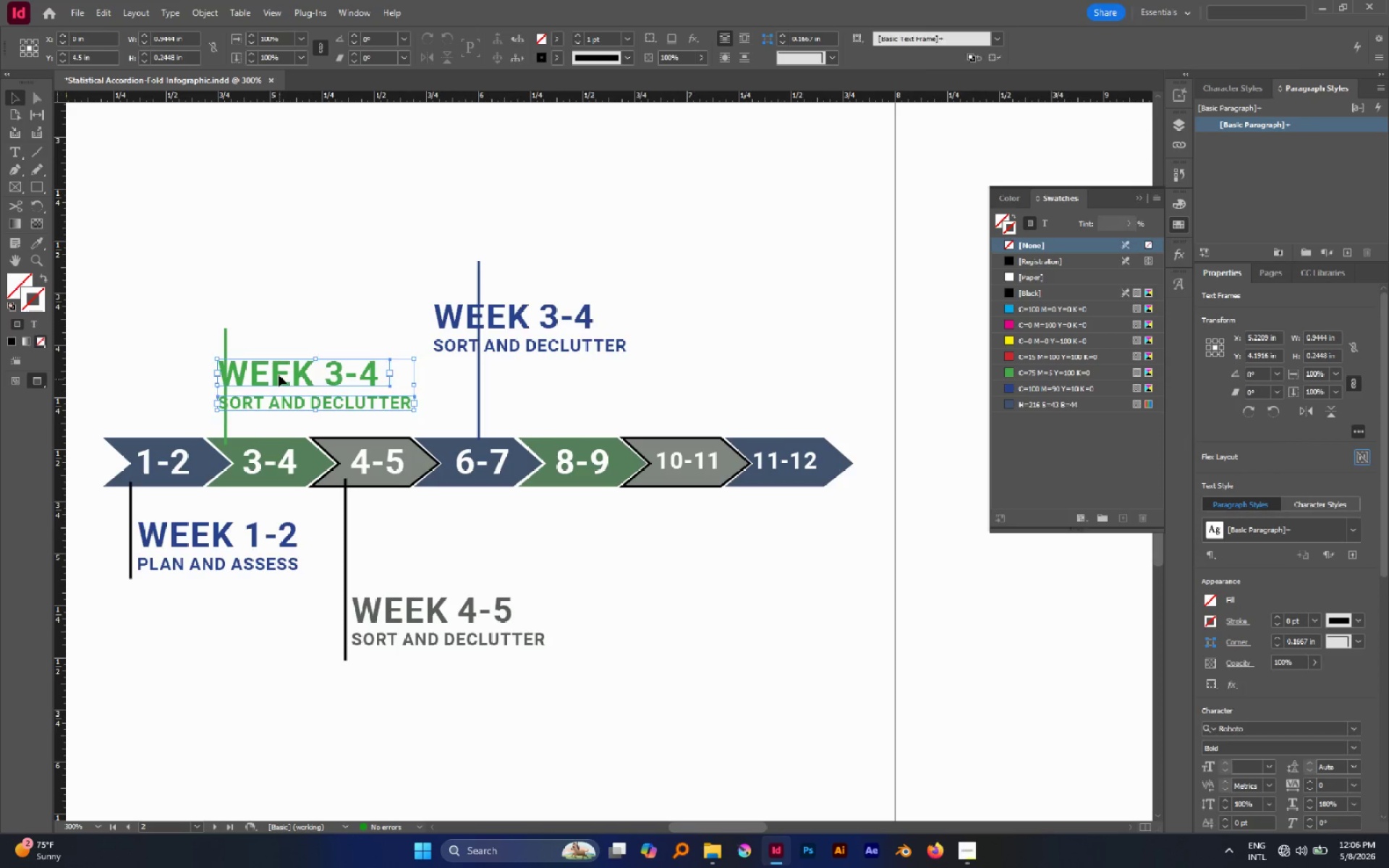 
left_click_drag(start_coordinate=[276, 375], to_coordinate=[292, 388])
 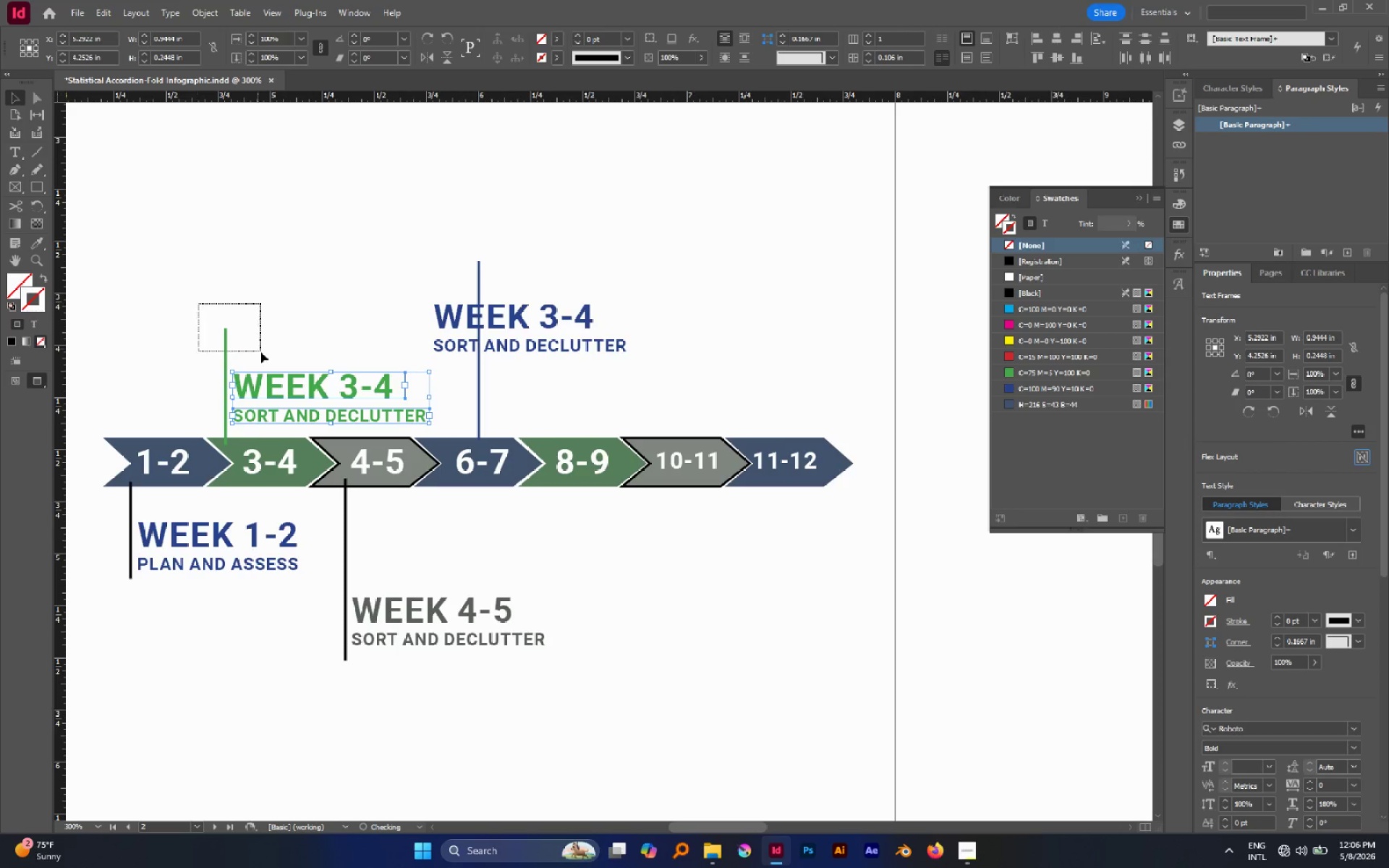 
left_click_drag(start_coordinate=[198, 304], to_coordinate=[260, 352])
 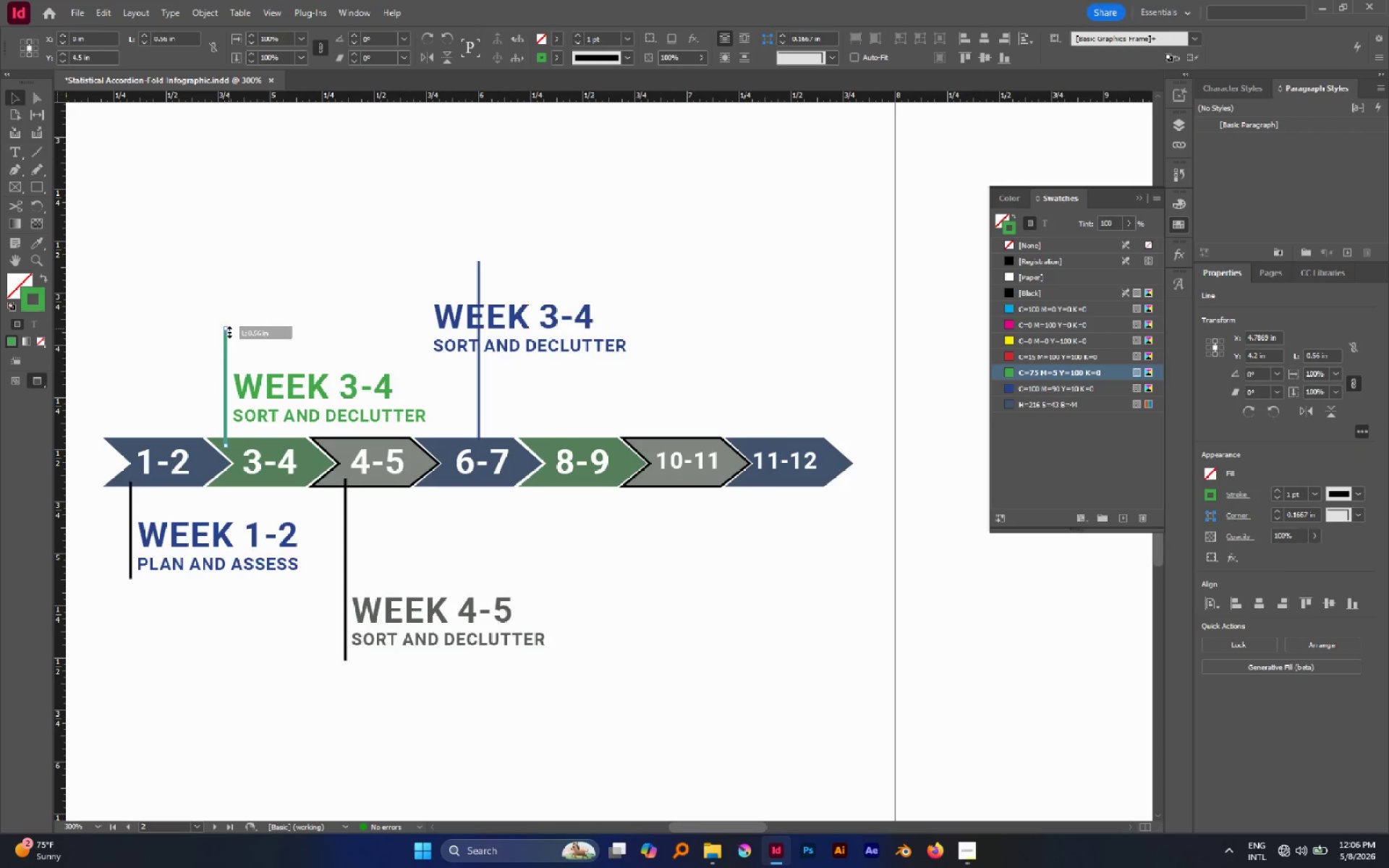 
left_click_drag(start_coordinate=[229, 328], to_coordinate=[234, 369])
 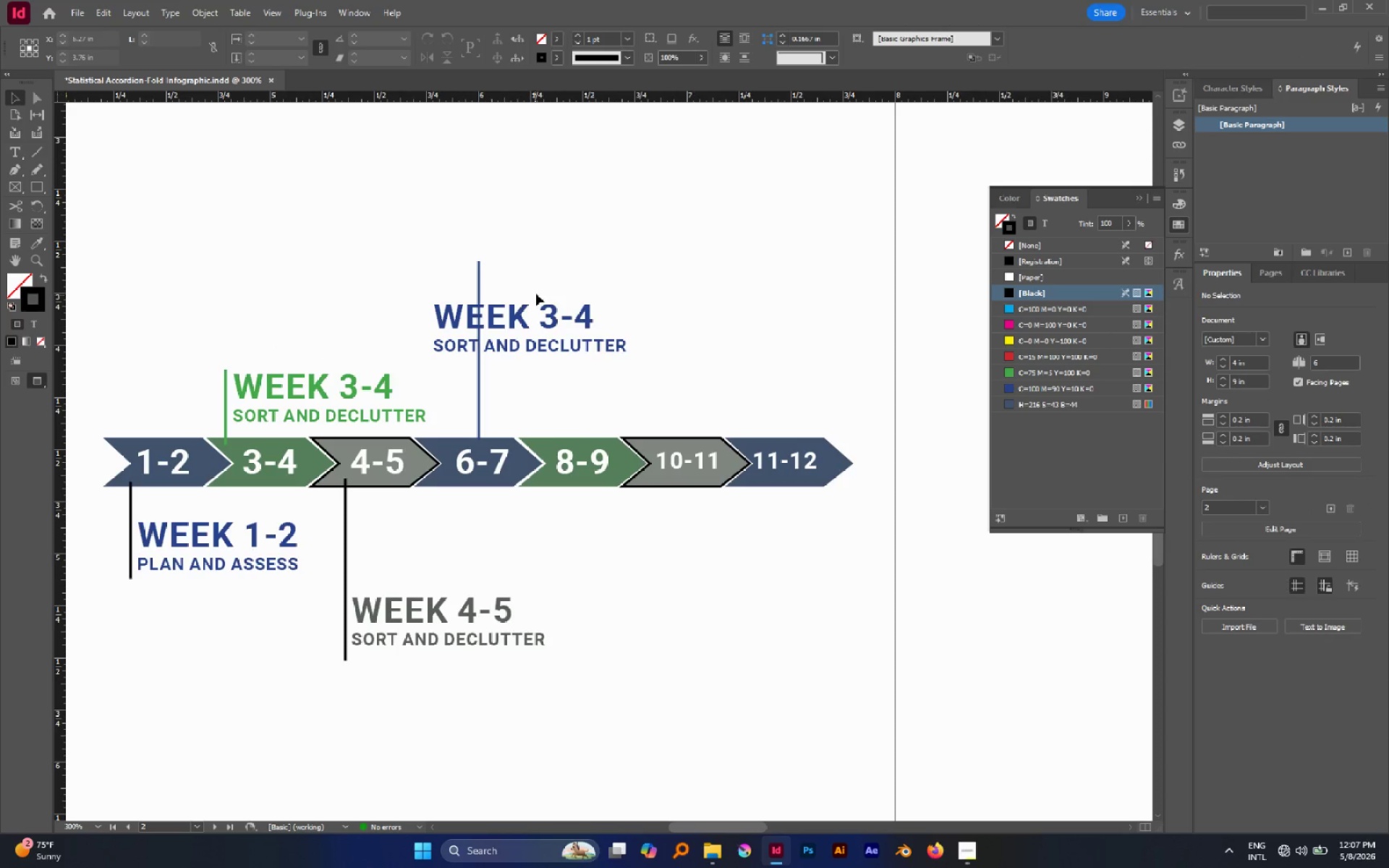 
left_click_drag(start_coordinate=[540, 296], to_coordinate=[592, 377])
 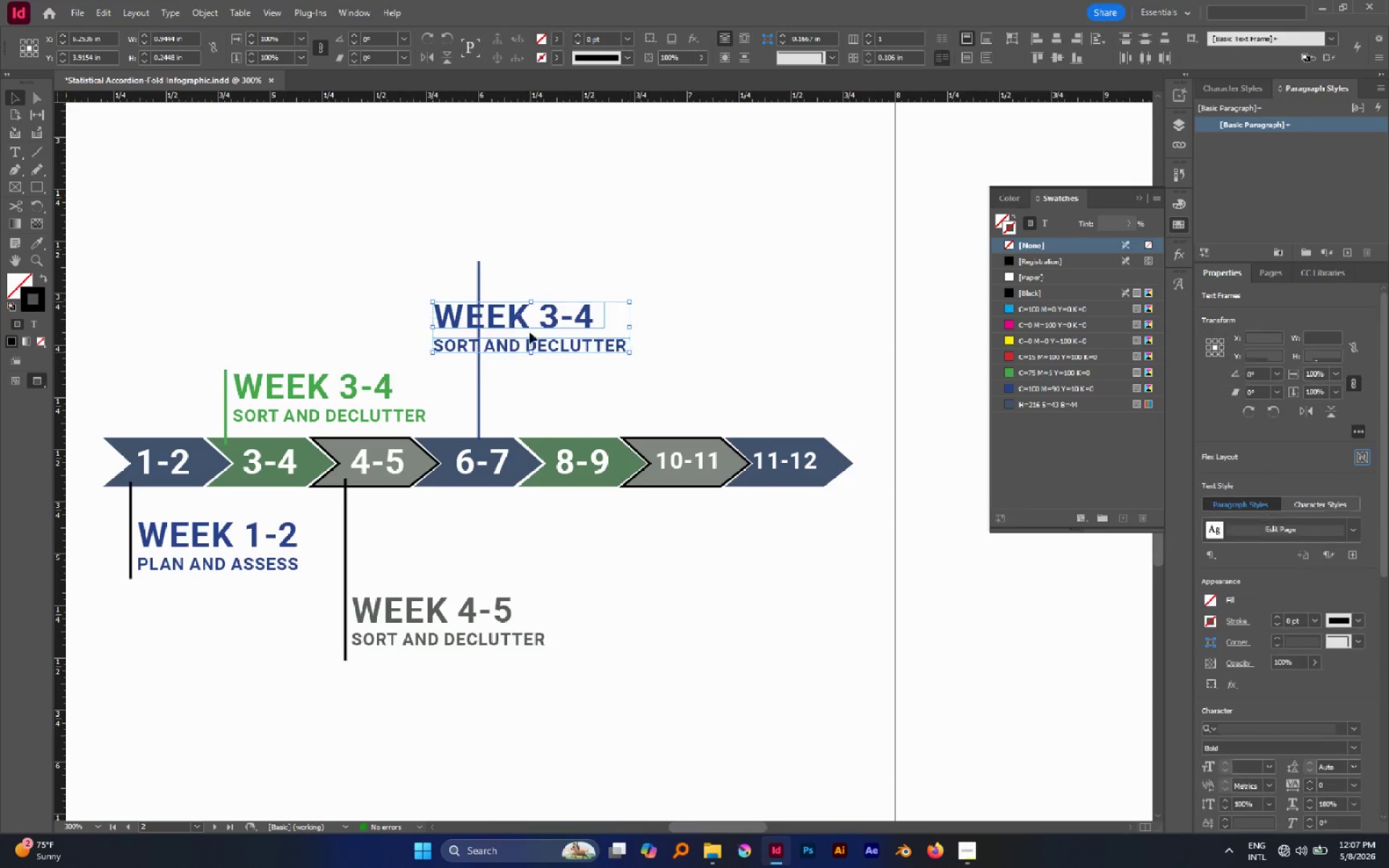 
left_click_drag(start_coordinate=[511, 322], to_coordinate=[561, 362])
 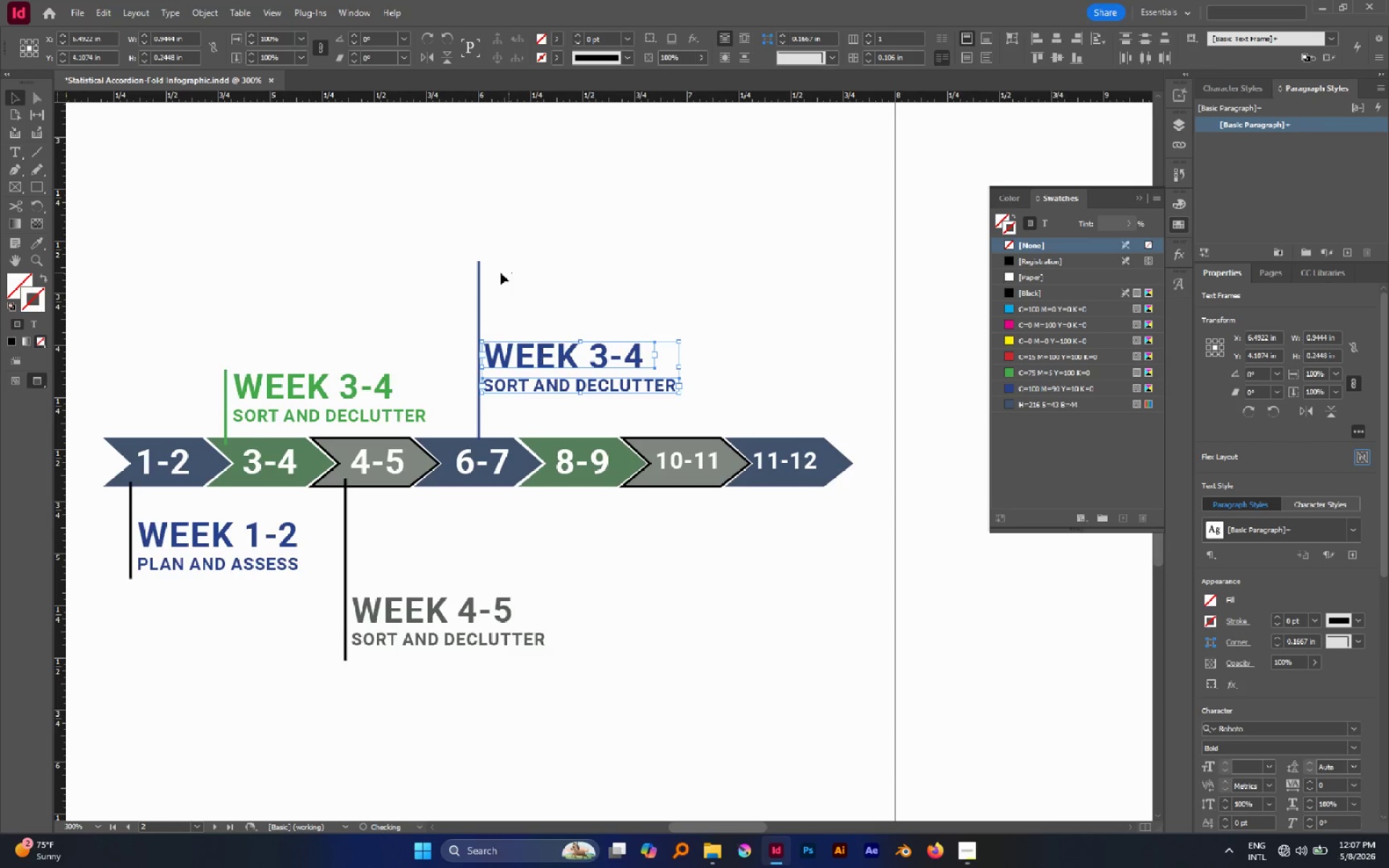 
left_click_drag(start_coordinate=[511, 273], to_coordinate=[409, 298])
 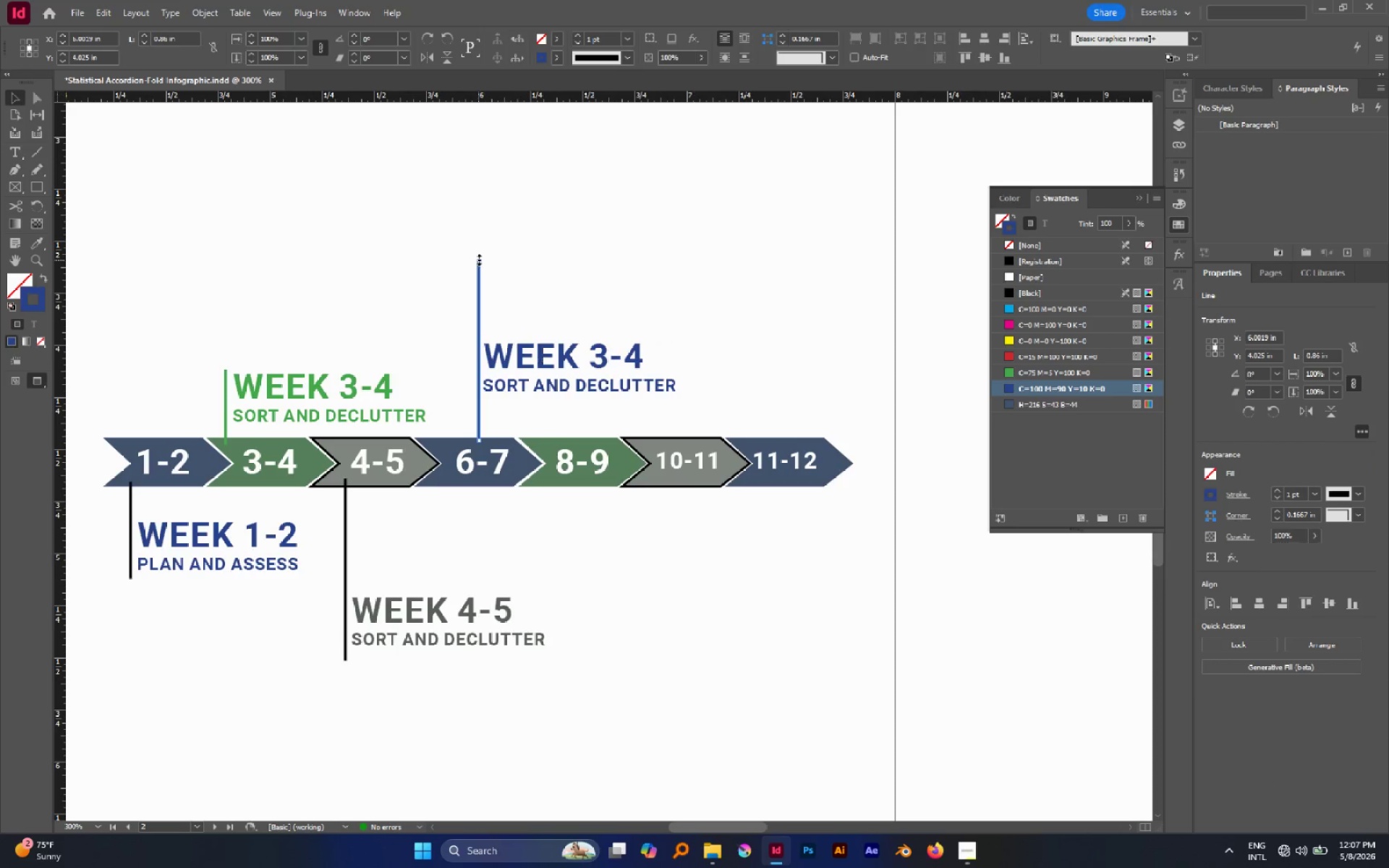 
left_click_drag(start_coordinate=[479, 260], to_coordinate=[488, 336])
 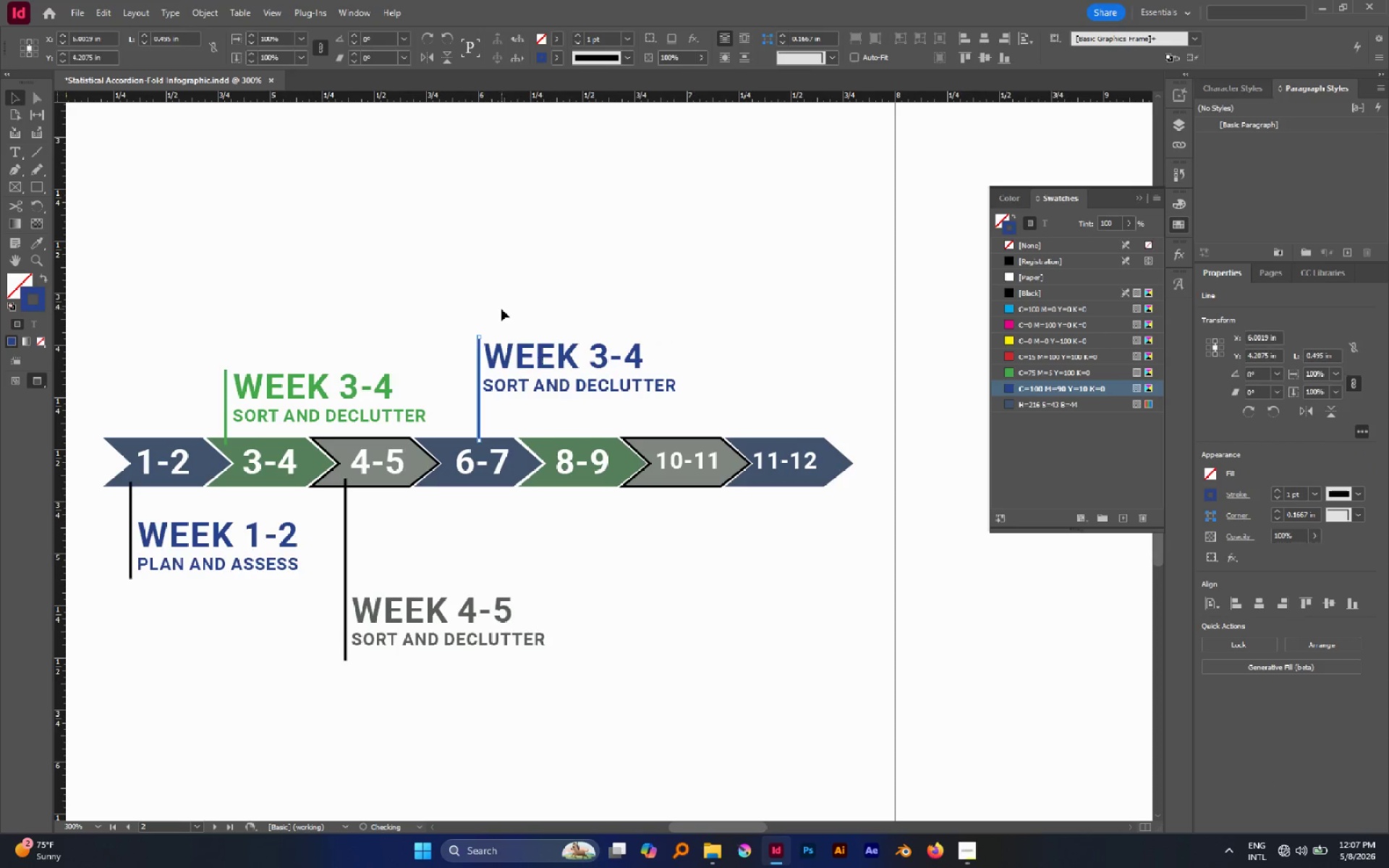 
left_click([501, 309])
 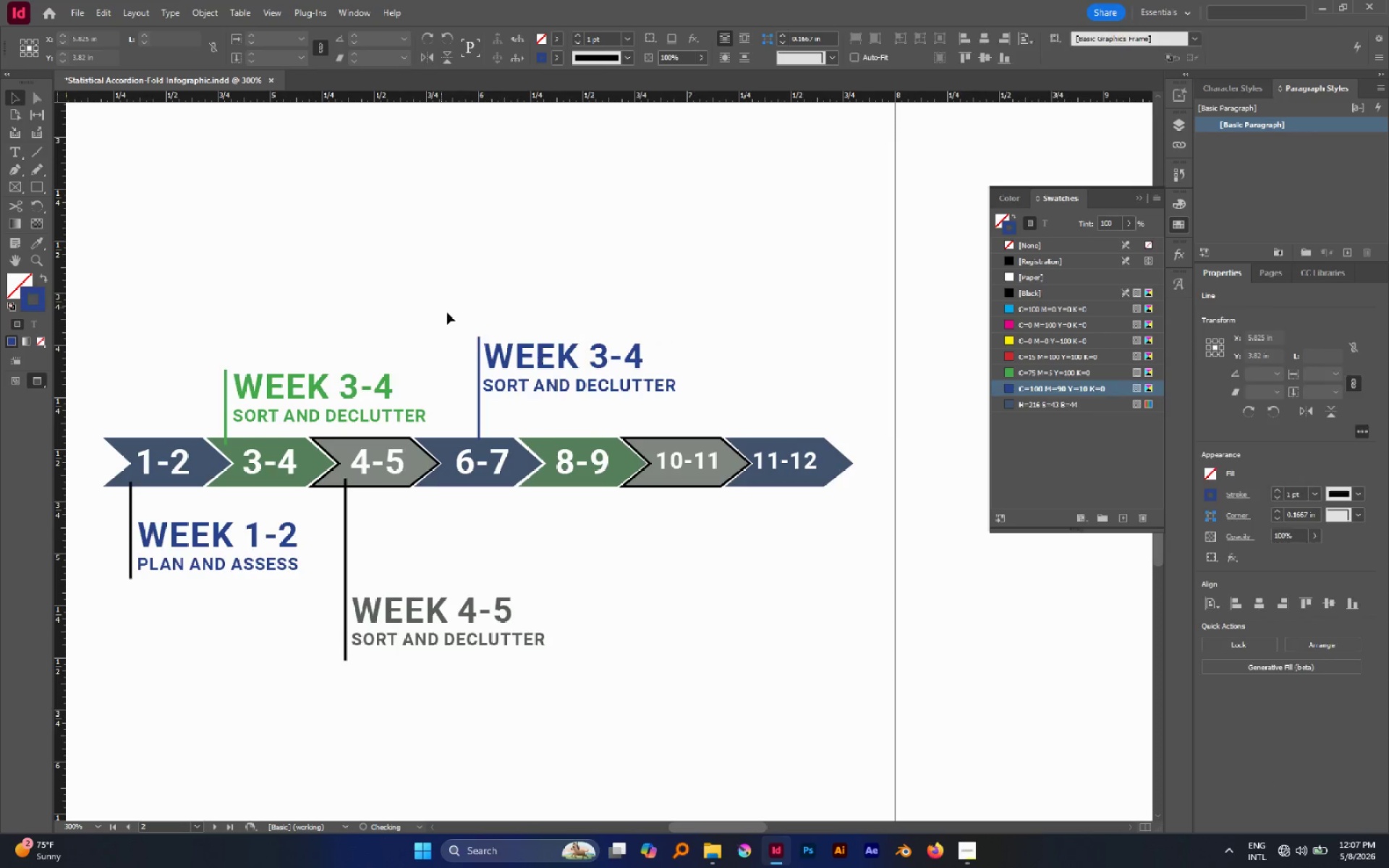 
left_click_drag(start_coordinate=[444, 310], to_coordinate=[582, 380])
 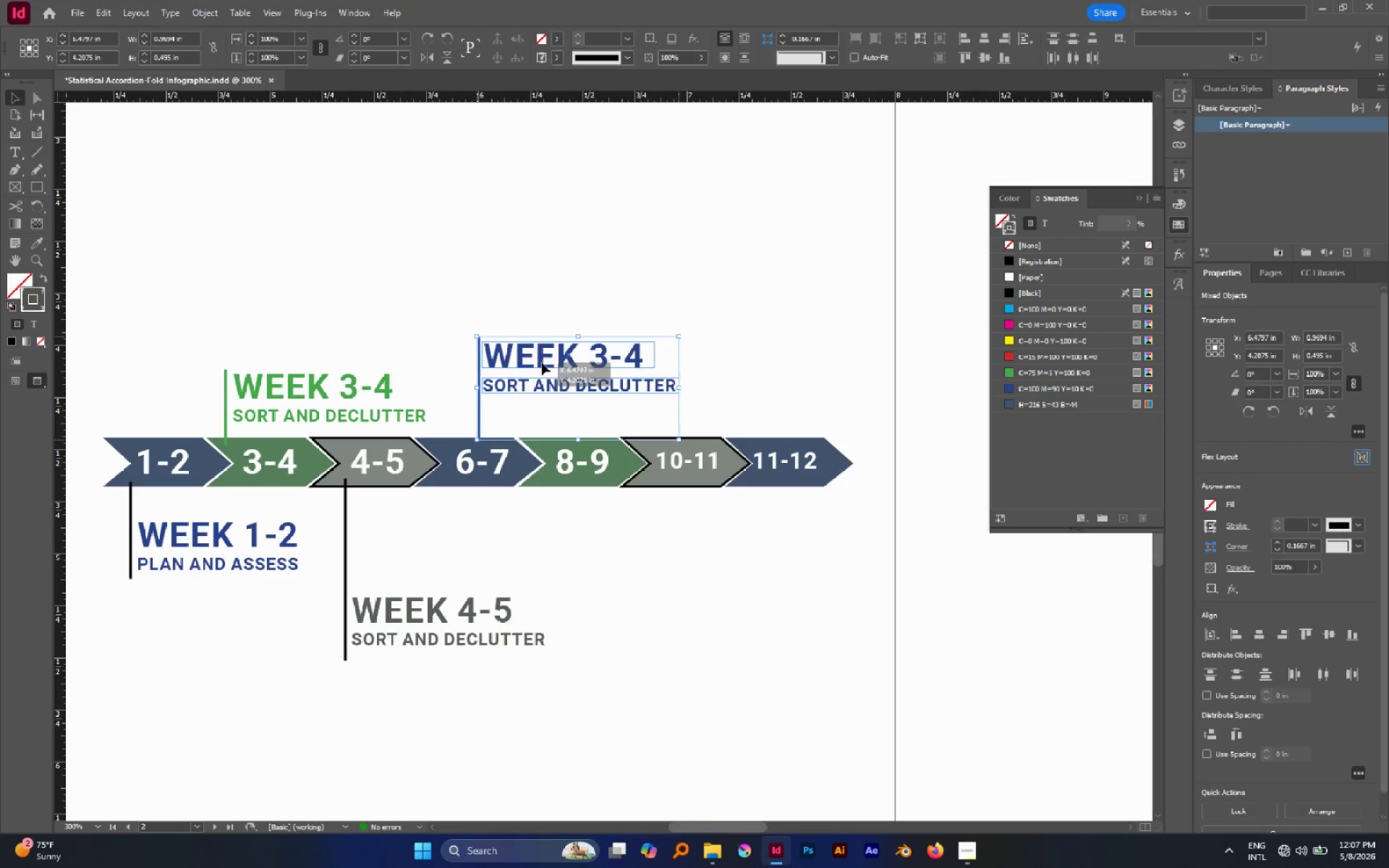 
left_click_drag(start_coordinate=[547, 363], to_coordinate=[523, 365])
 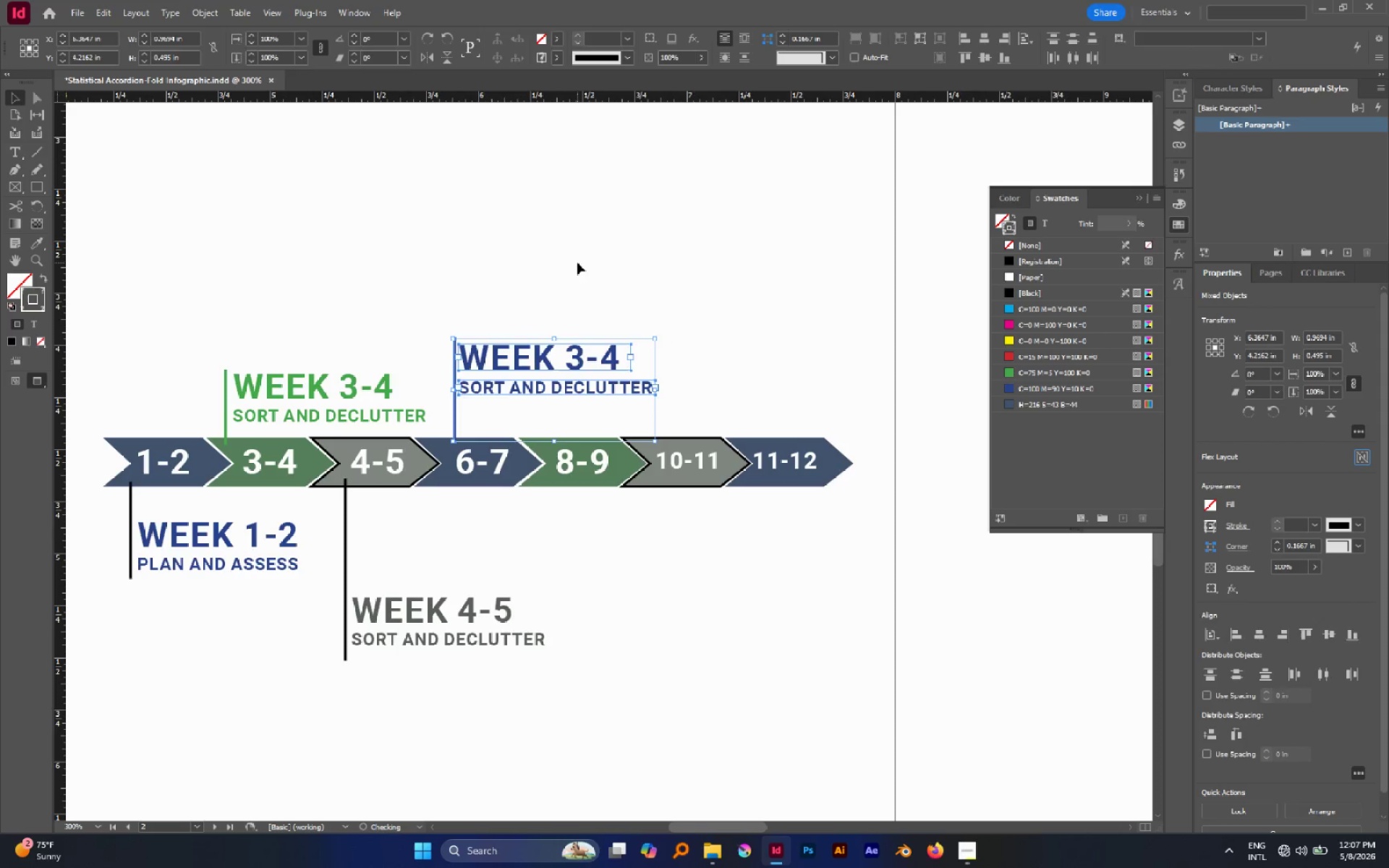 
left_click([577, 263])
 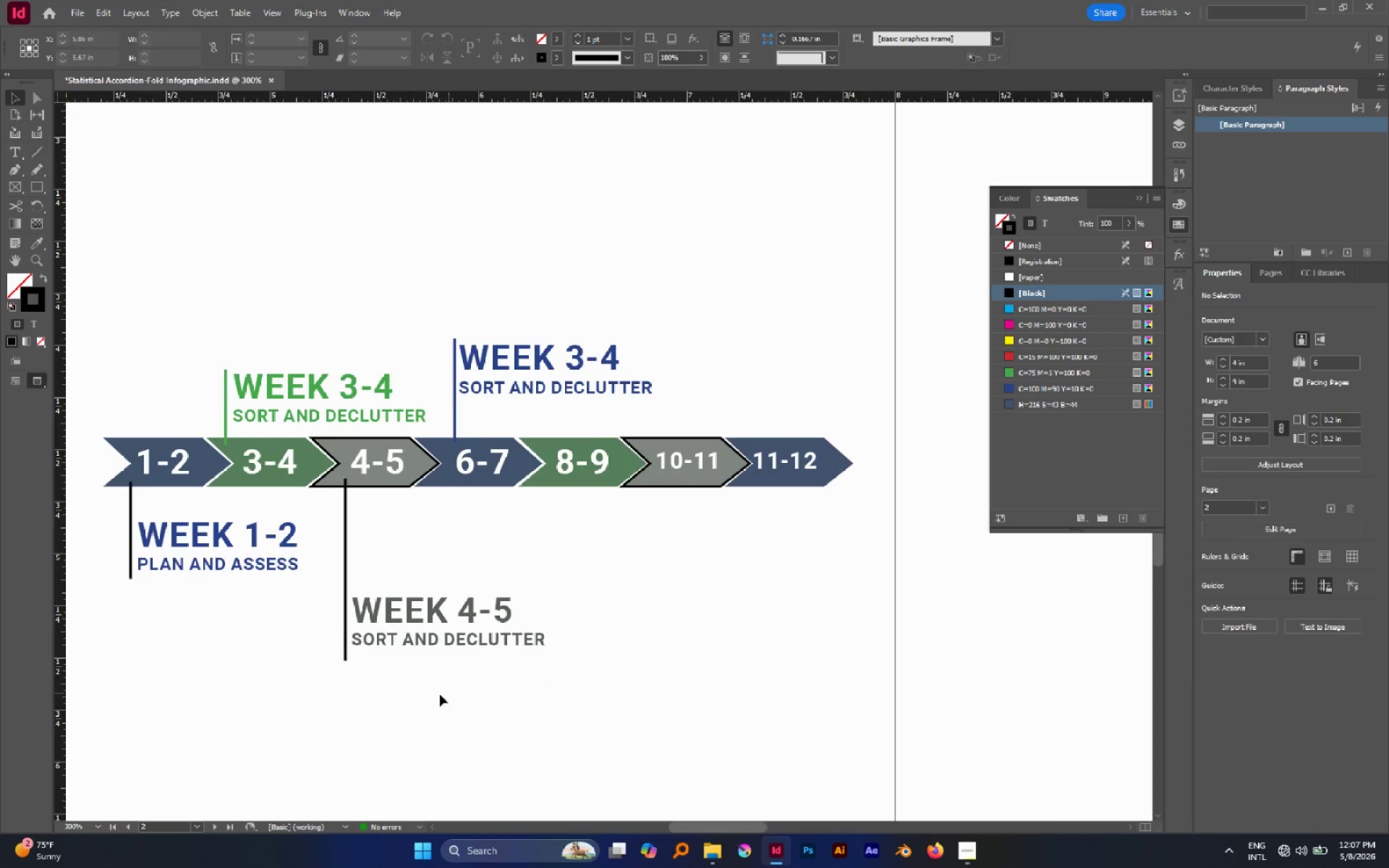 
left_click_drag(start_coordinate=[437, 695], to_coordinate=[319, 599])
 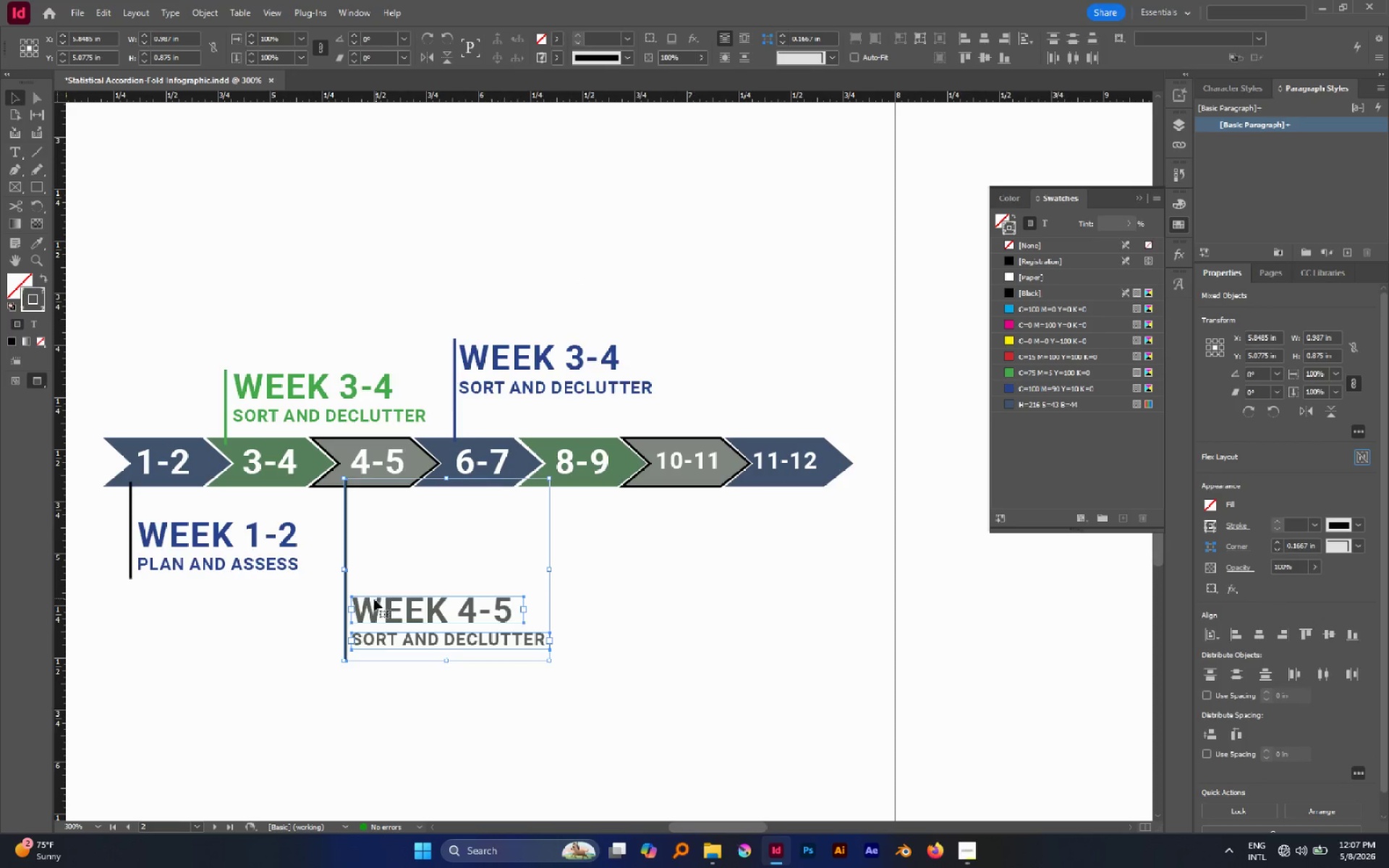 
left_click_drag(start_coordinate=[375, 598], to_coordinate=[367, 599])
 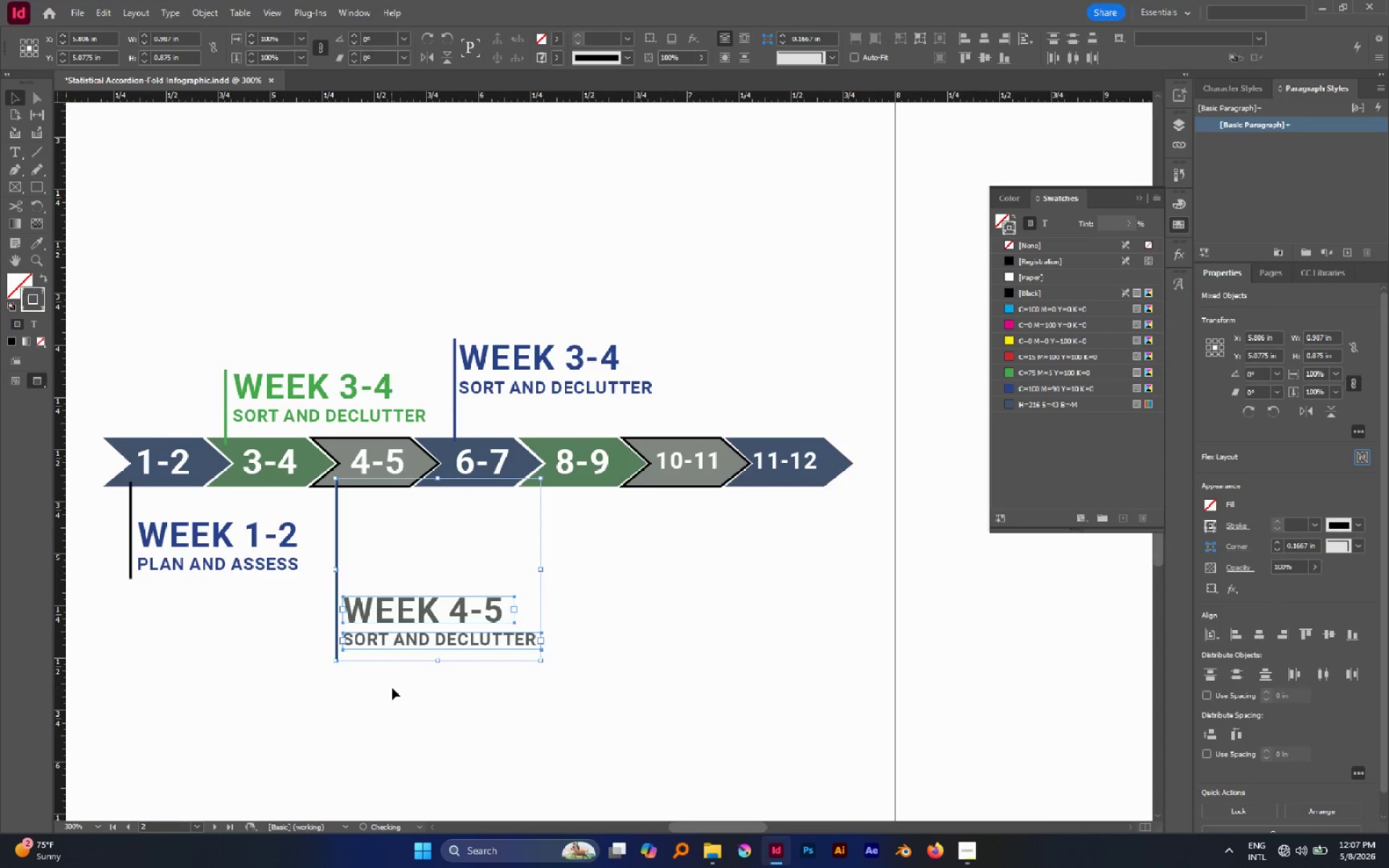 
left_click([392, 688])
 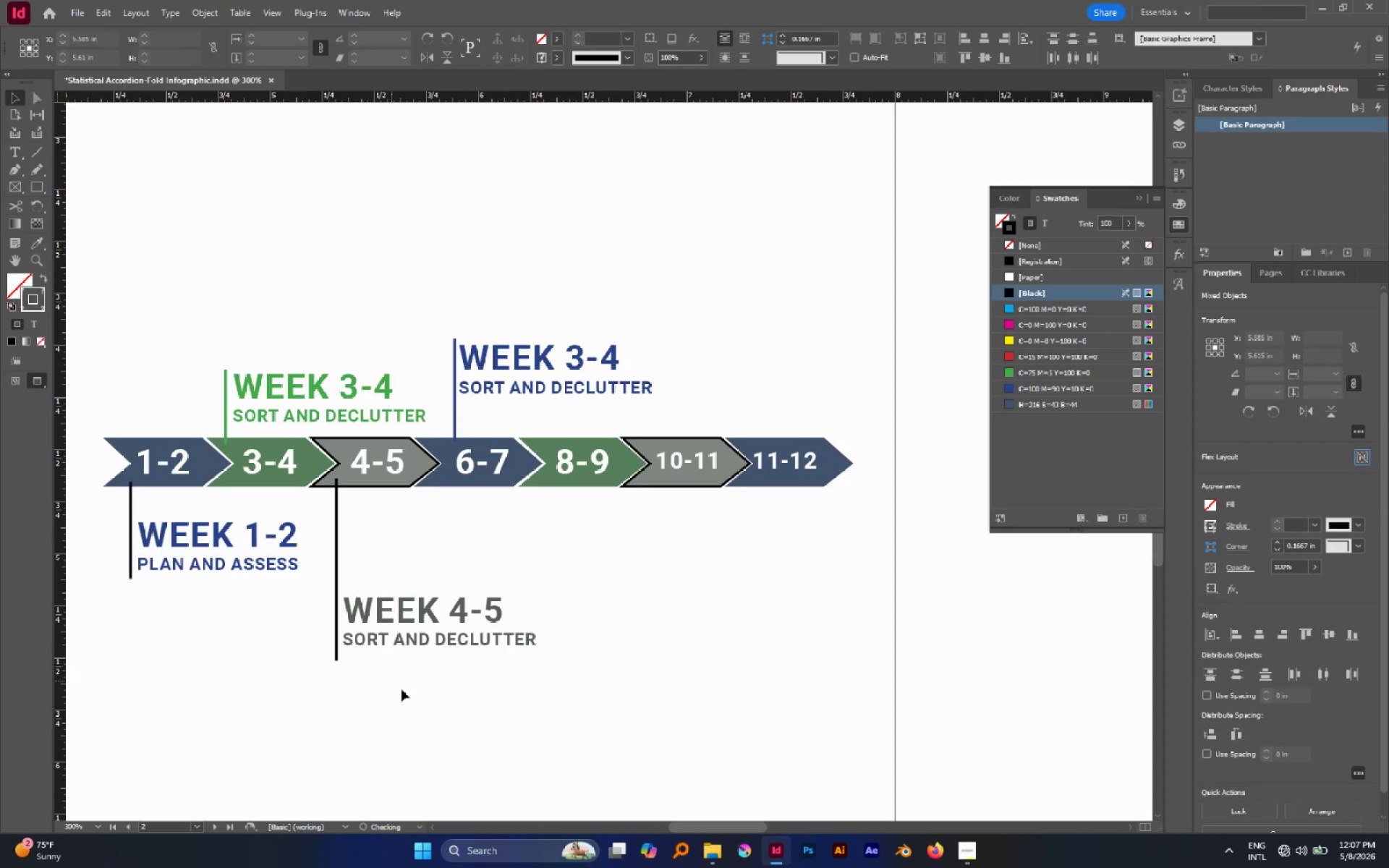 
left_click_drag(start_coordinate=[402, 689], to_coordinate=[366, 576])
 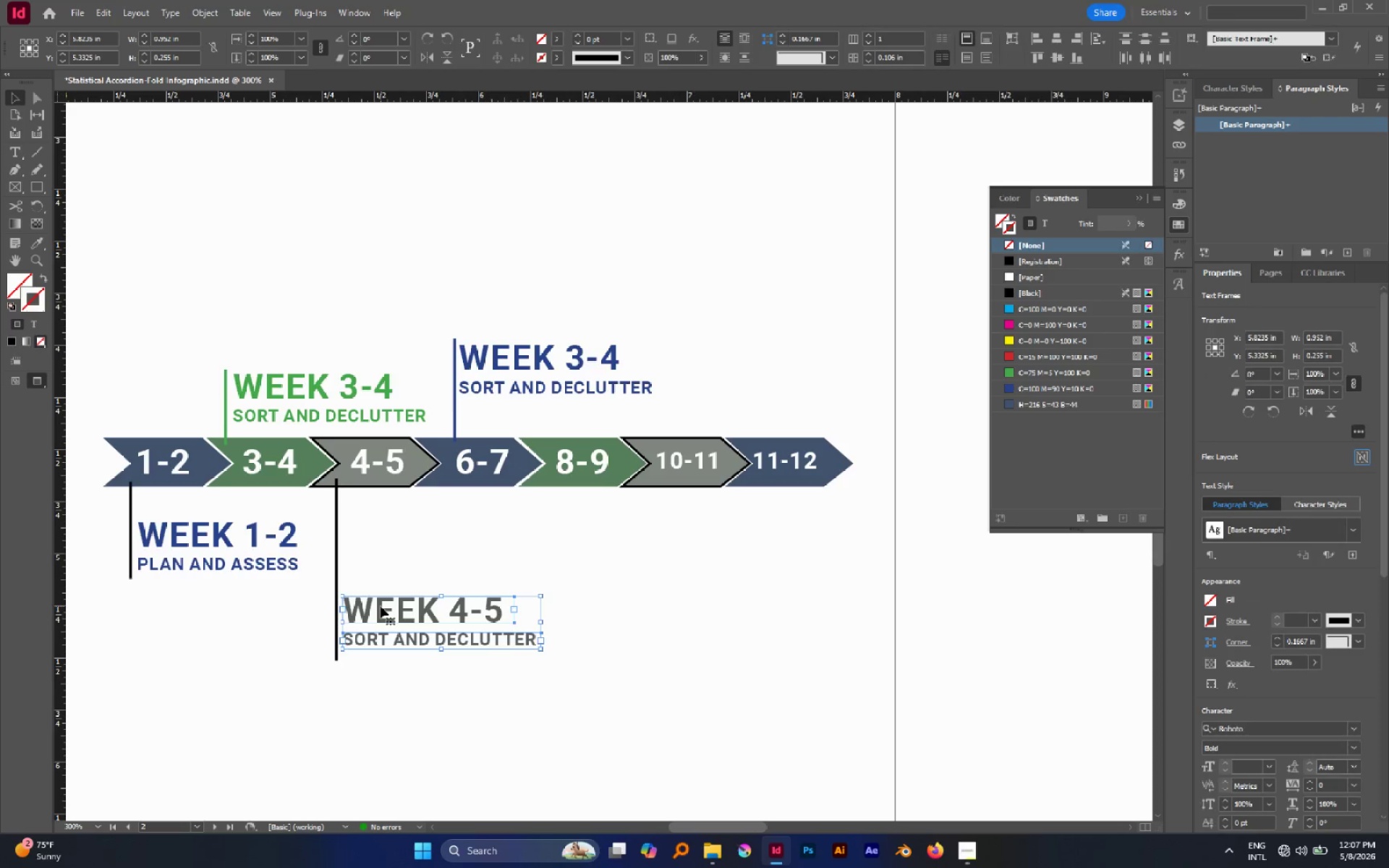 
left_click([381, 606])
 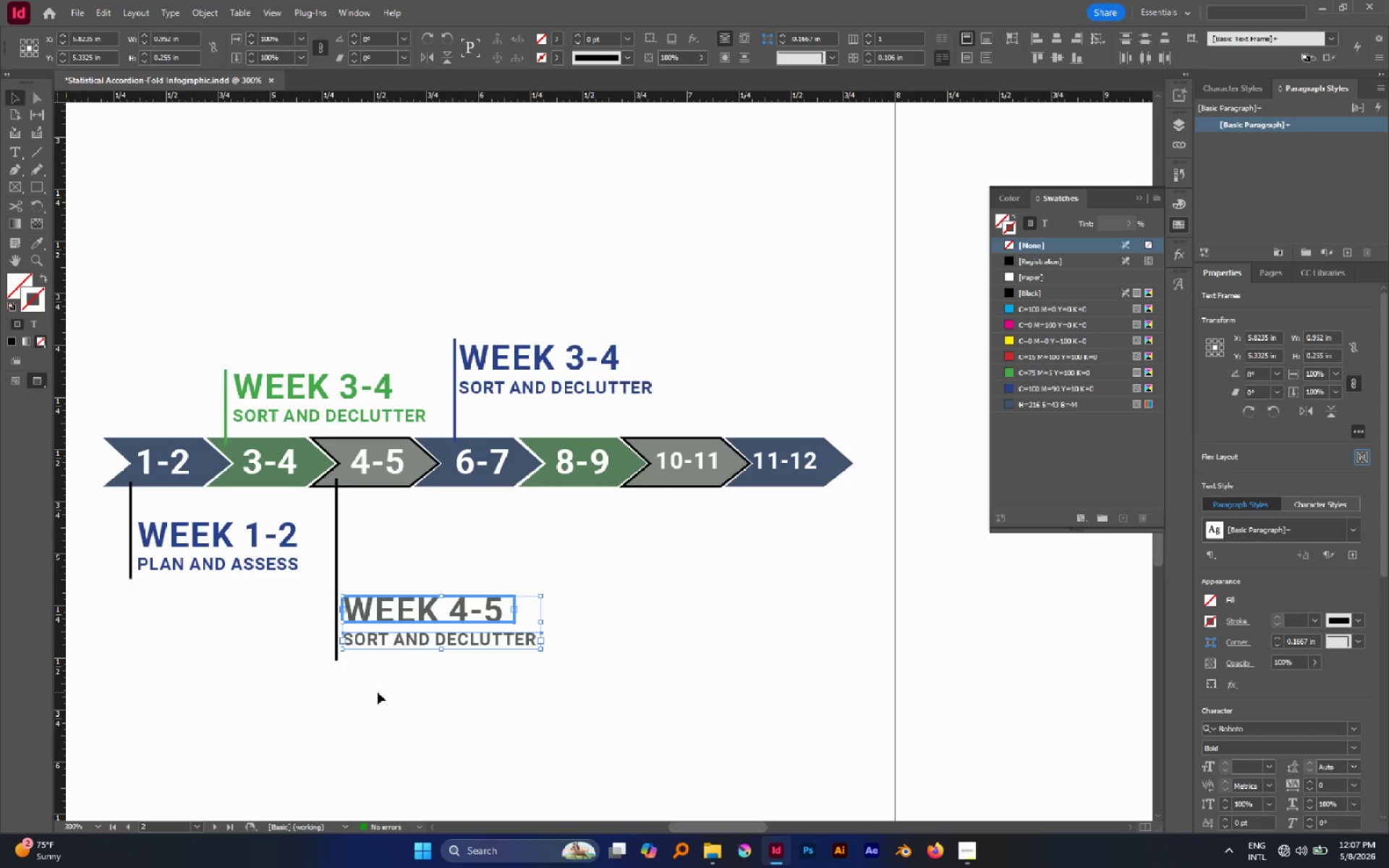 
left_click([378, 692])
 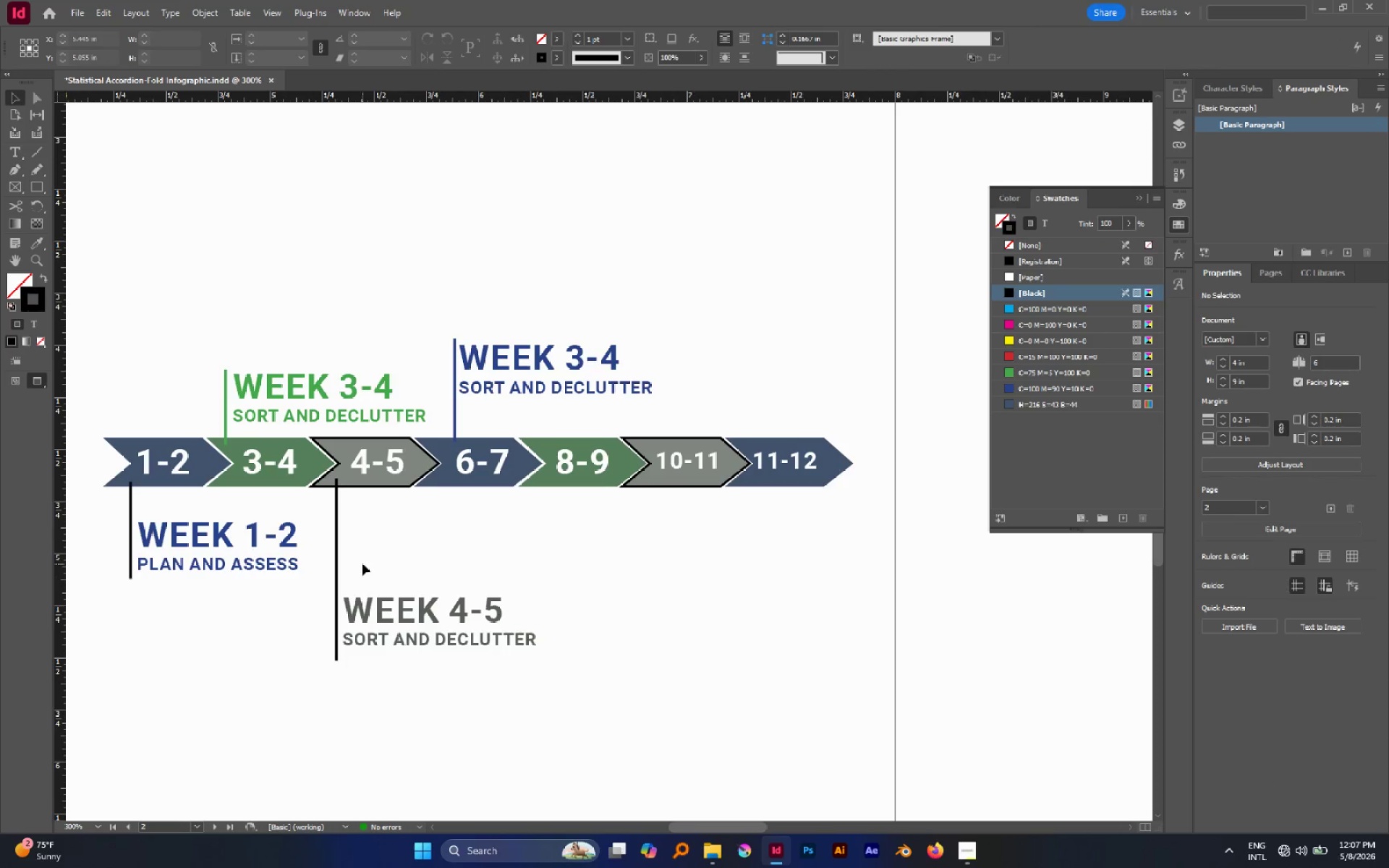 
left_click_drag(start_coordinate=[362, 563], to_coordinate=[418, 669])
 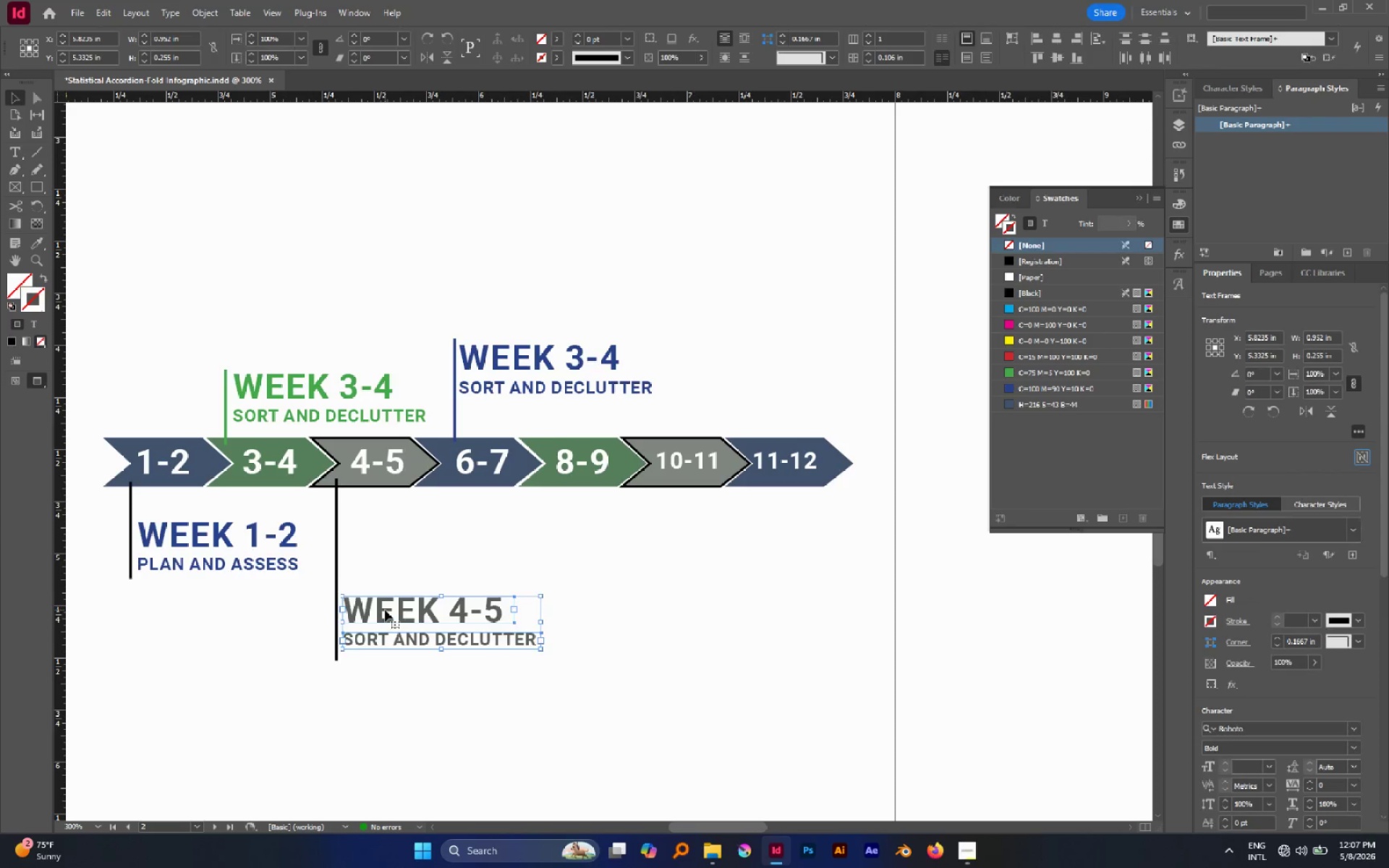 
left_click_drag(start_coordinate=[385, 610], to_coordinate=[381, 585])
 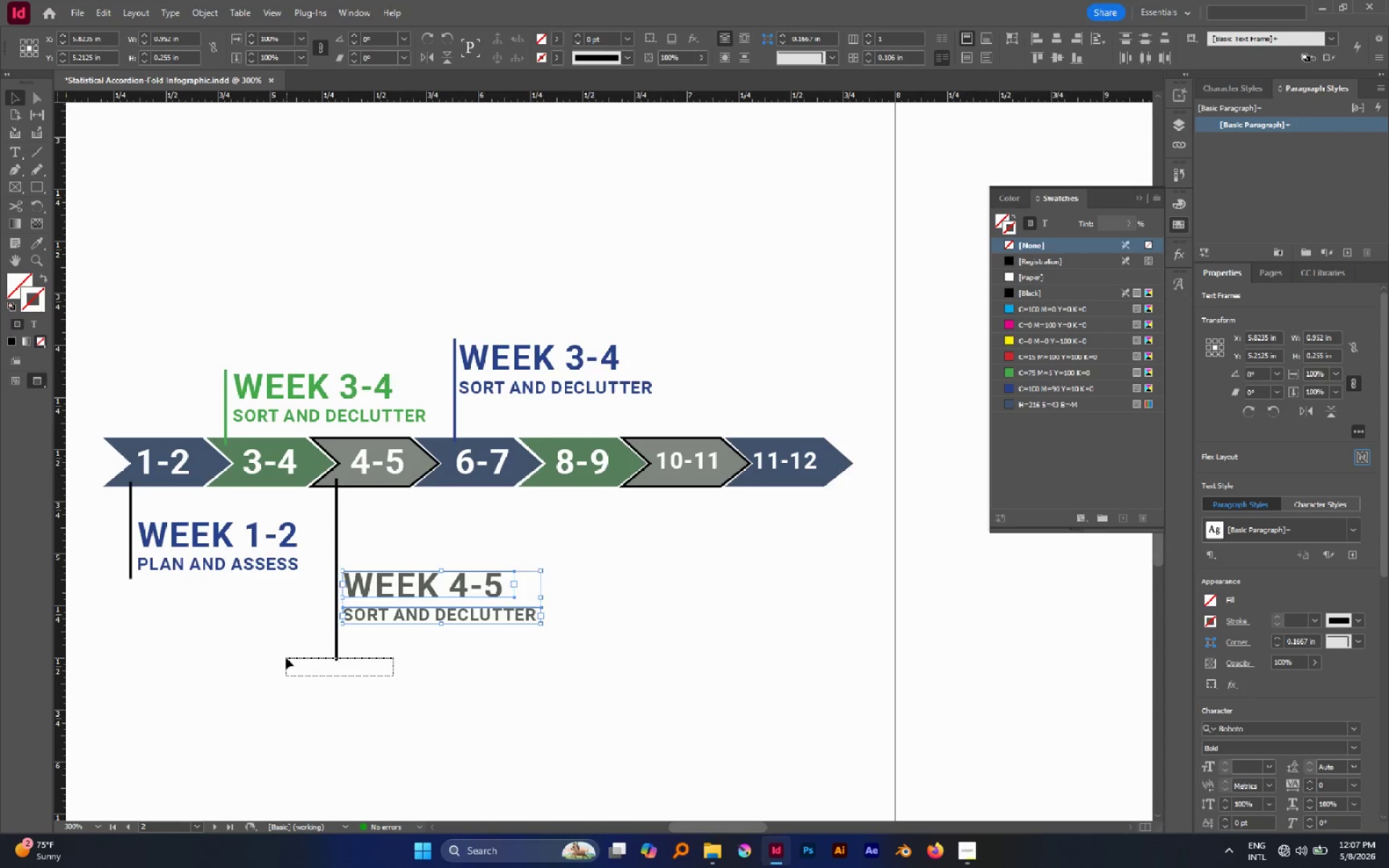 
hold_key(key=ShiftLeft, duration=0.67)
 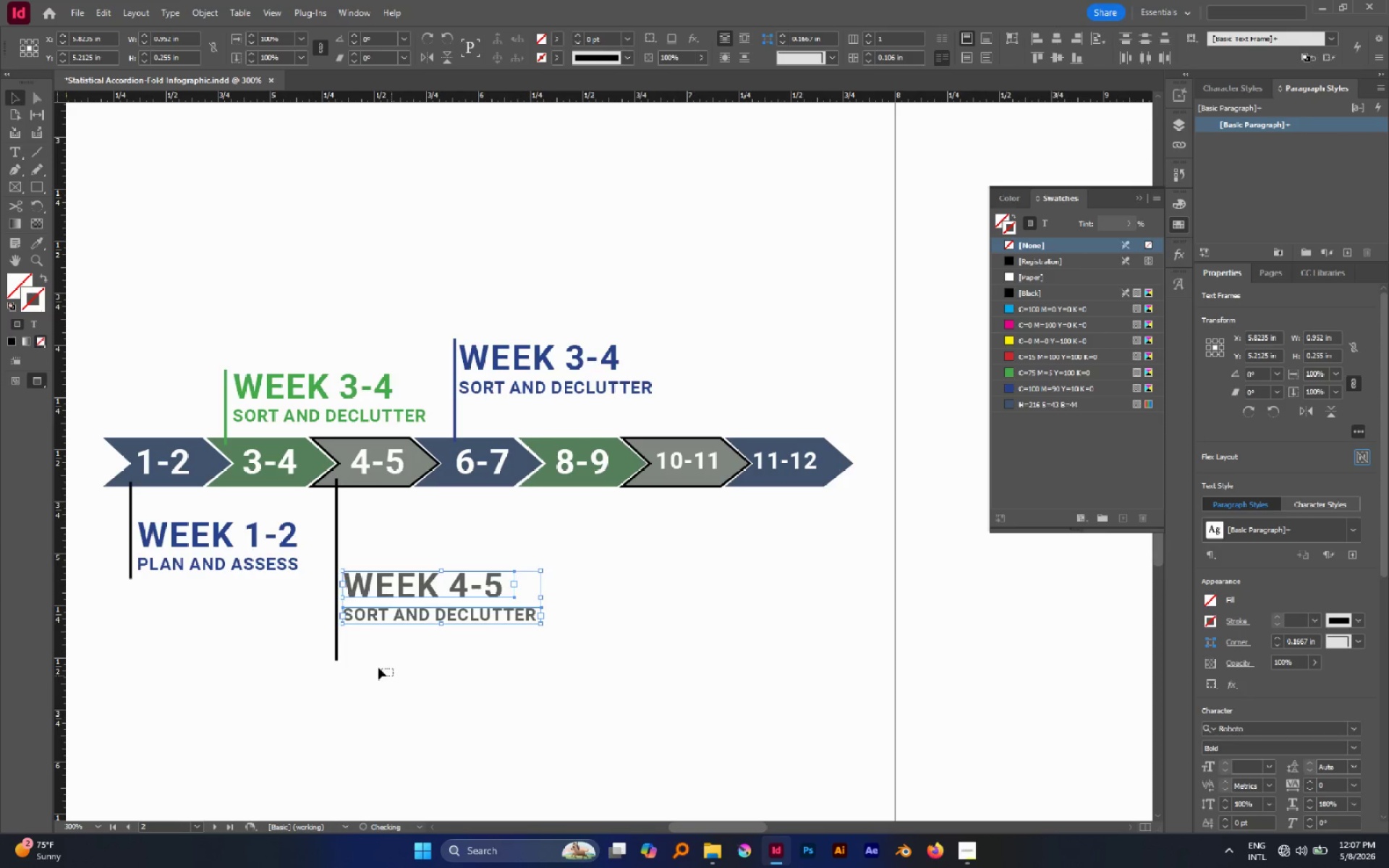 
left_click_drag(start_coordinate=[394, 676], to_coordinate=[284, 658])
 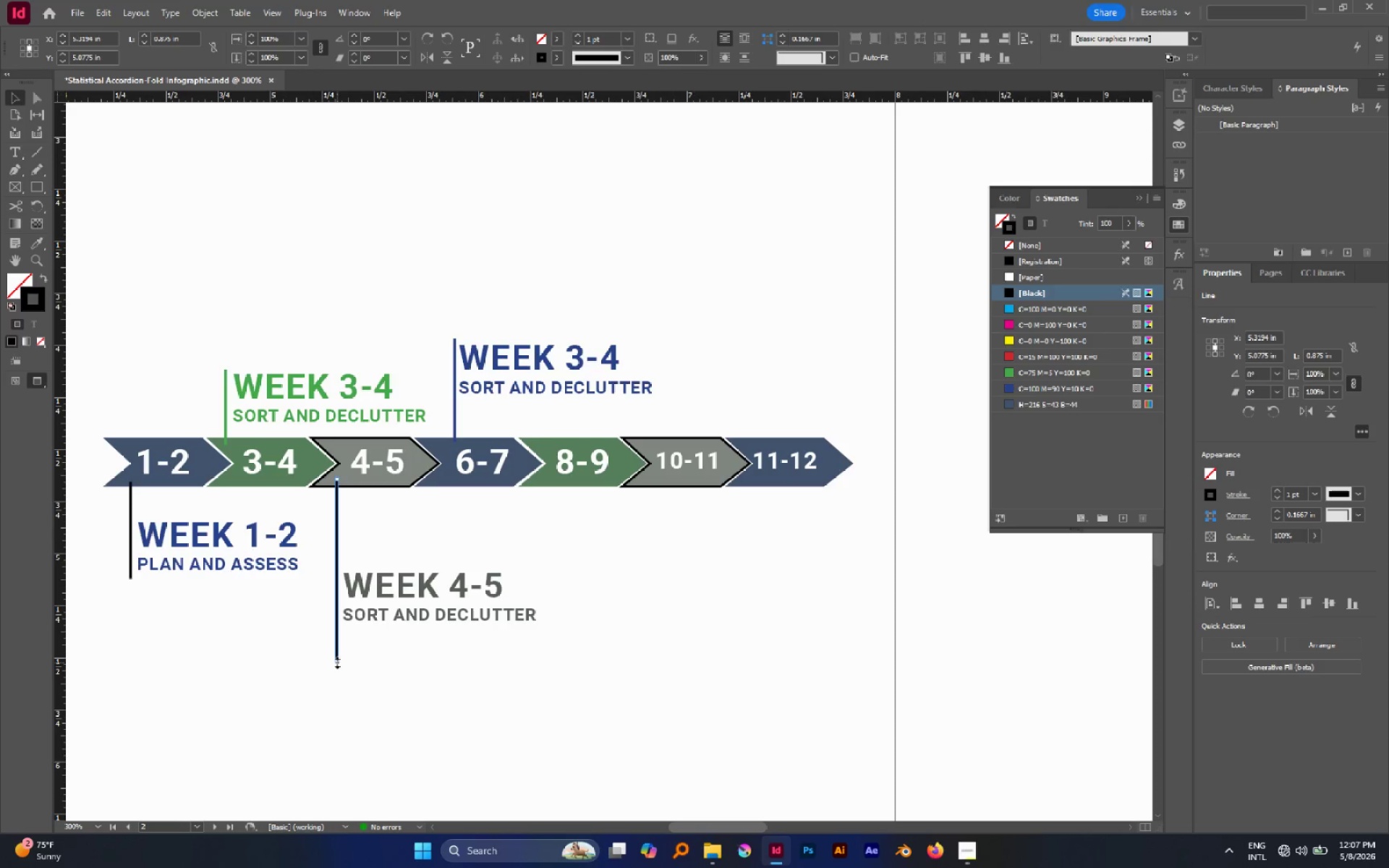 
left_click_drag(start_coordinate=[337, 663], to_coordinate=[341, 632])
 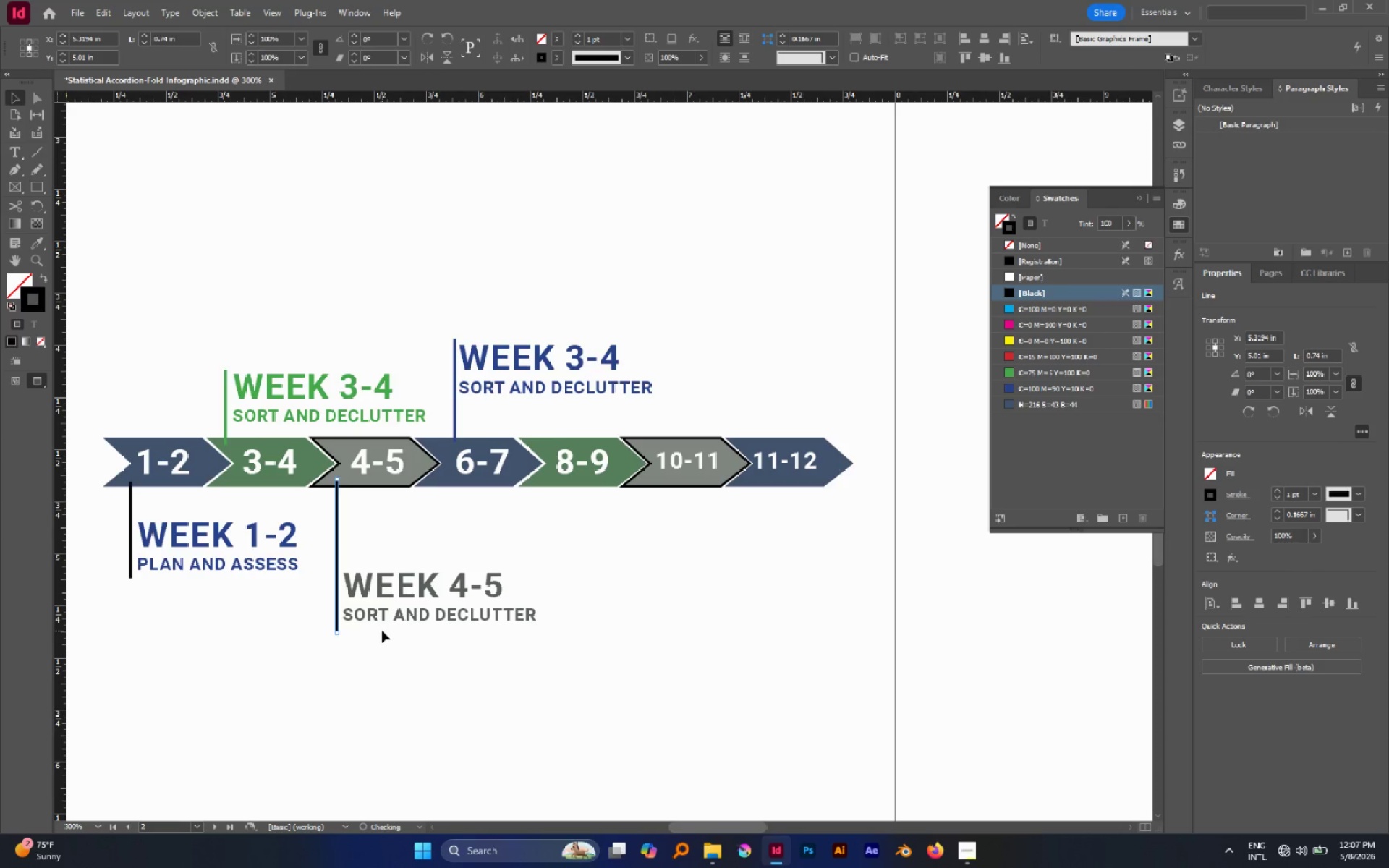 
left_click([382, 631])
 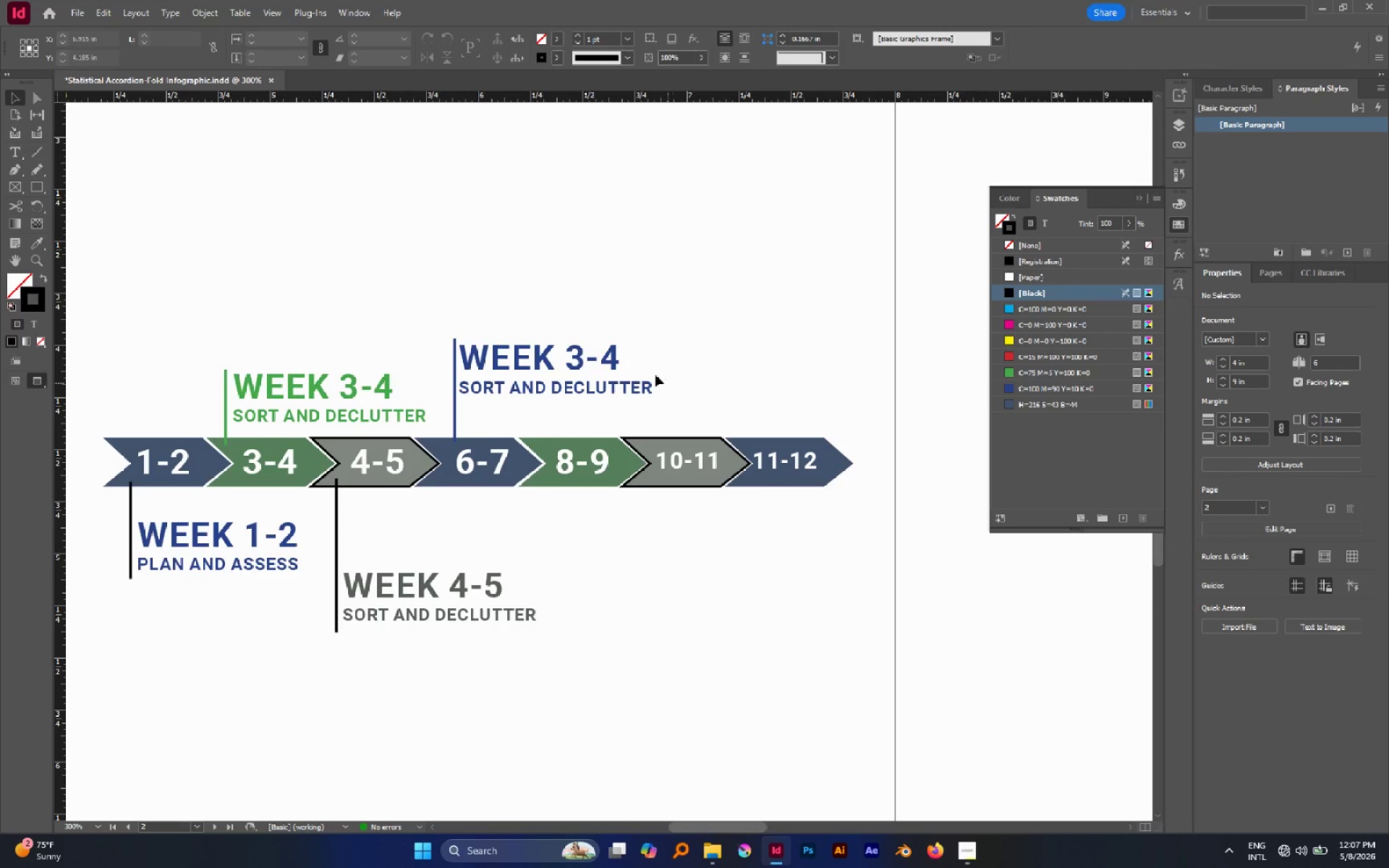 
left_click_drag(start_coordinate=[425, 305], to_coordinate=[544, 375])
 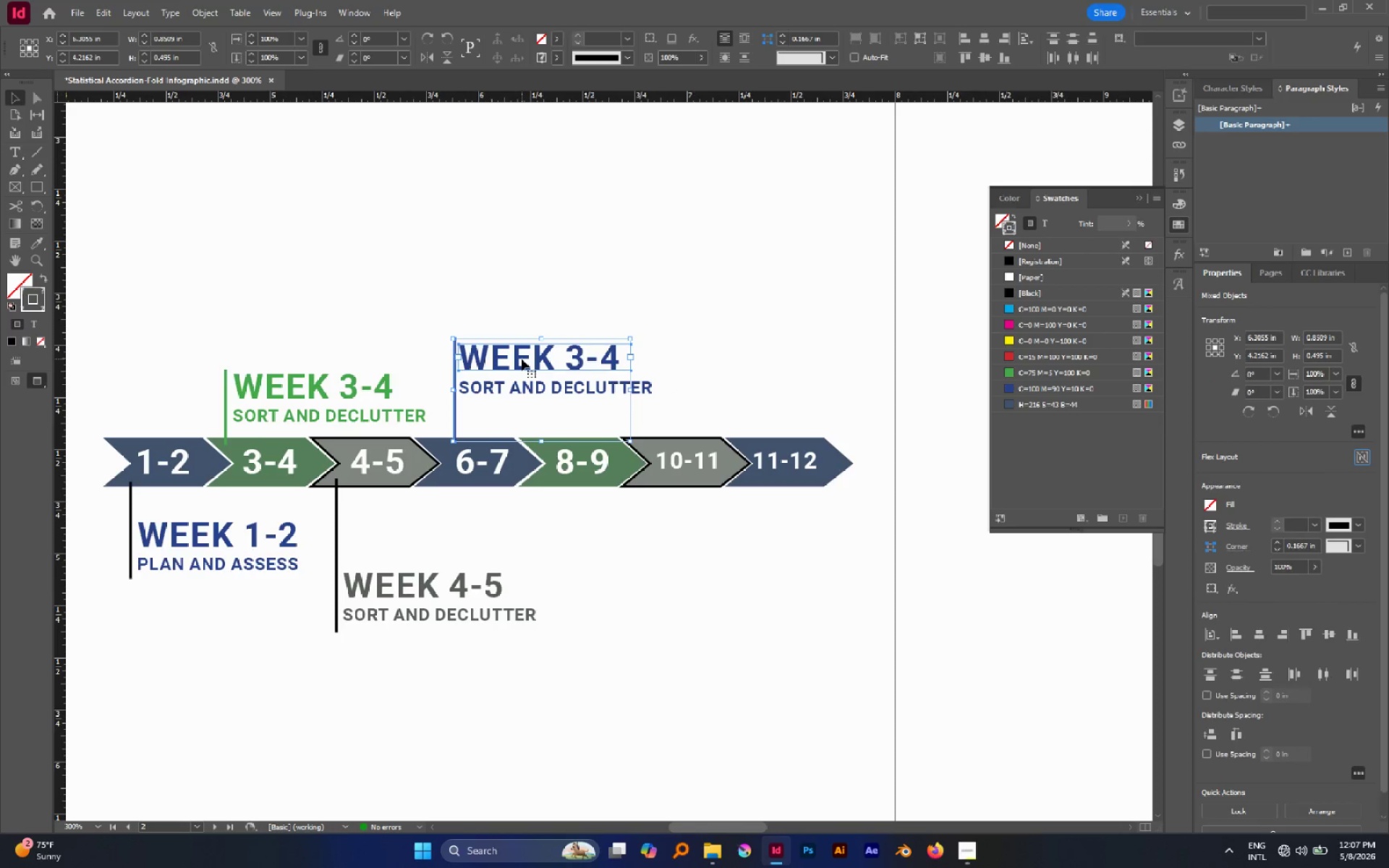 
left_click_drag(start_coordinate=[522, 359], to_coordinate=[516, 363])
 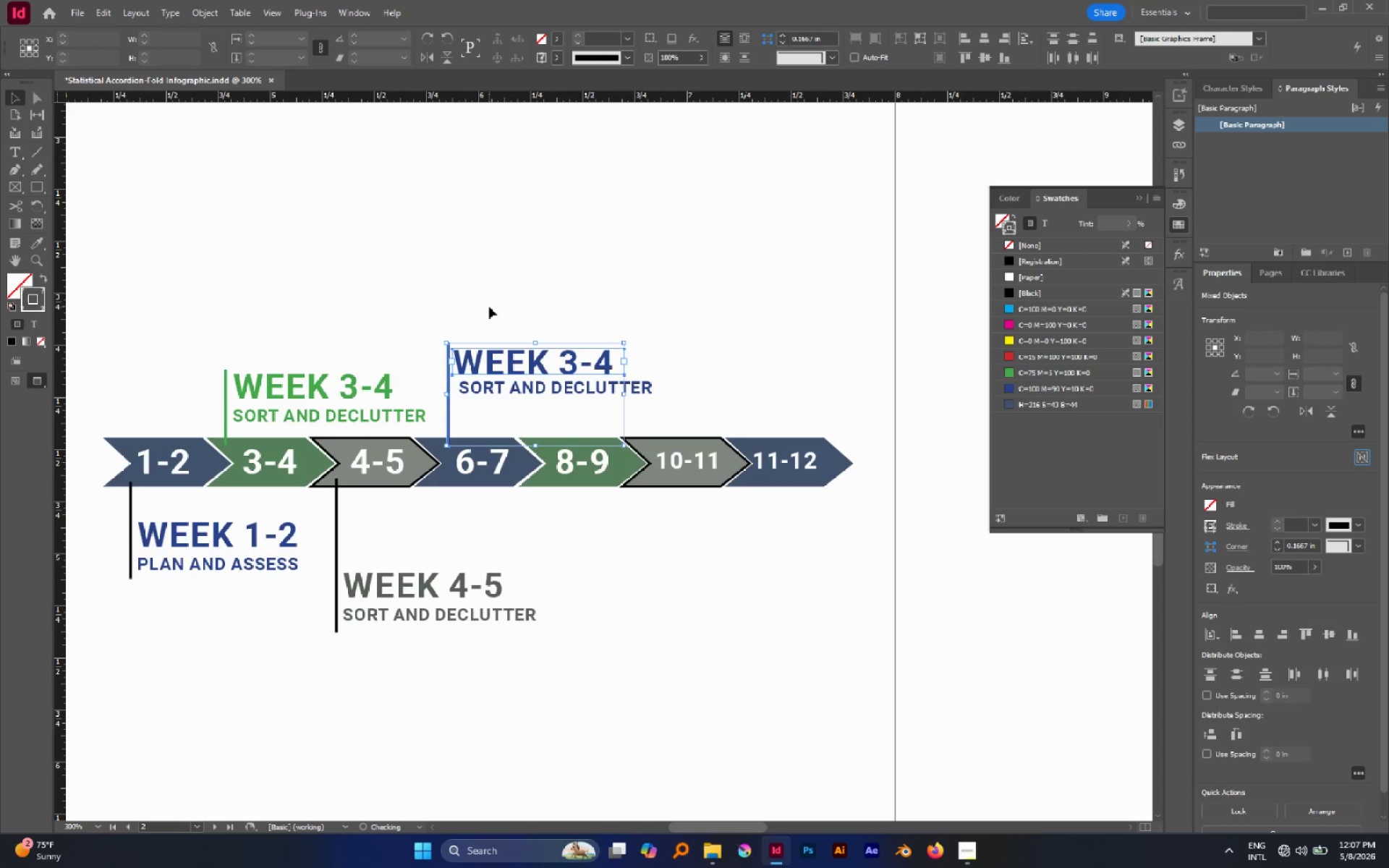 
left_click([489, 307])
 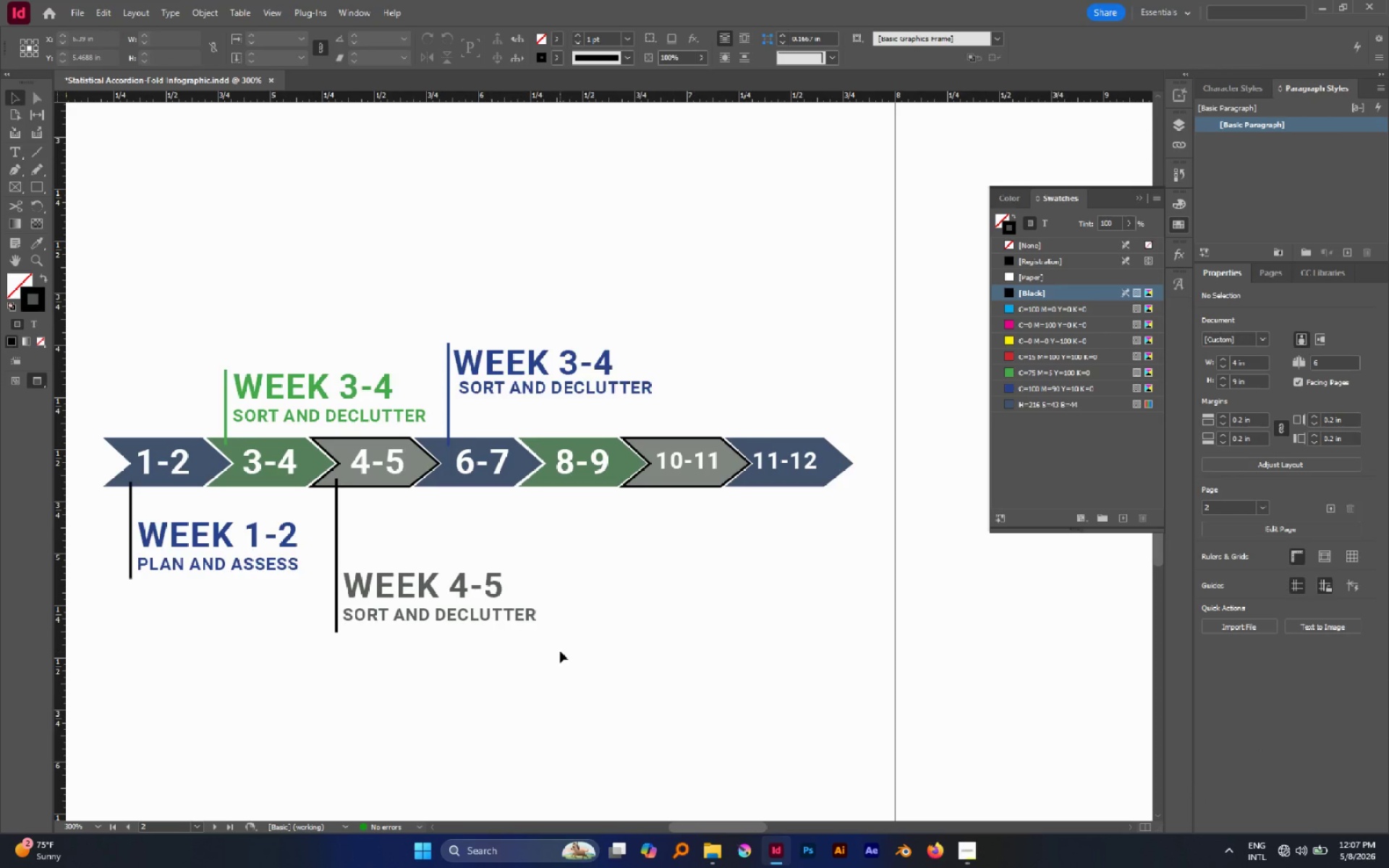 
wait(10.24)
 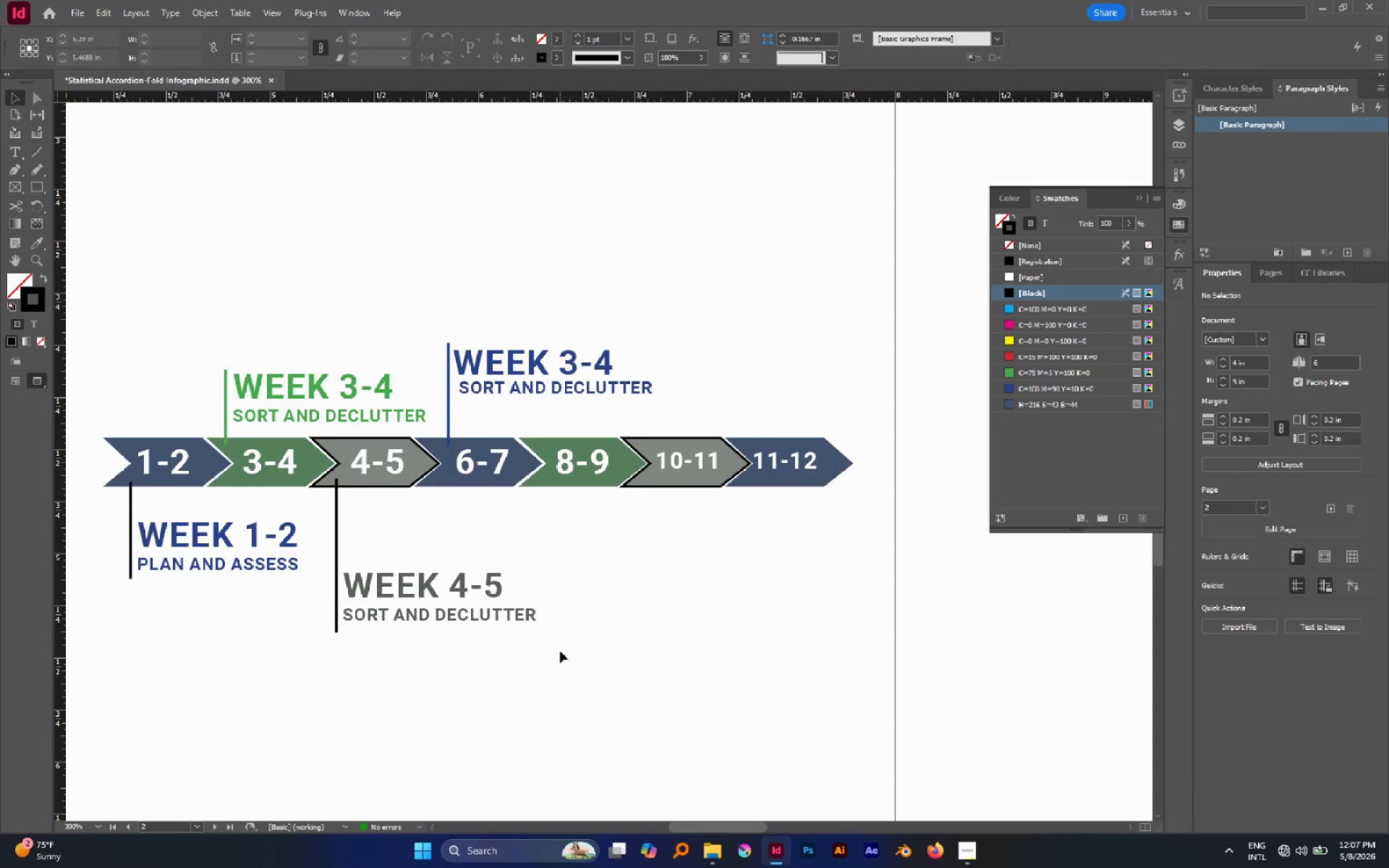 
left_click([1291, 838])
 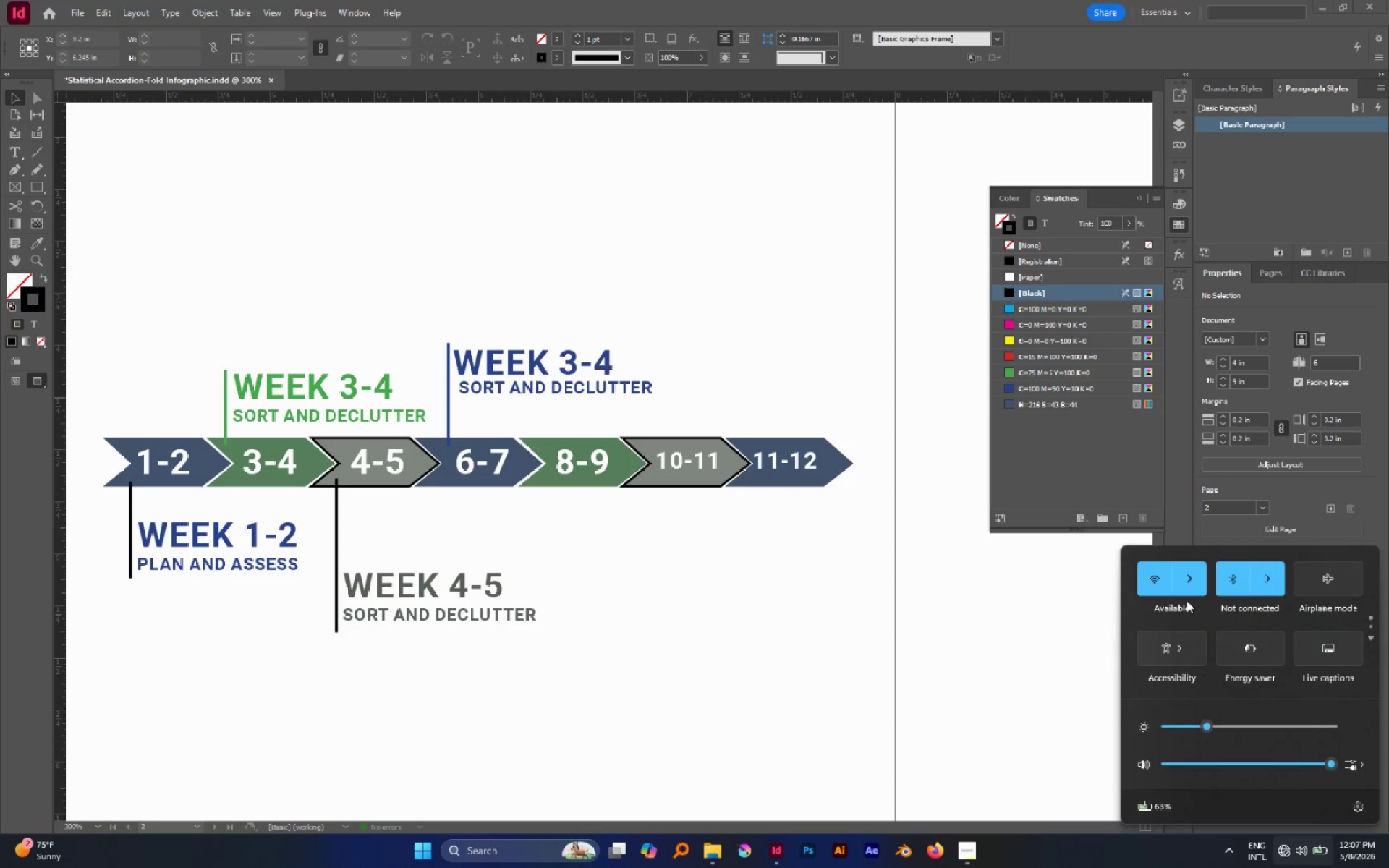 
double_click([1186, 587])
 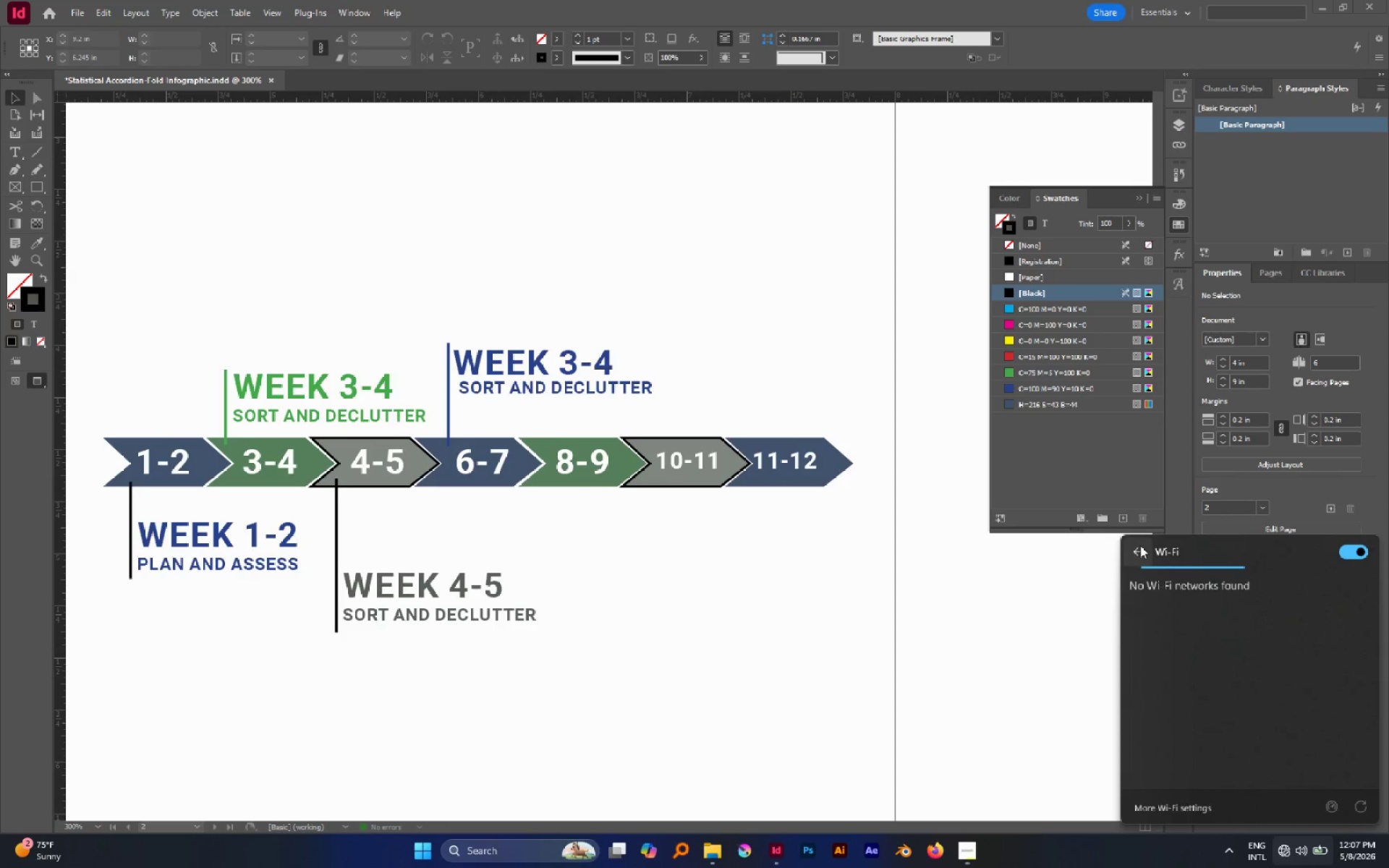 
left_click([1139, 545])
 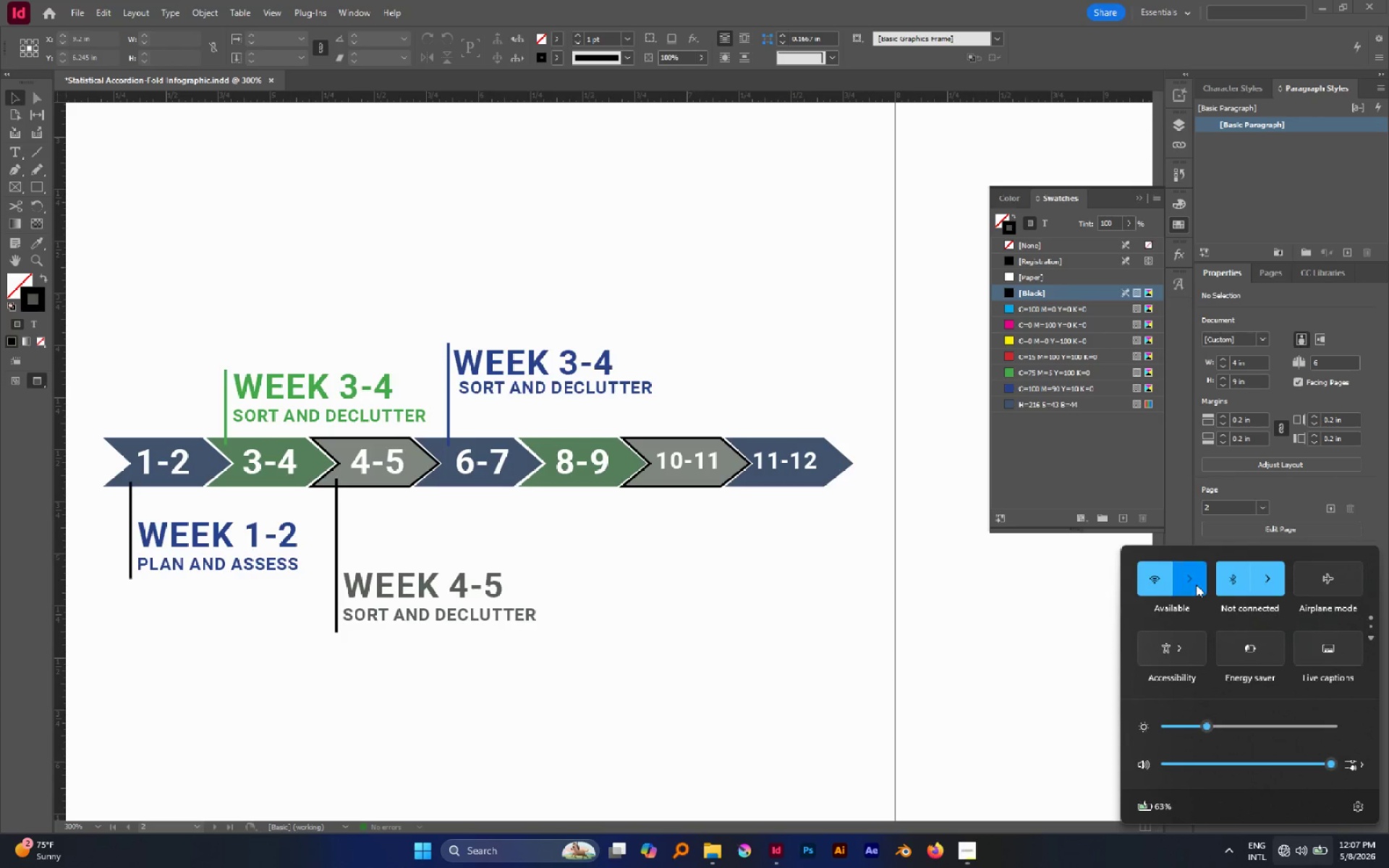 
left_click([1196, 584])
 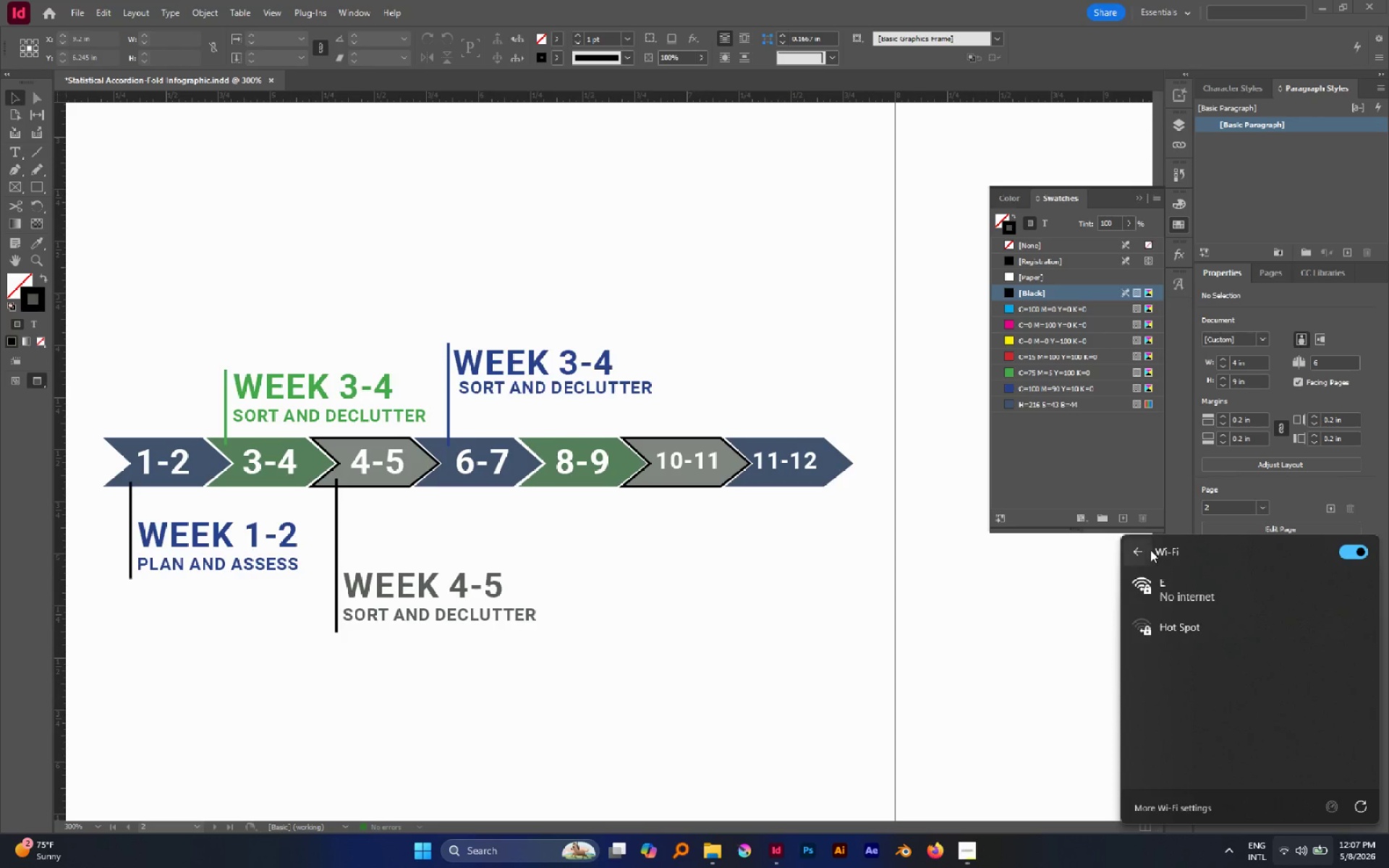 
left_click([1147, 546])
 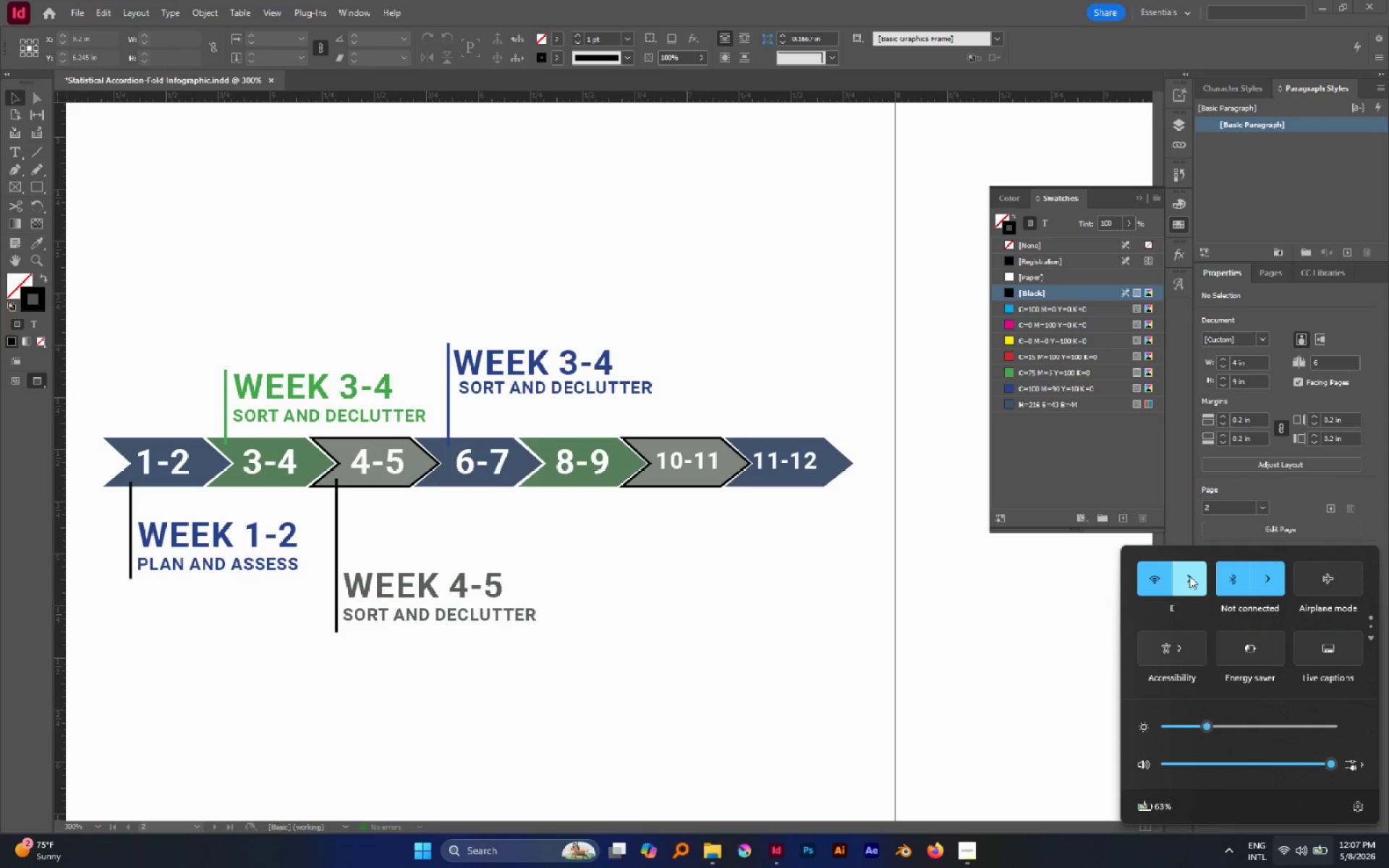 
left_click([1189, 576])
 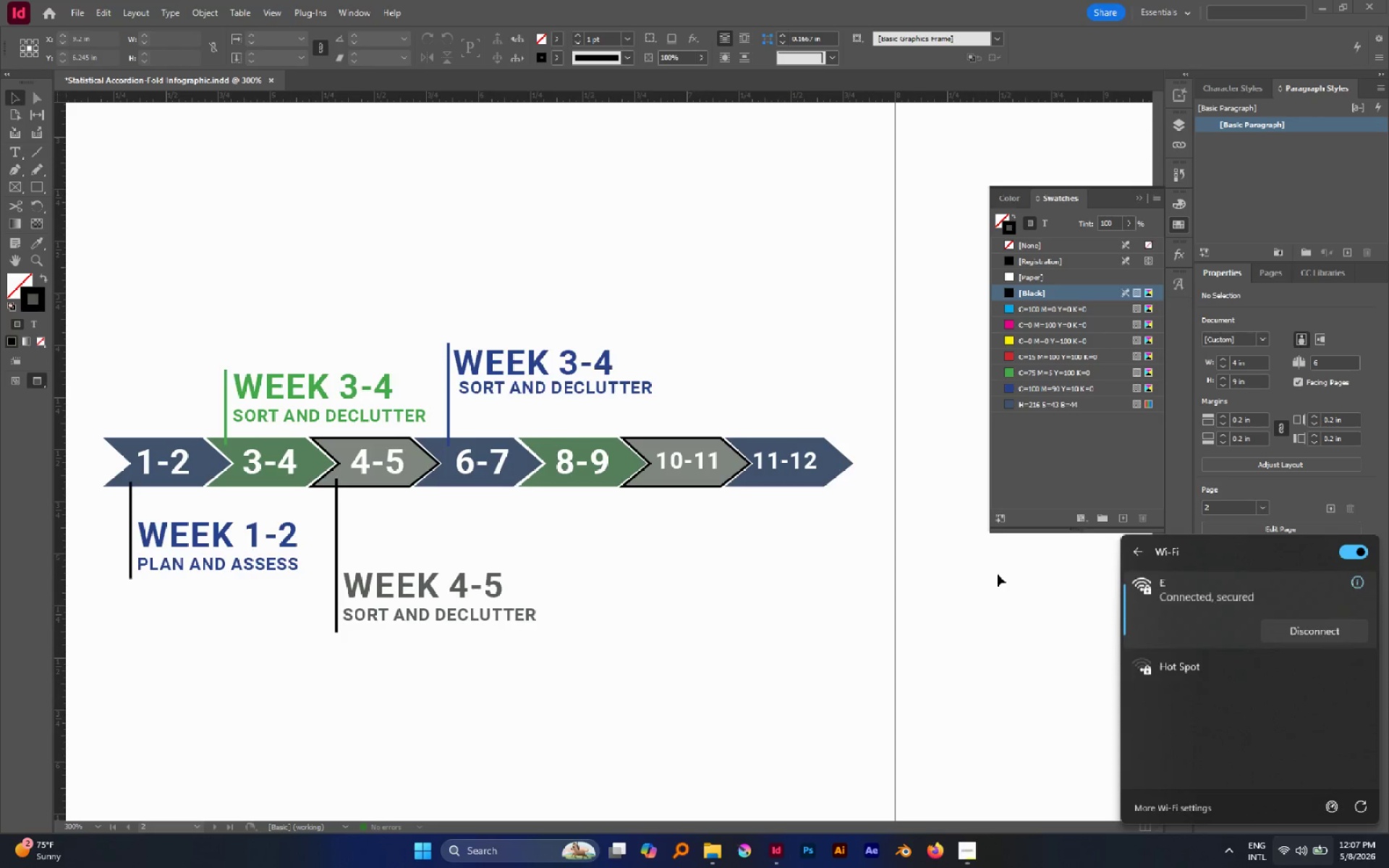 
left_click([989, 572])
 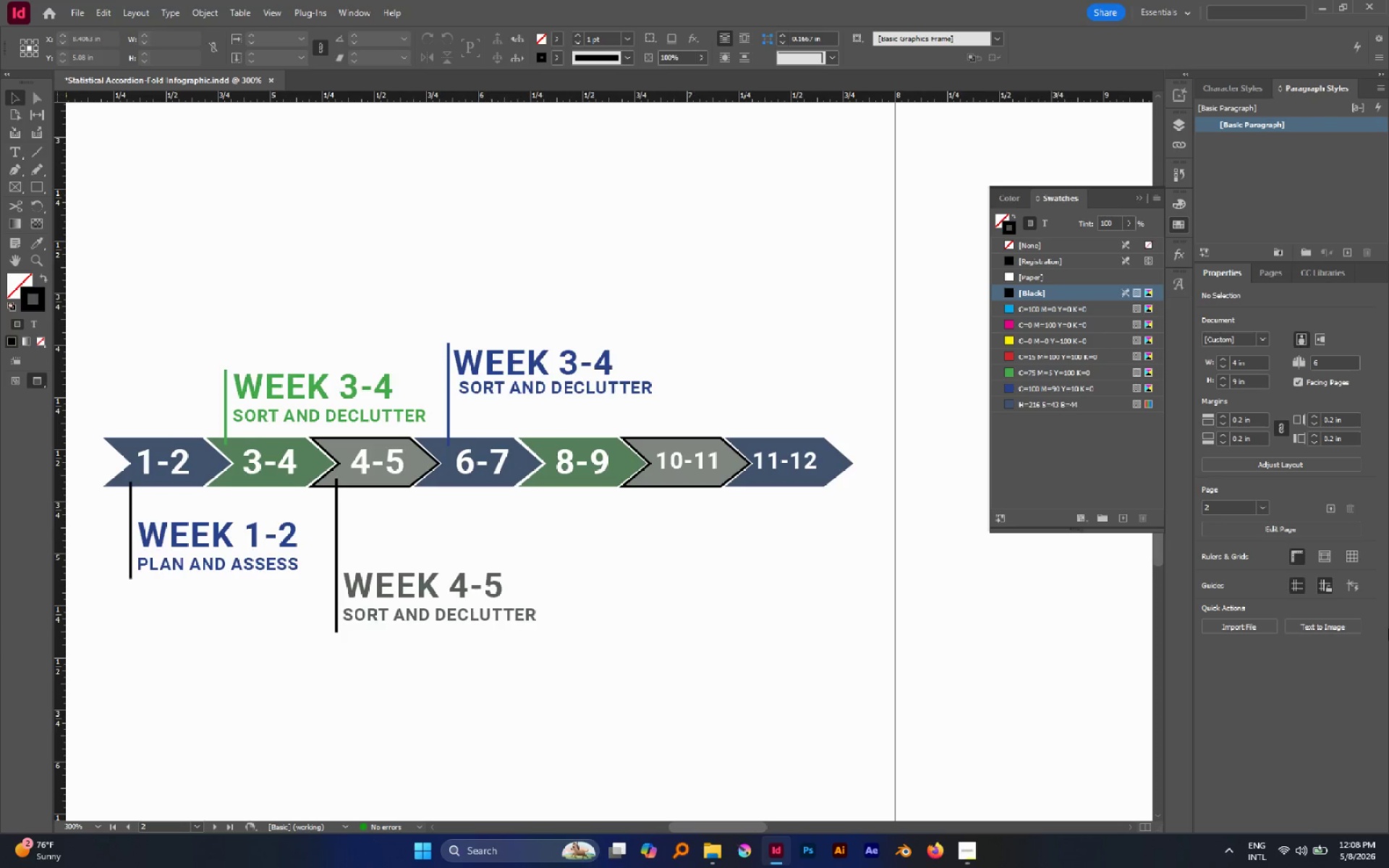 
wait(38.5)
 